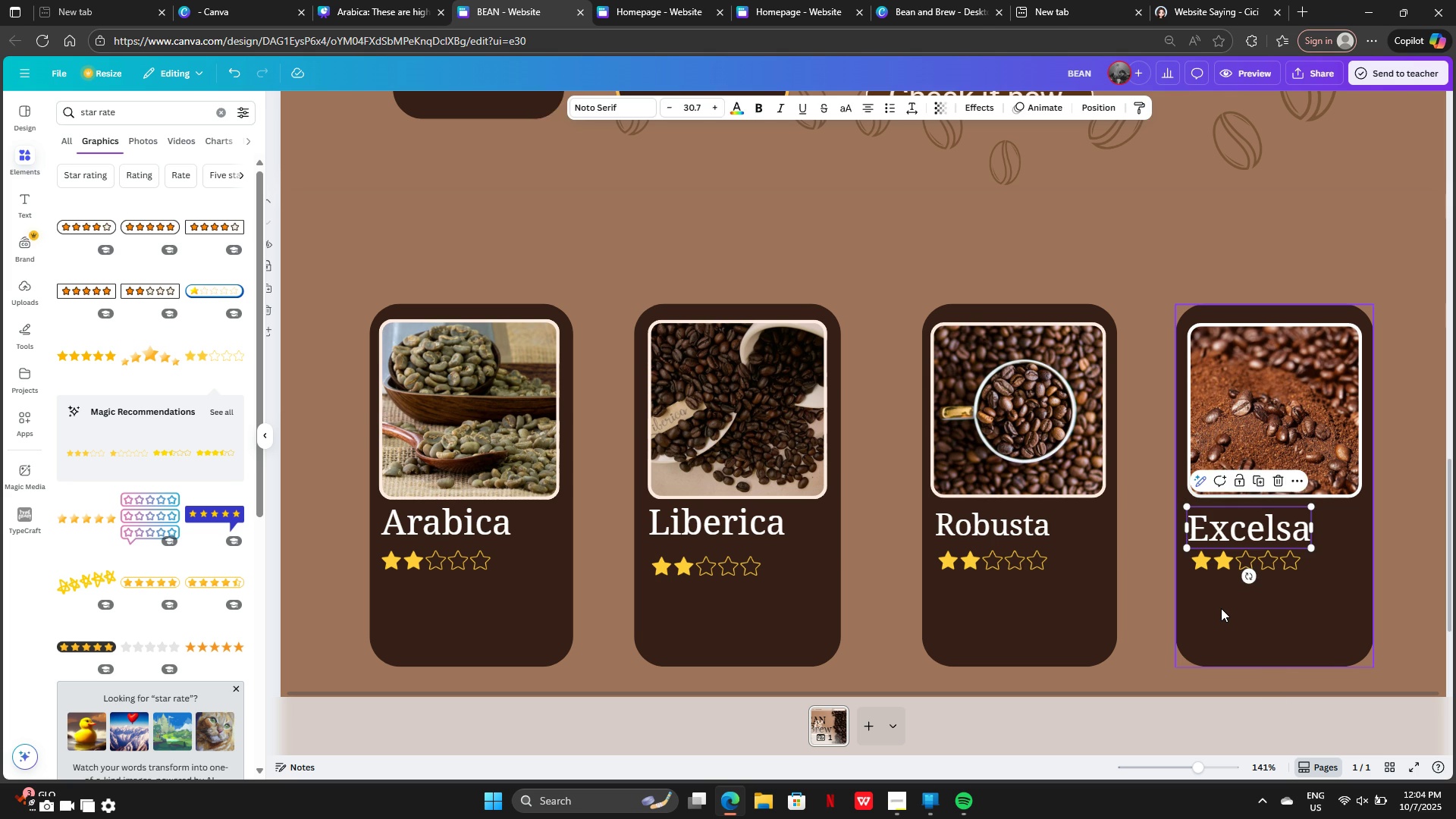 
left_click([1221, 608])
 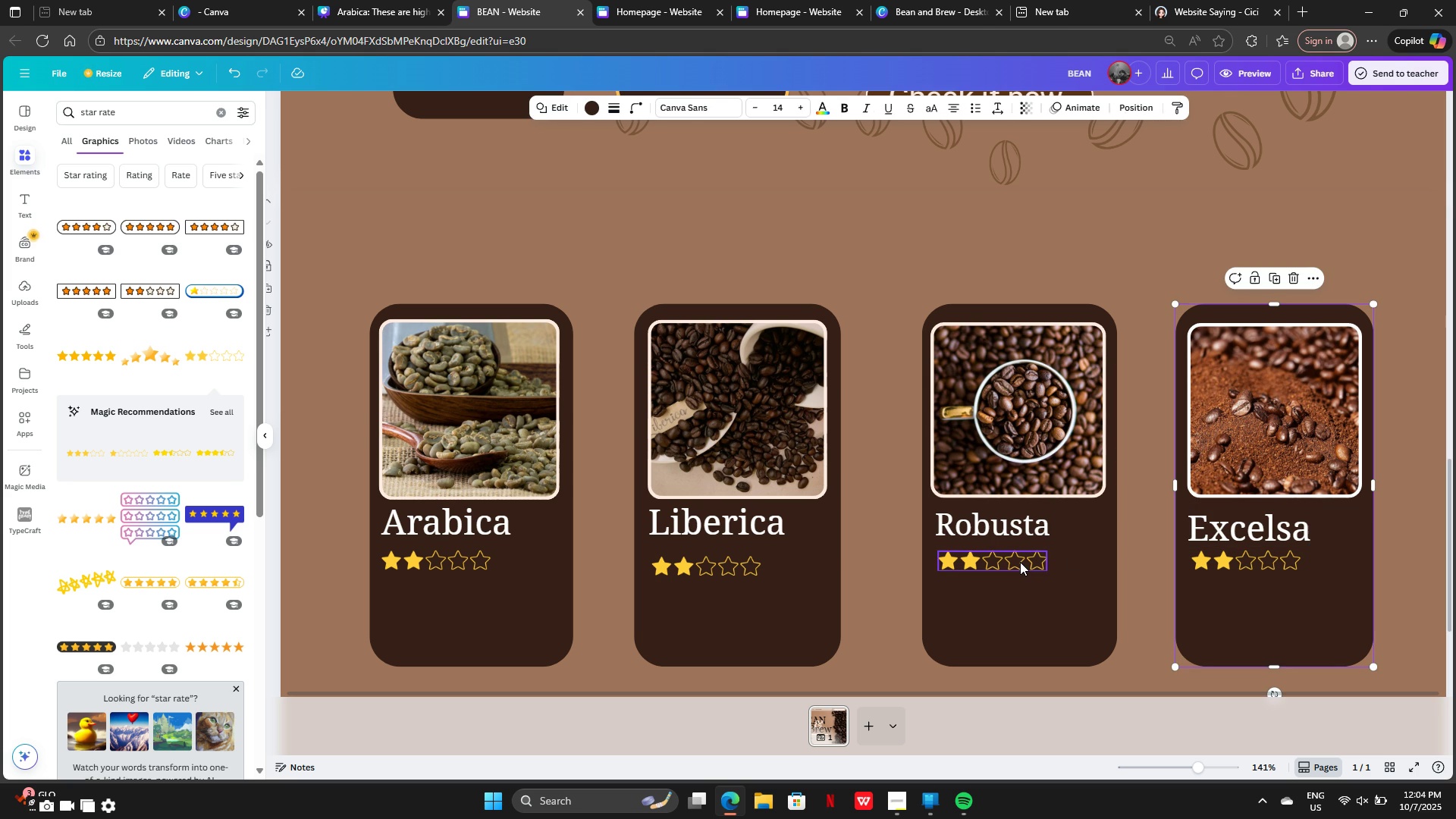 
left_click_drag(start_coordinate=[1020, 562], to_coordinate=[1019, 555])
 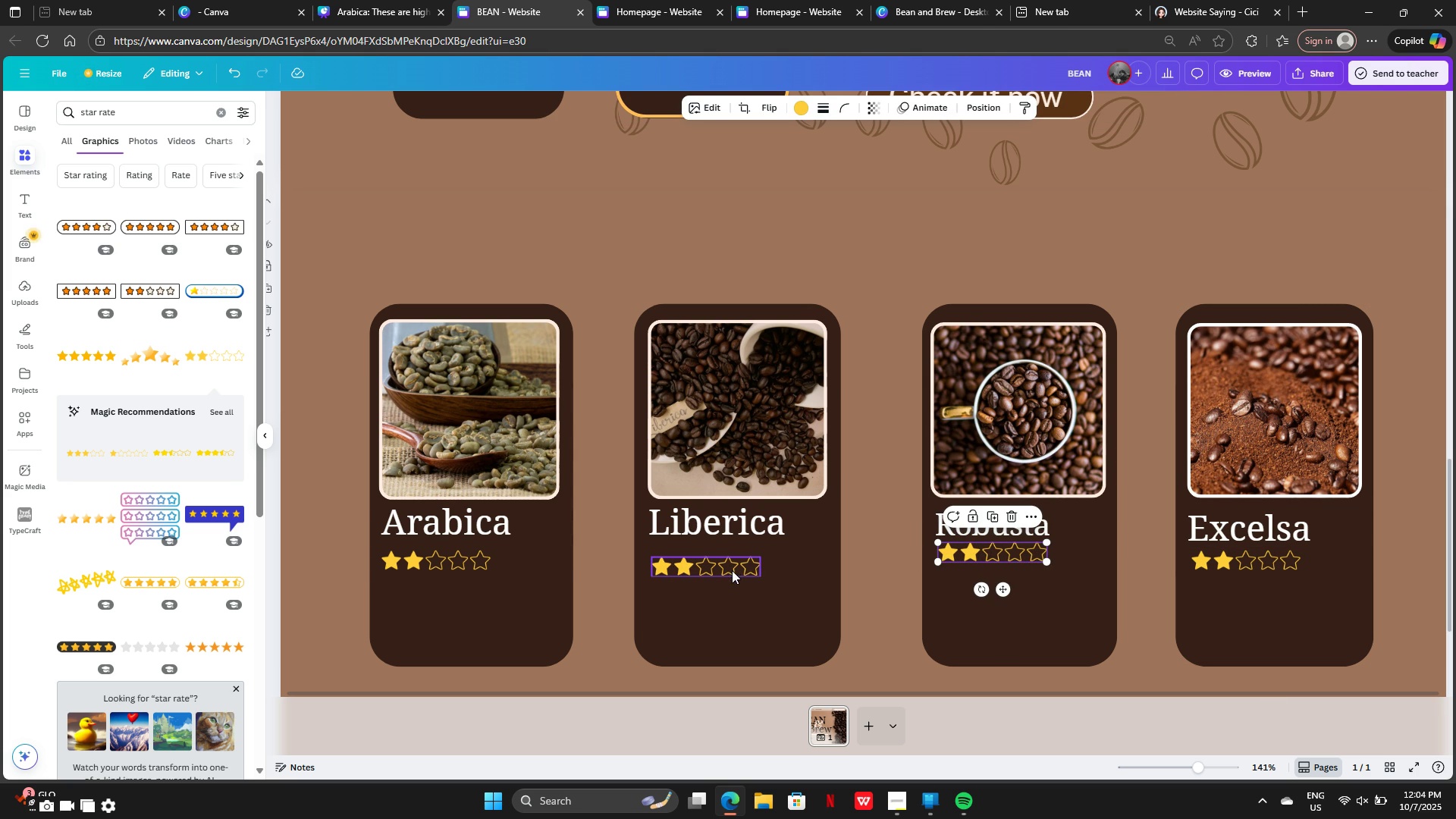 
left_click_drag(start_coordinate=[732, 570], to_coordinate=[733, 554])
 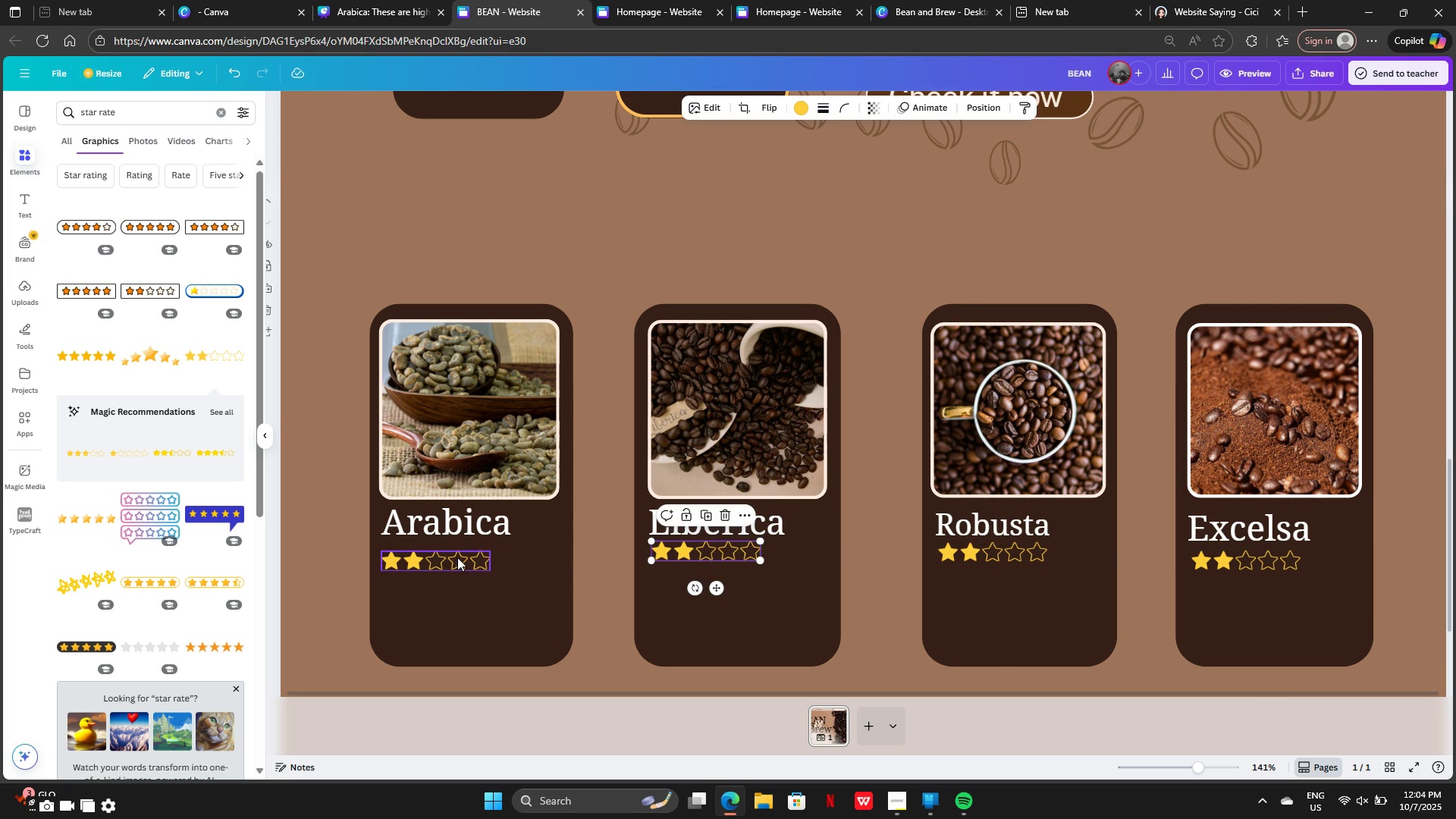 
left_click_drag(start_coordinate=[457, 557], to_coordinate=[457, 548])
 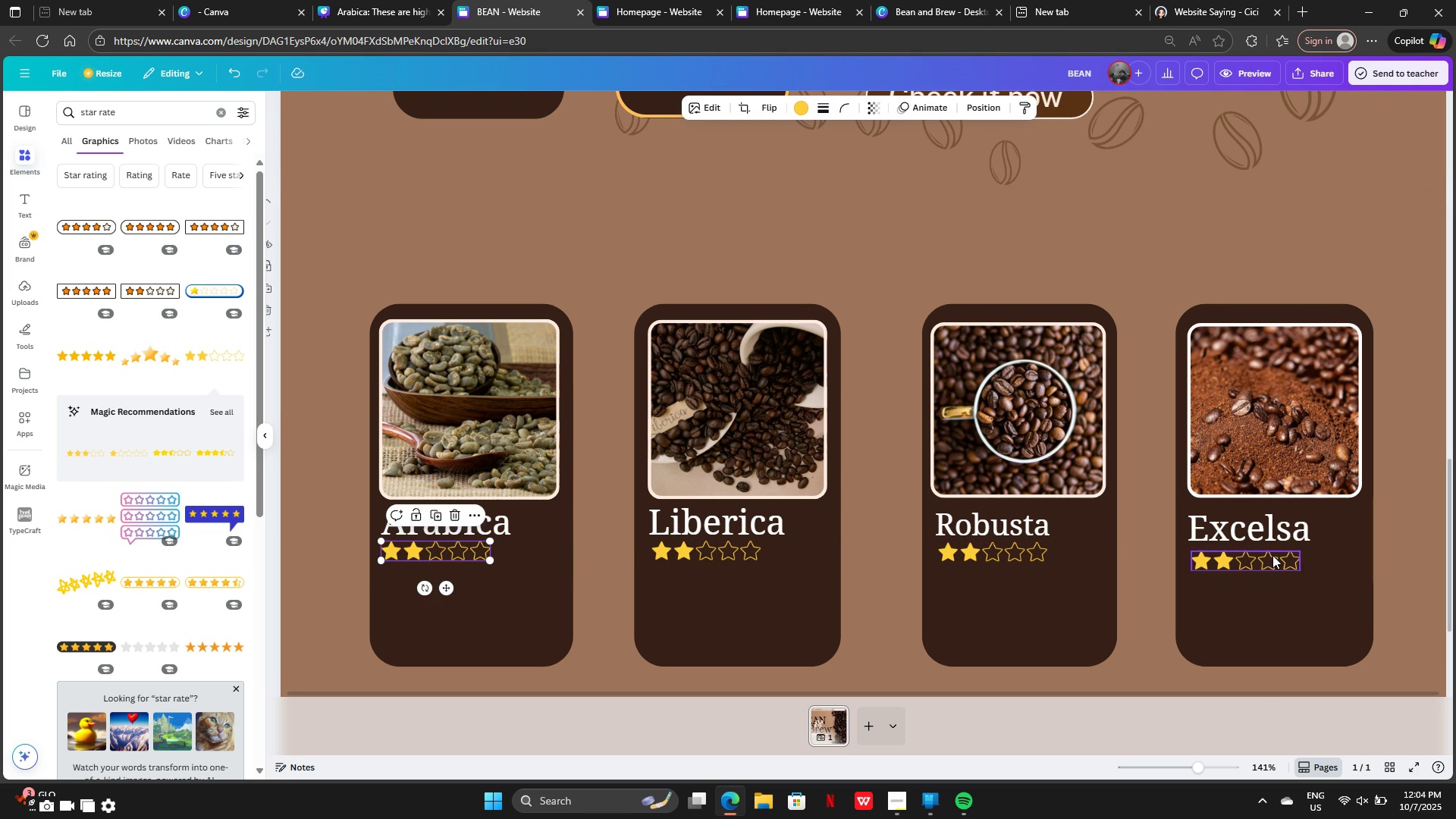 
left_click_drag(start_coordinate=[1272, 555], to_coordinate=[1270, 550])
 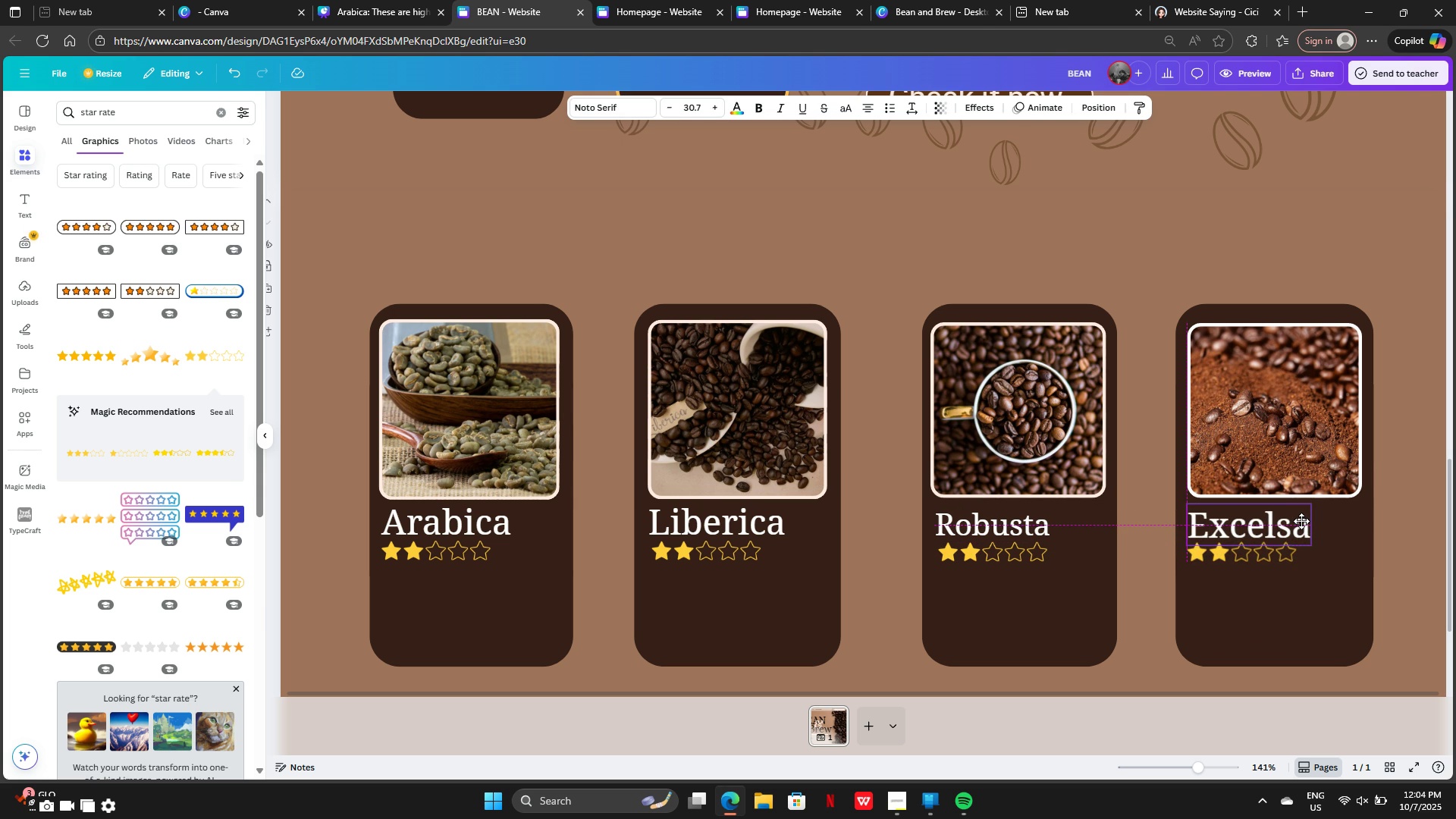 
wait(6.88)
 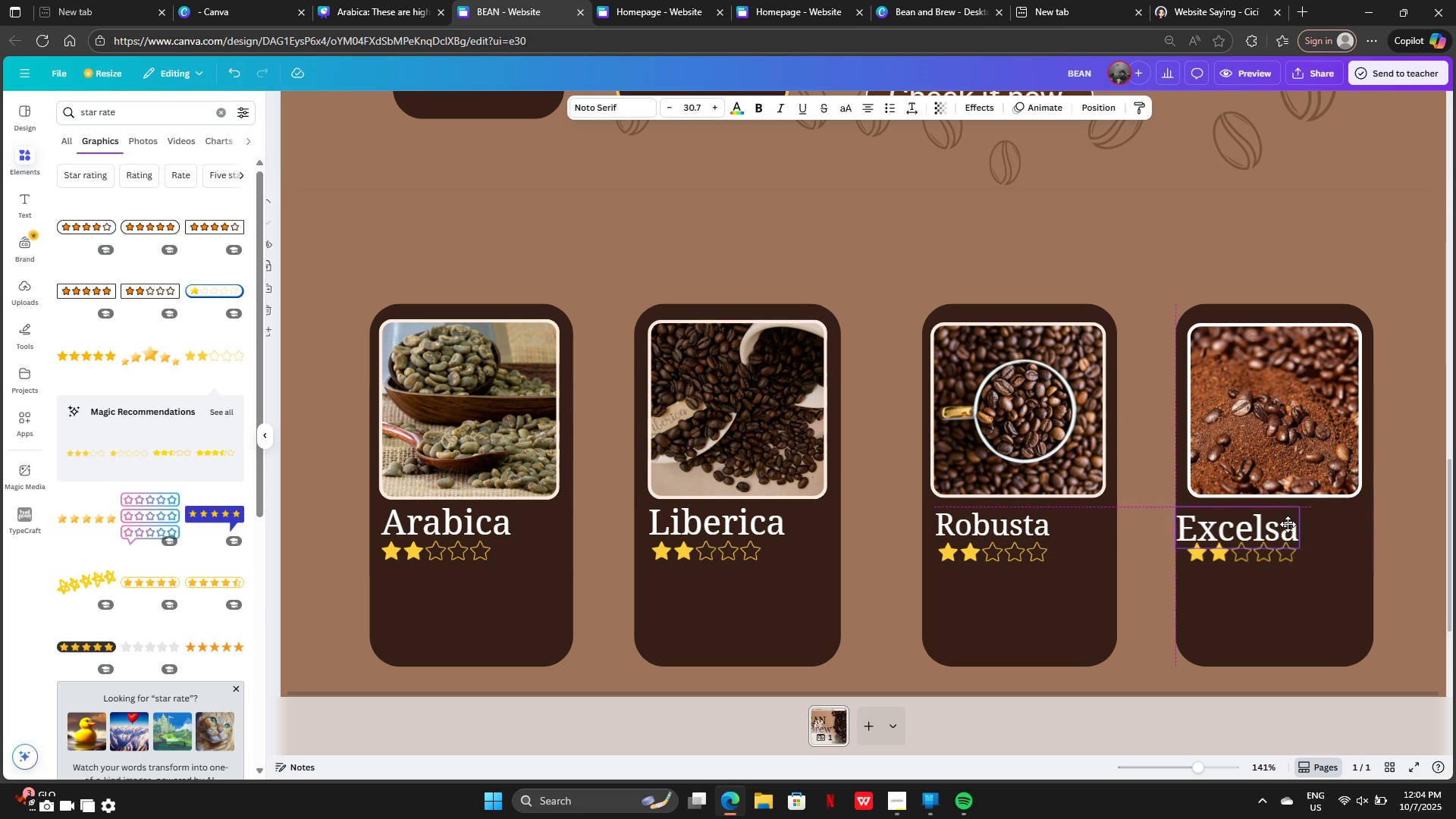 
left_click([1336, 624])
 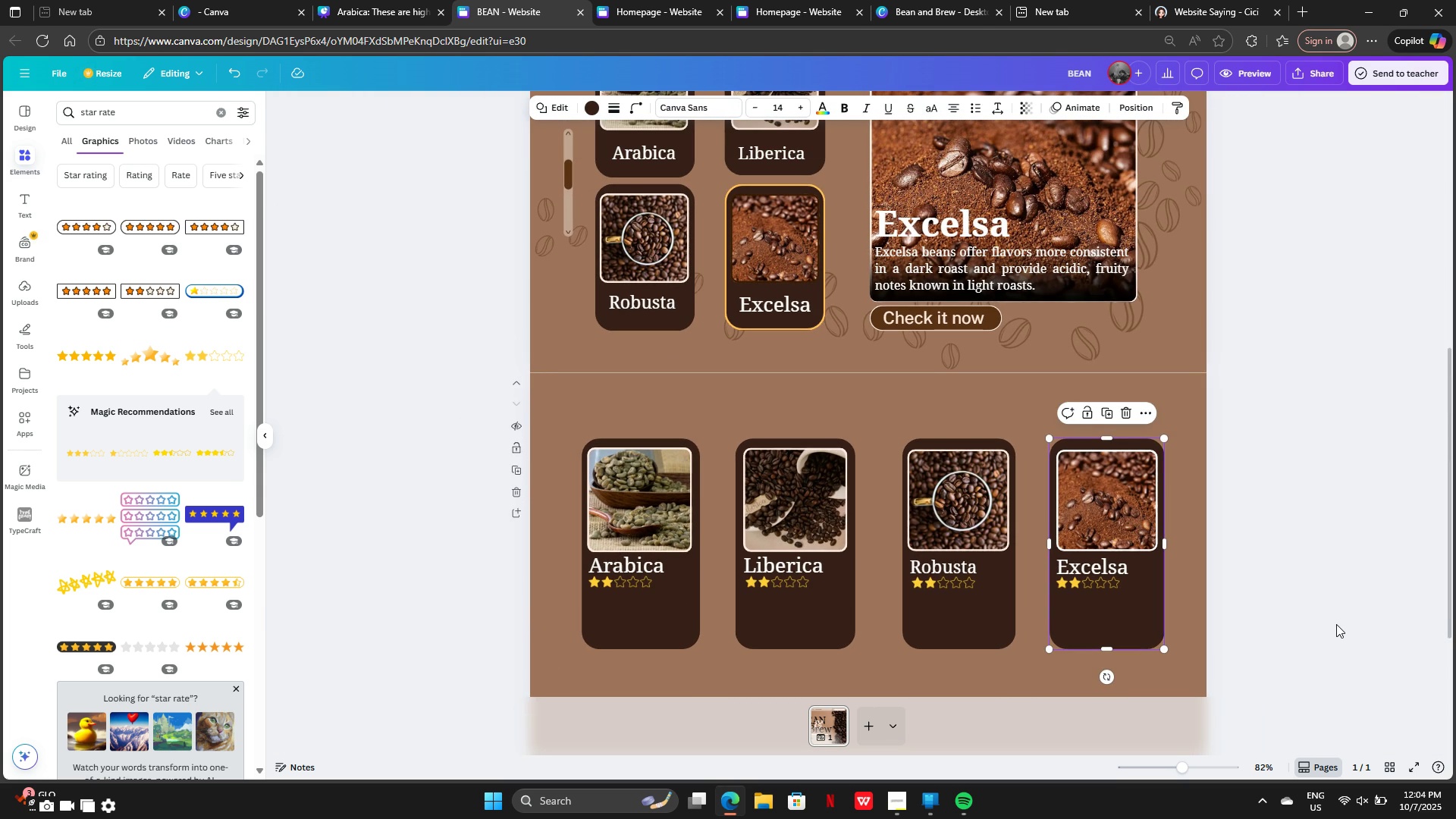 
left_click([1455, 525])
 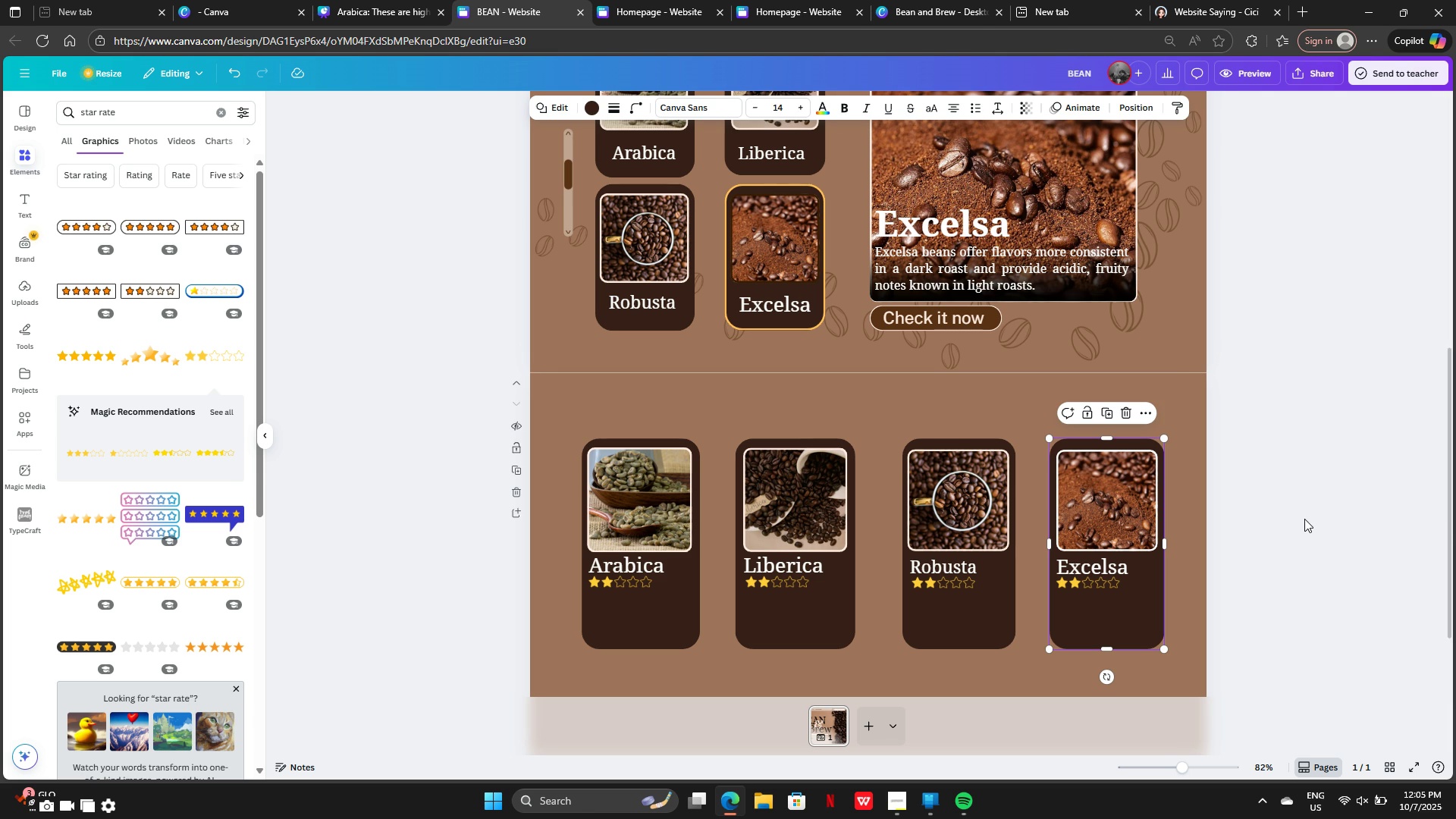 
left_click([1304, 519])
 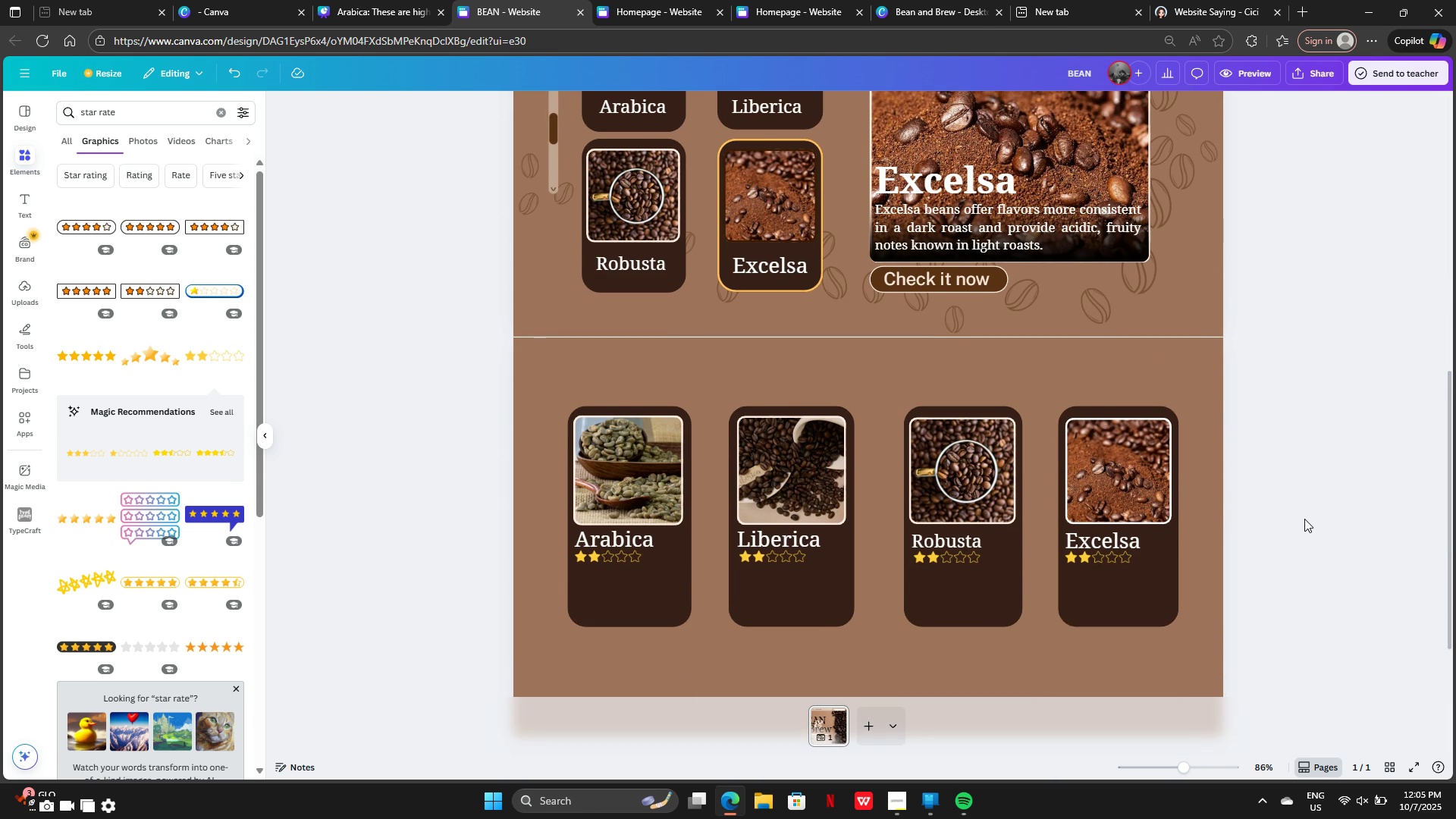 
wait(10.22)
 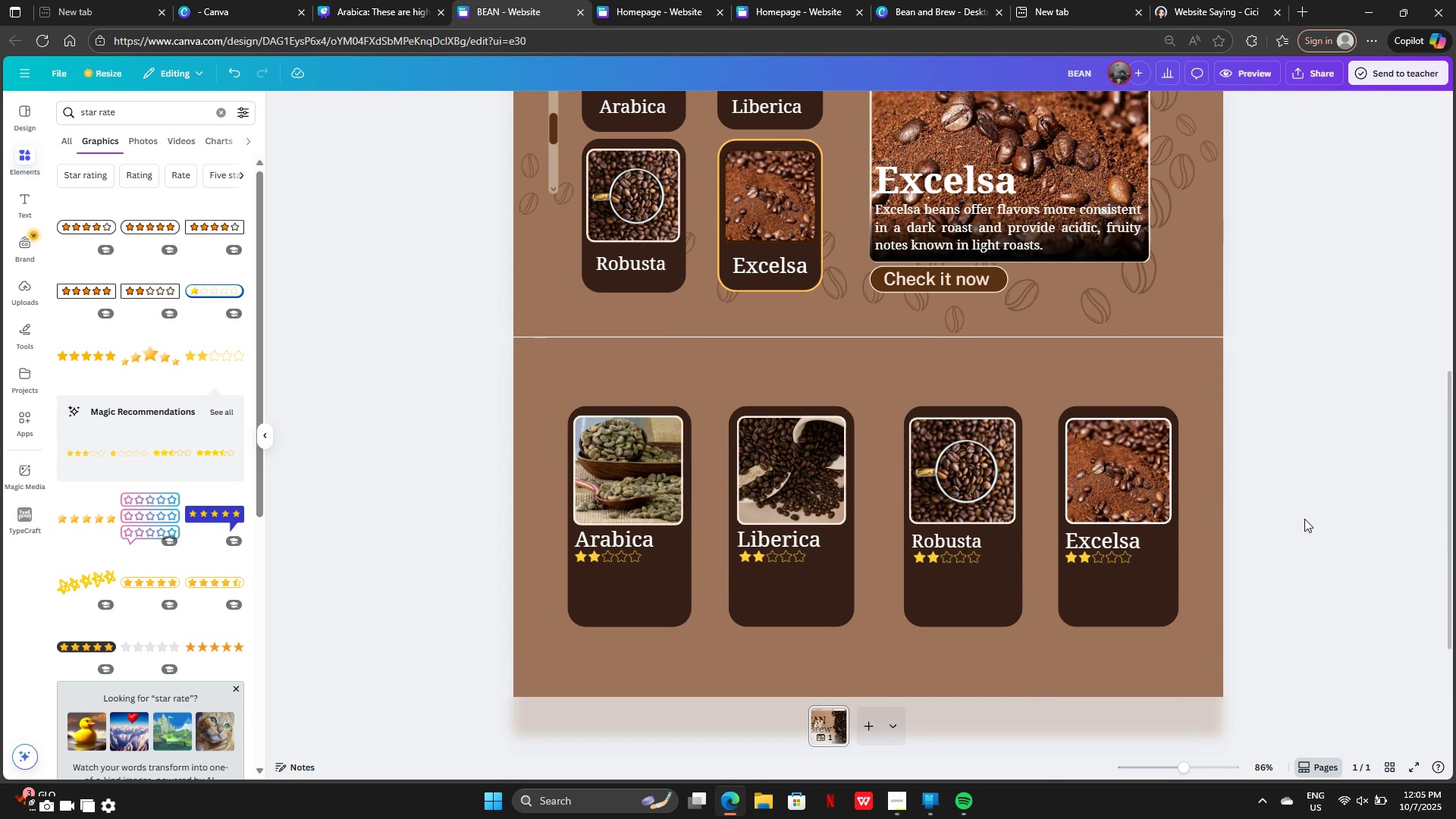 
left_click([29, 204])
 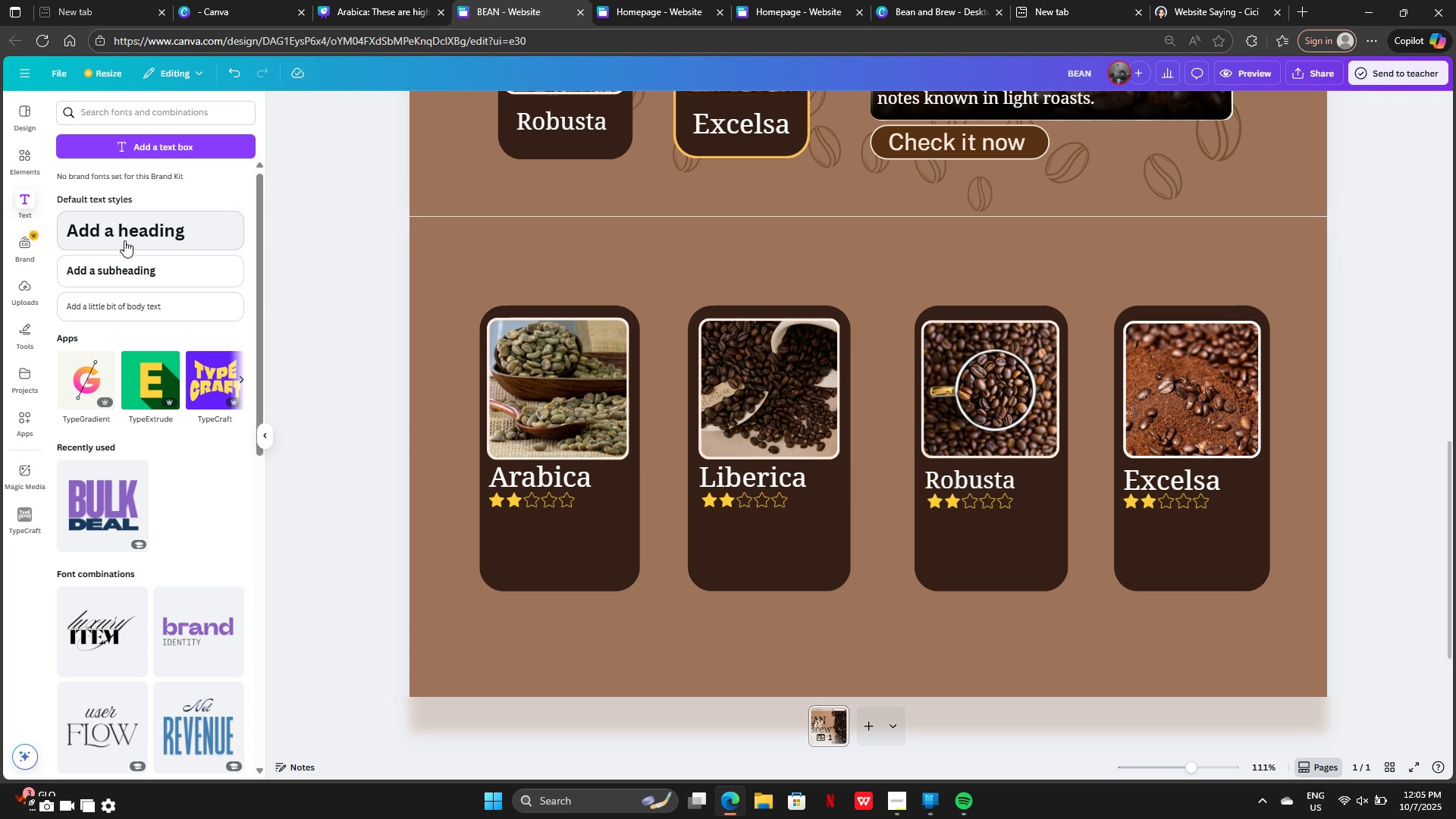 
left_click([124, 240])
 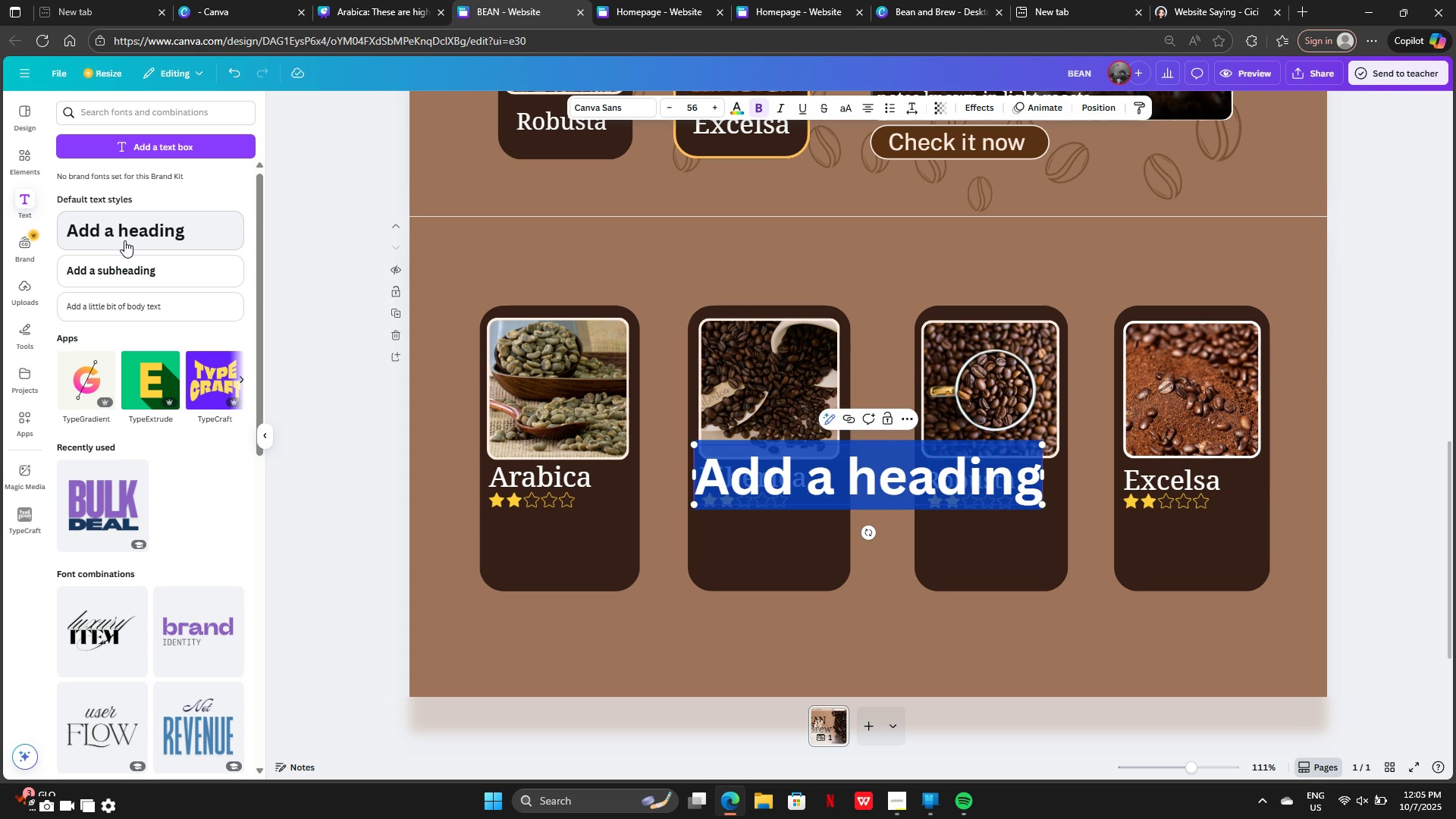 
key(Backspace)
 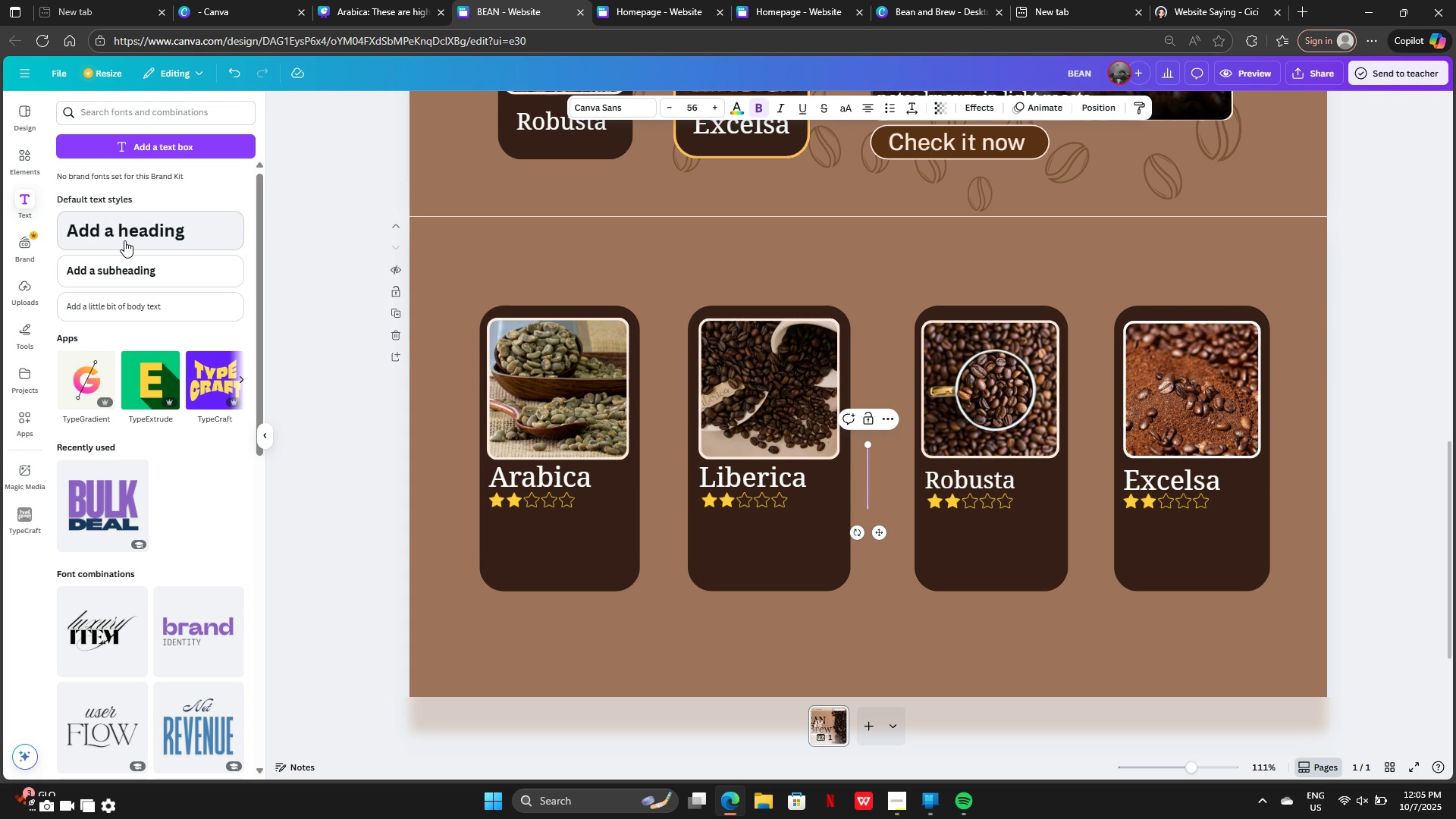 
type(10)
 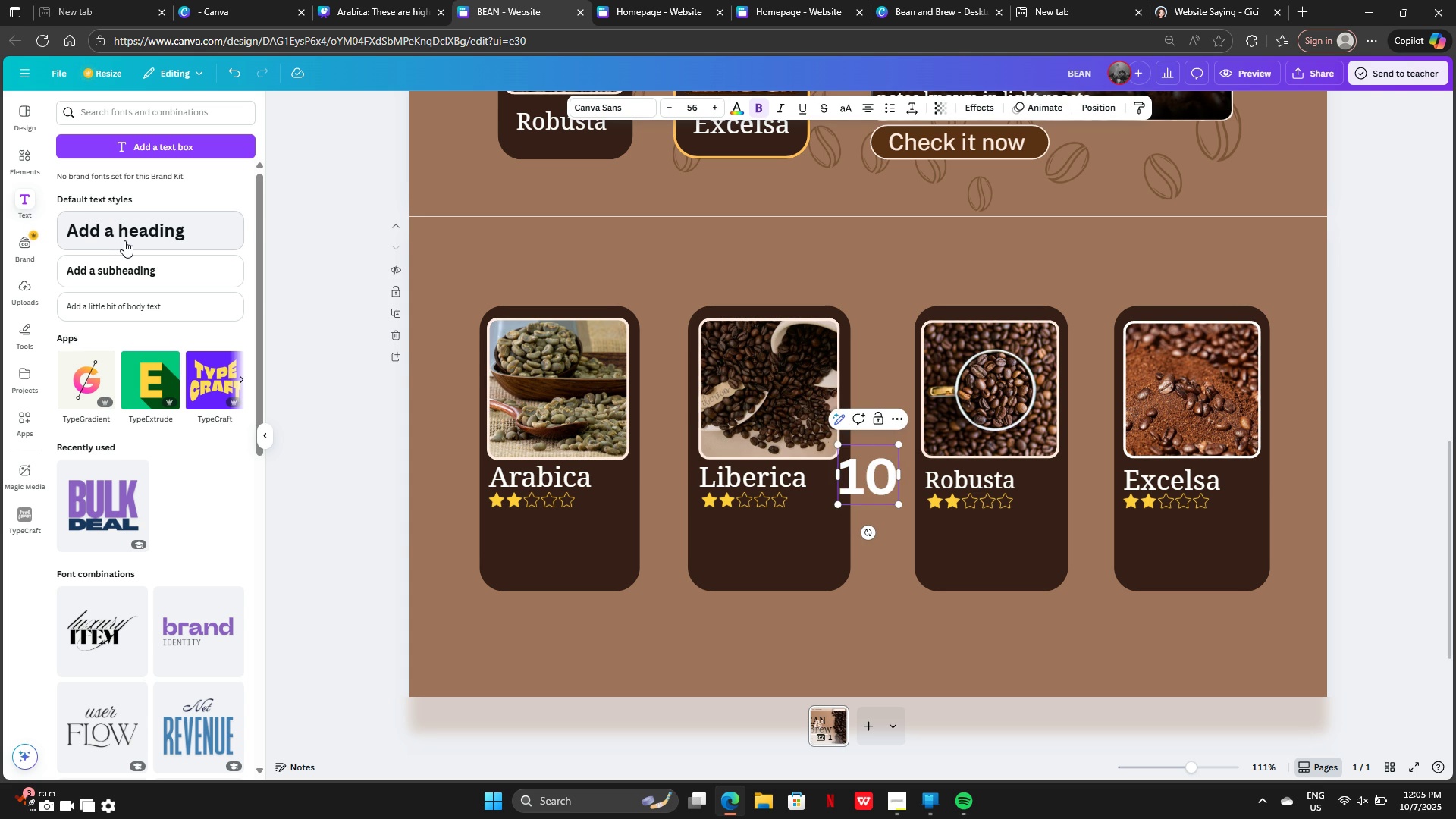 
key(ArrowLeft)
 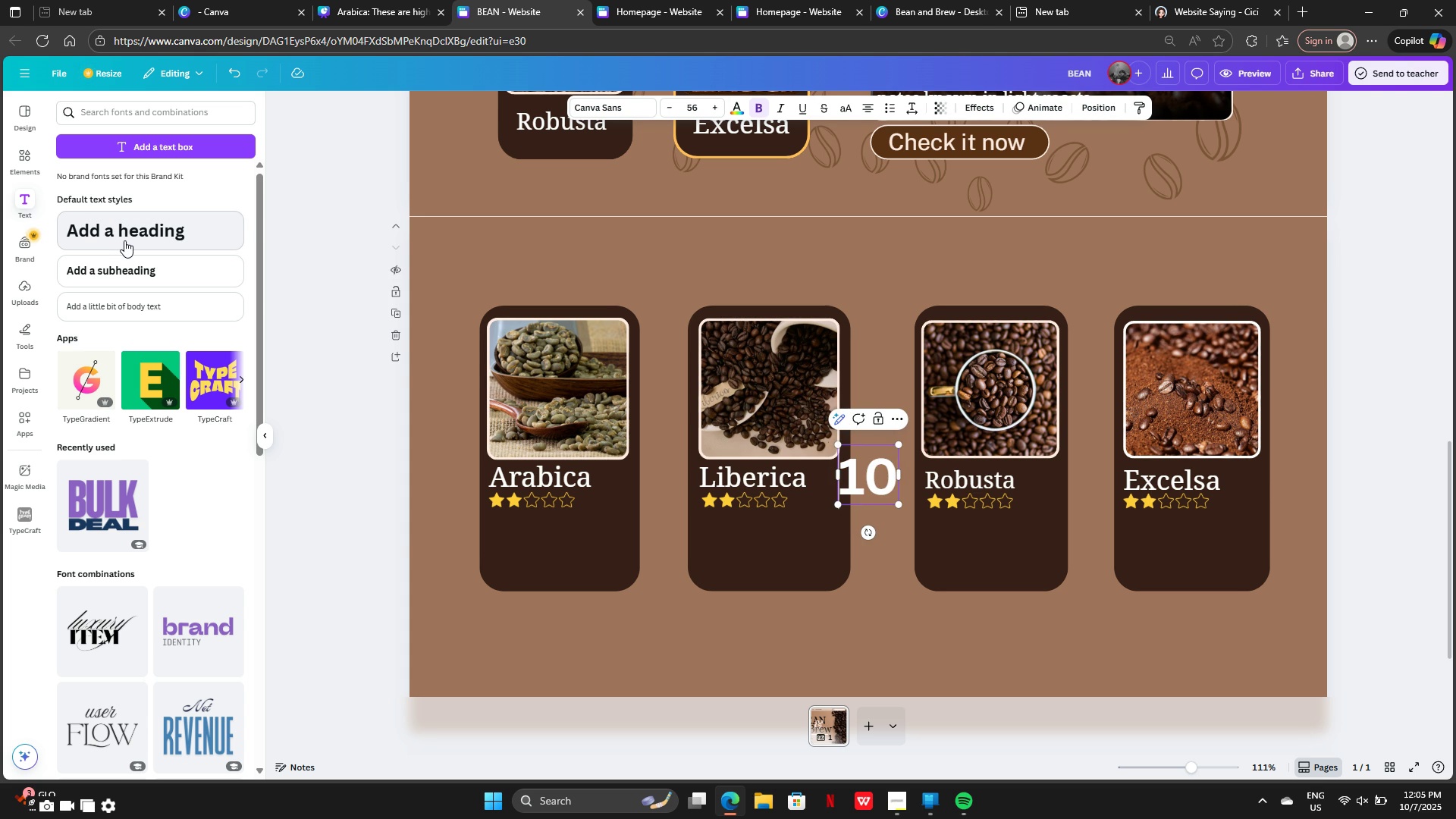 
key(ArrowLeft)
 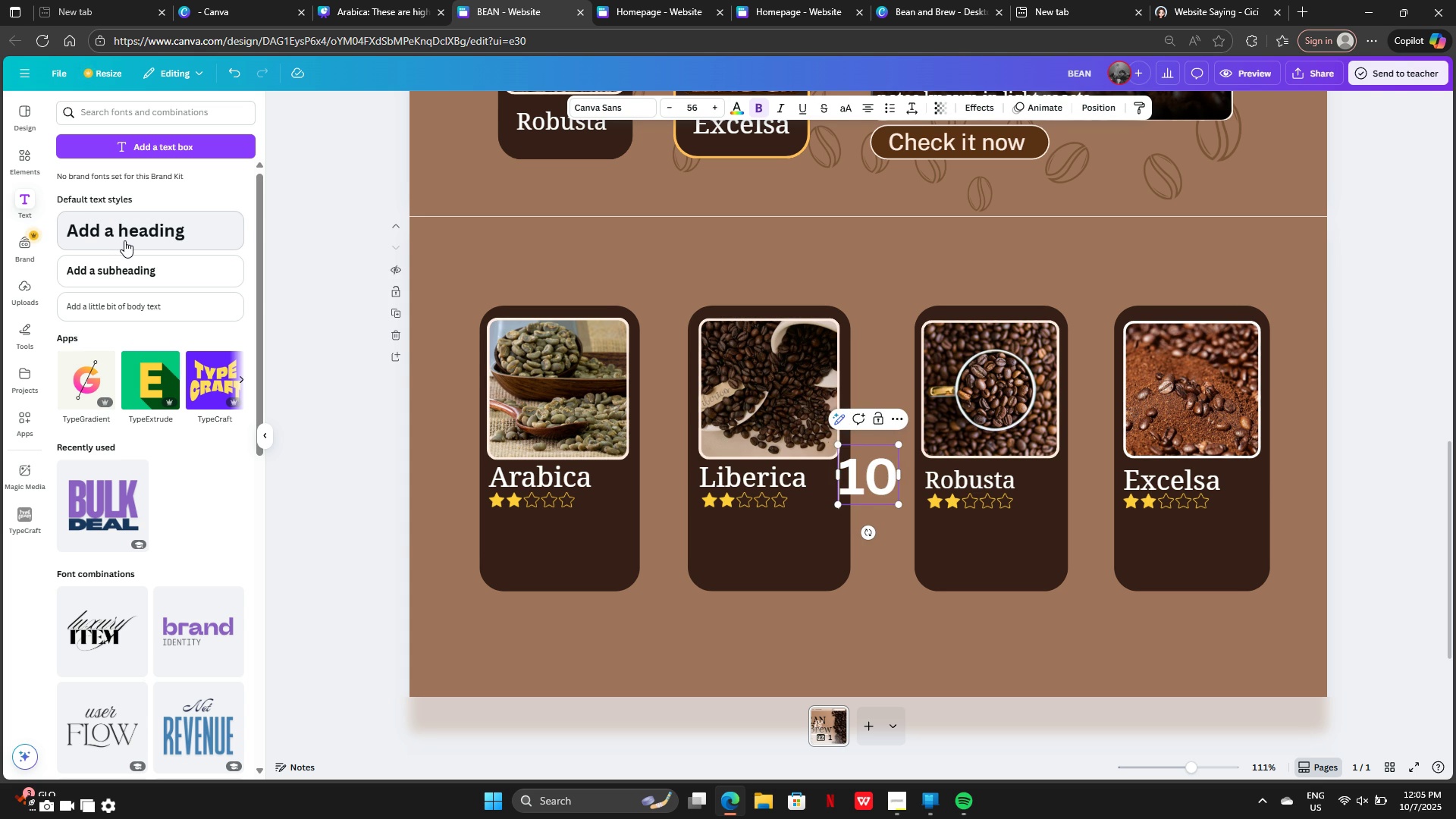 
key(ArrowLeft)
 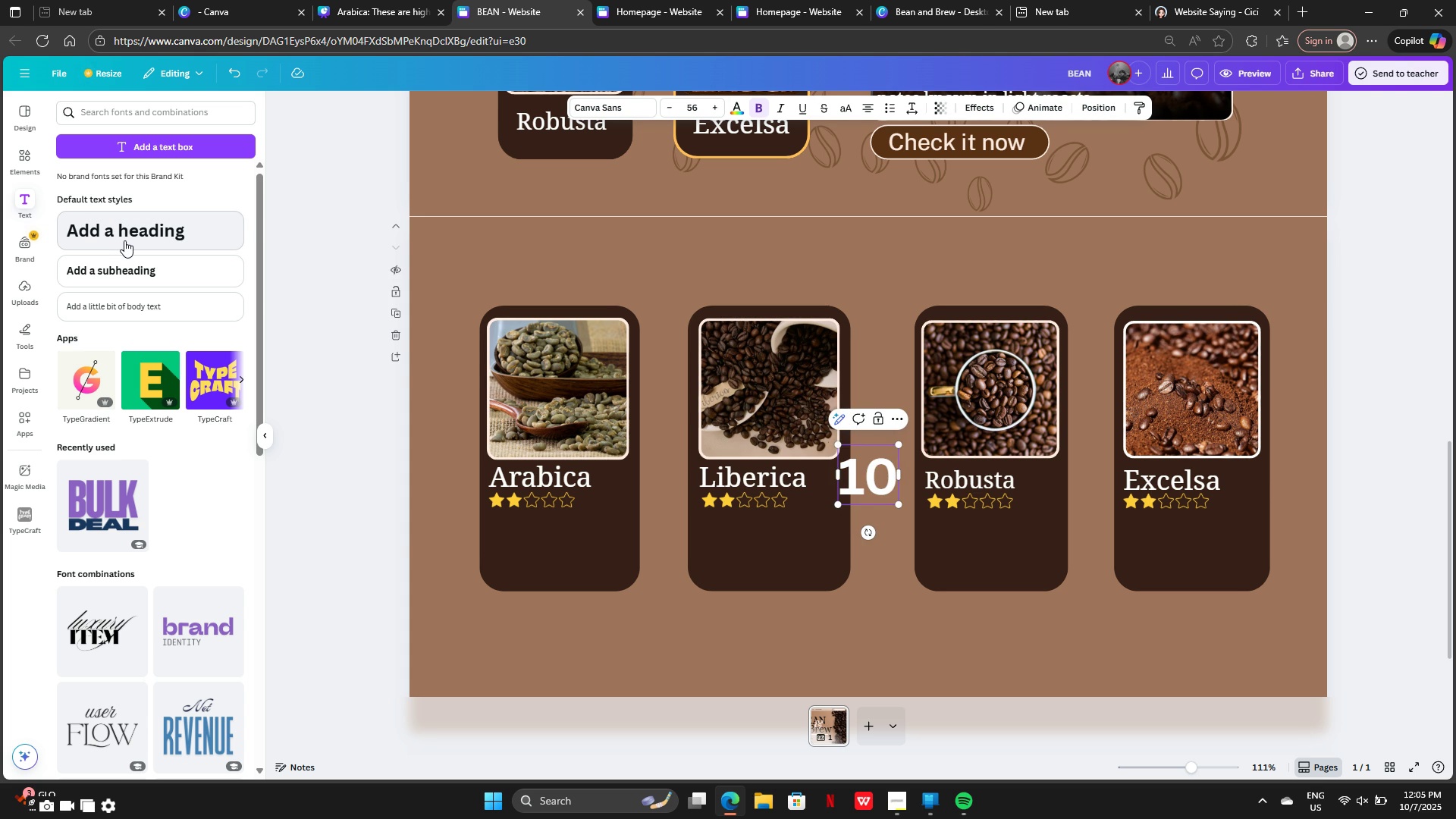 
key(Shift+5)
 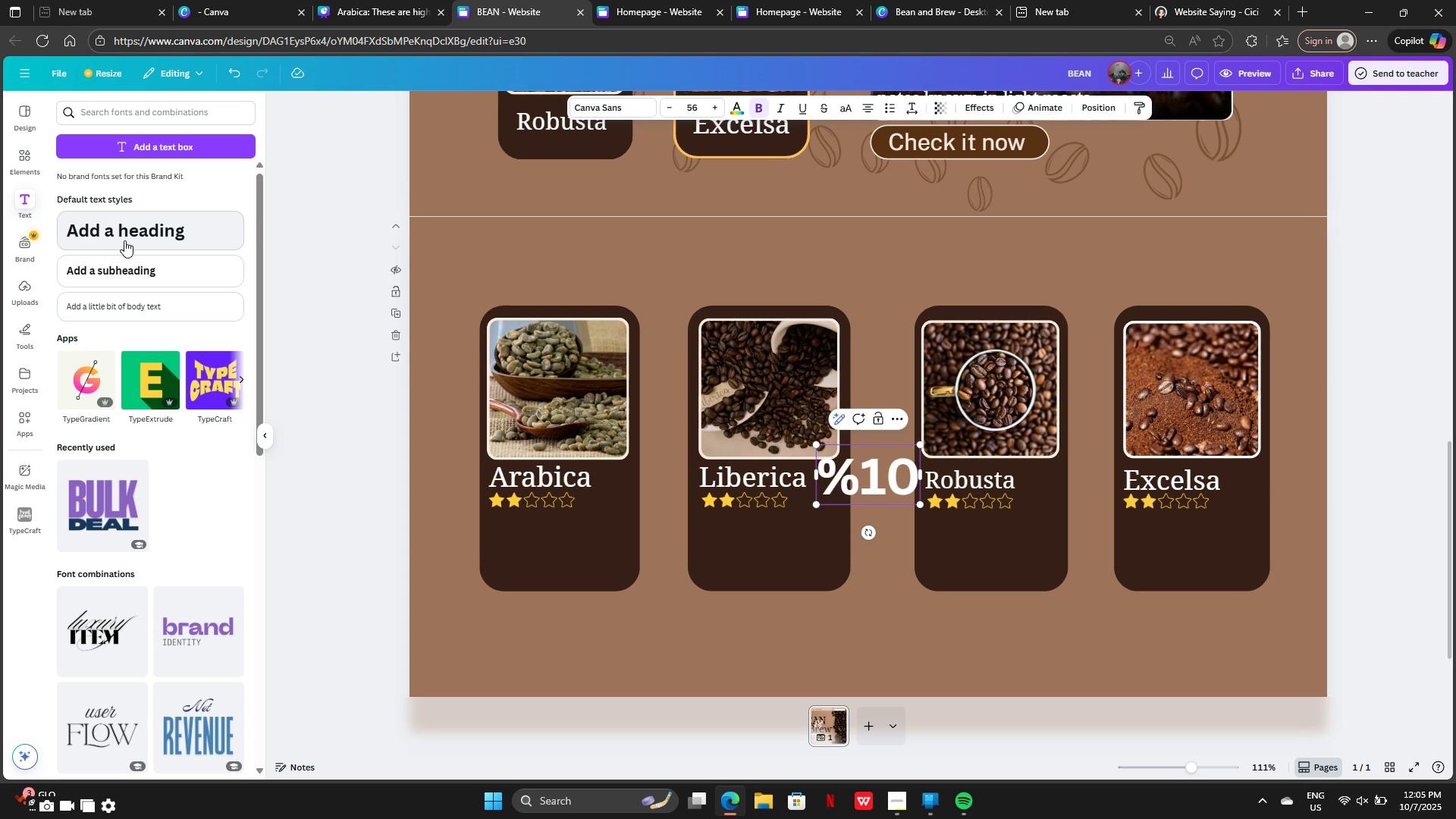 
key(Backspace)
 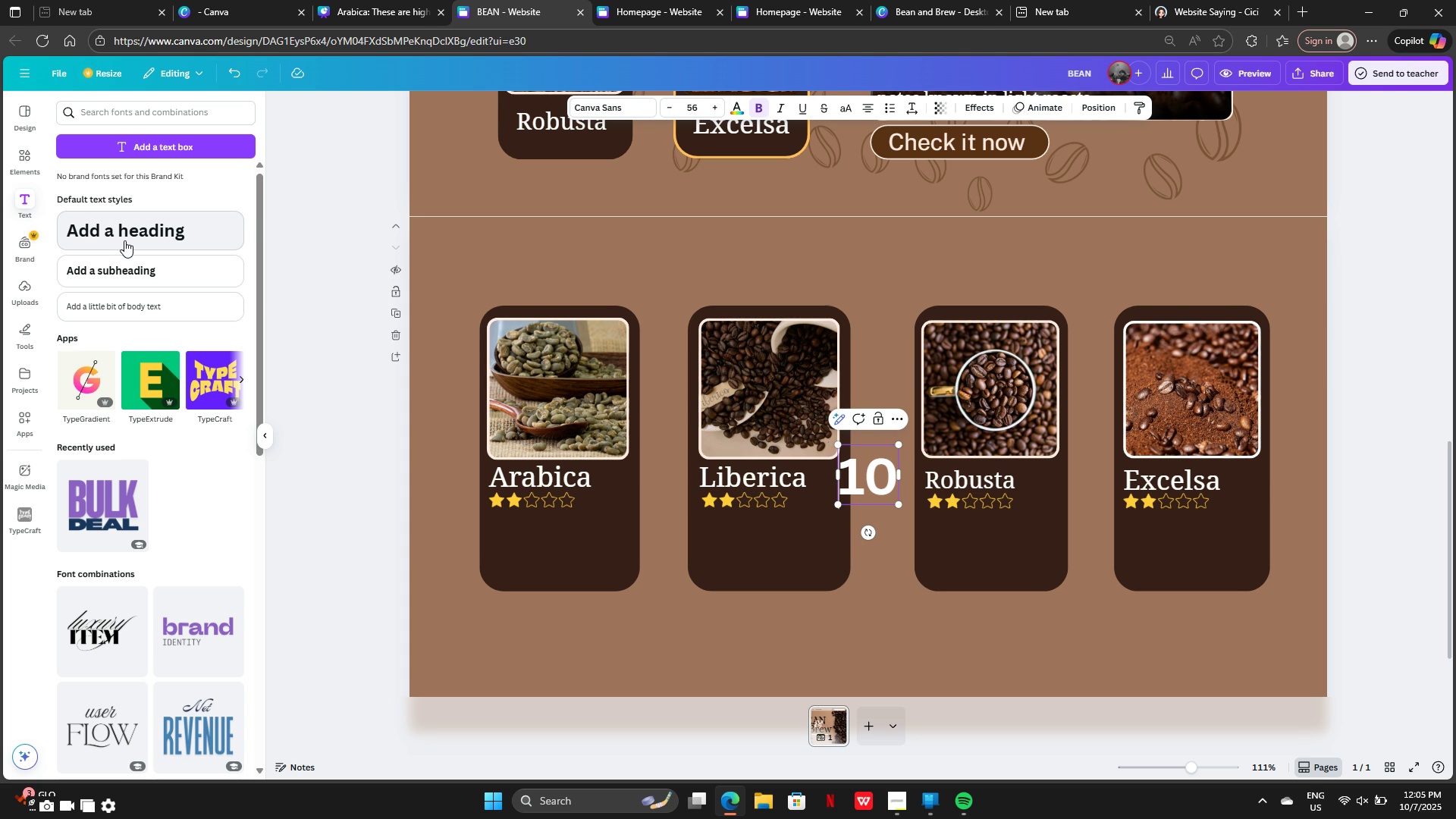 
key(Shift+4)
 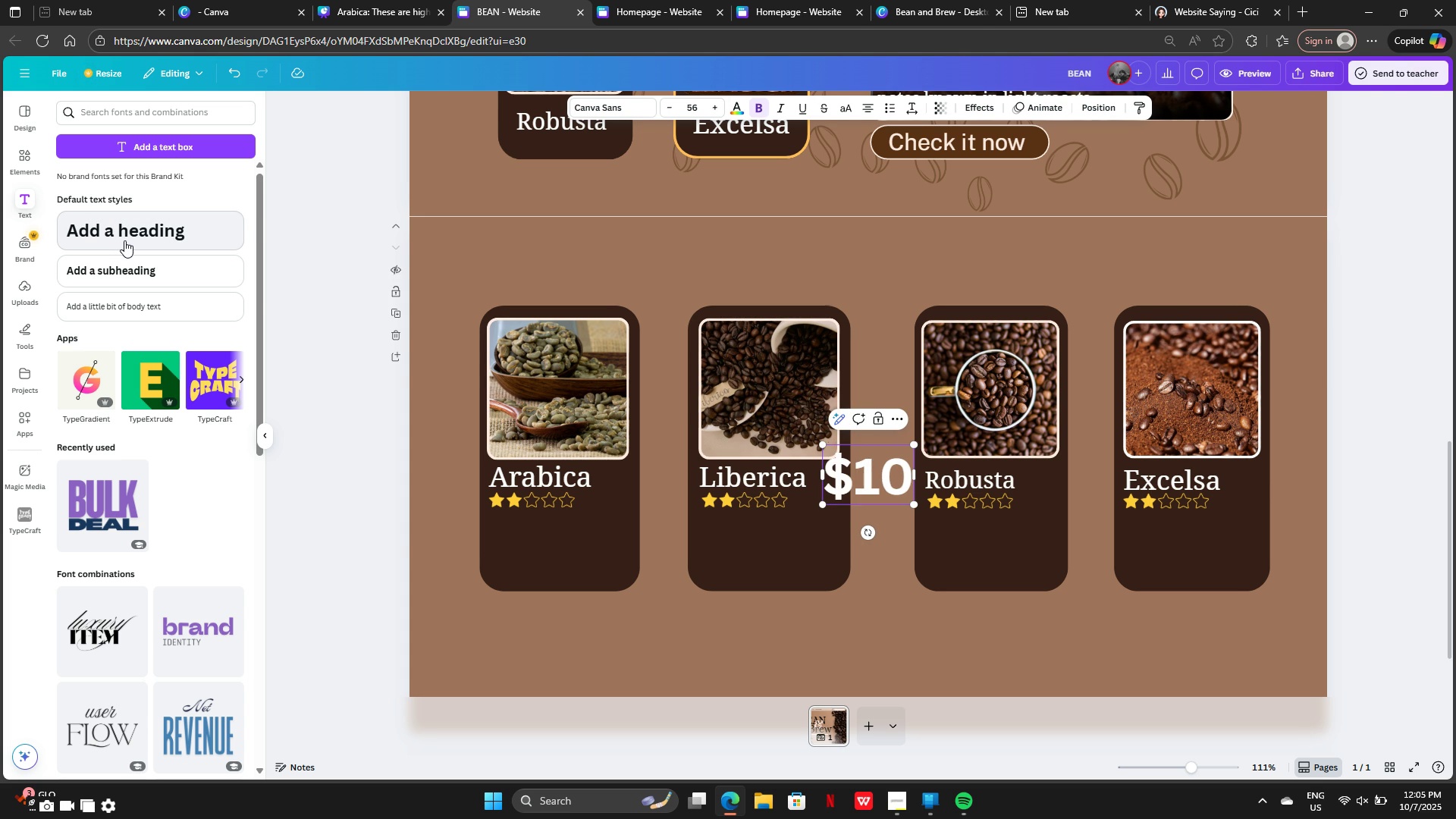 
key(ArrowRight)
 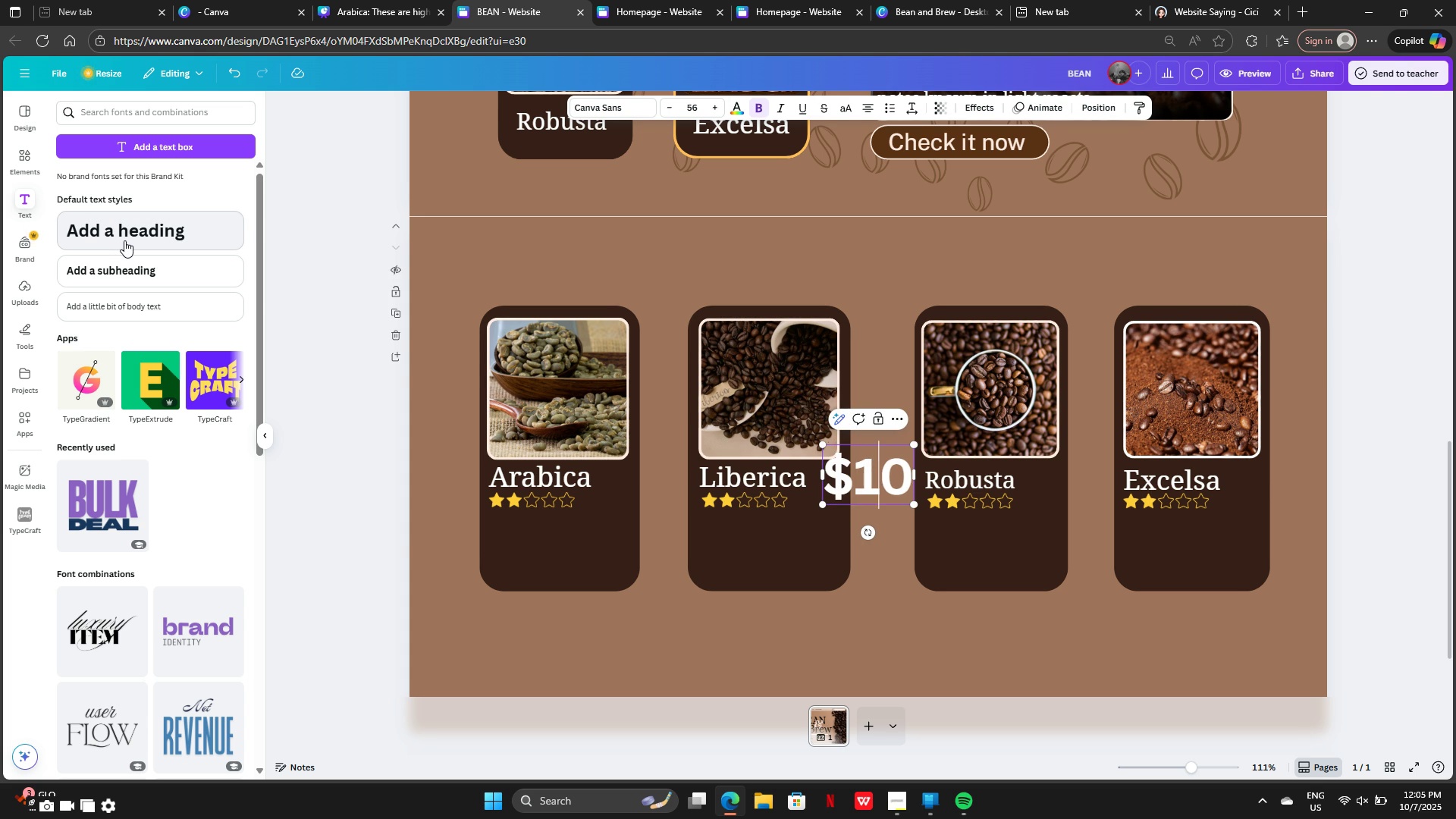 
key(ArrowRight)
 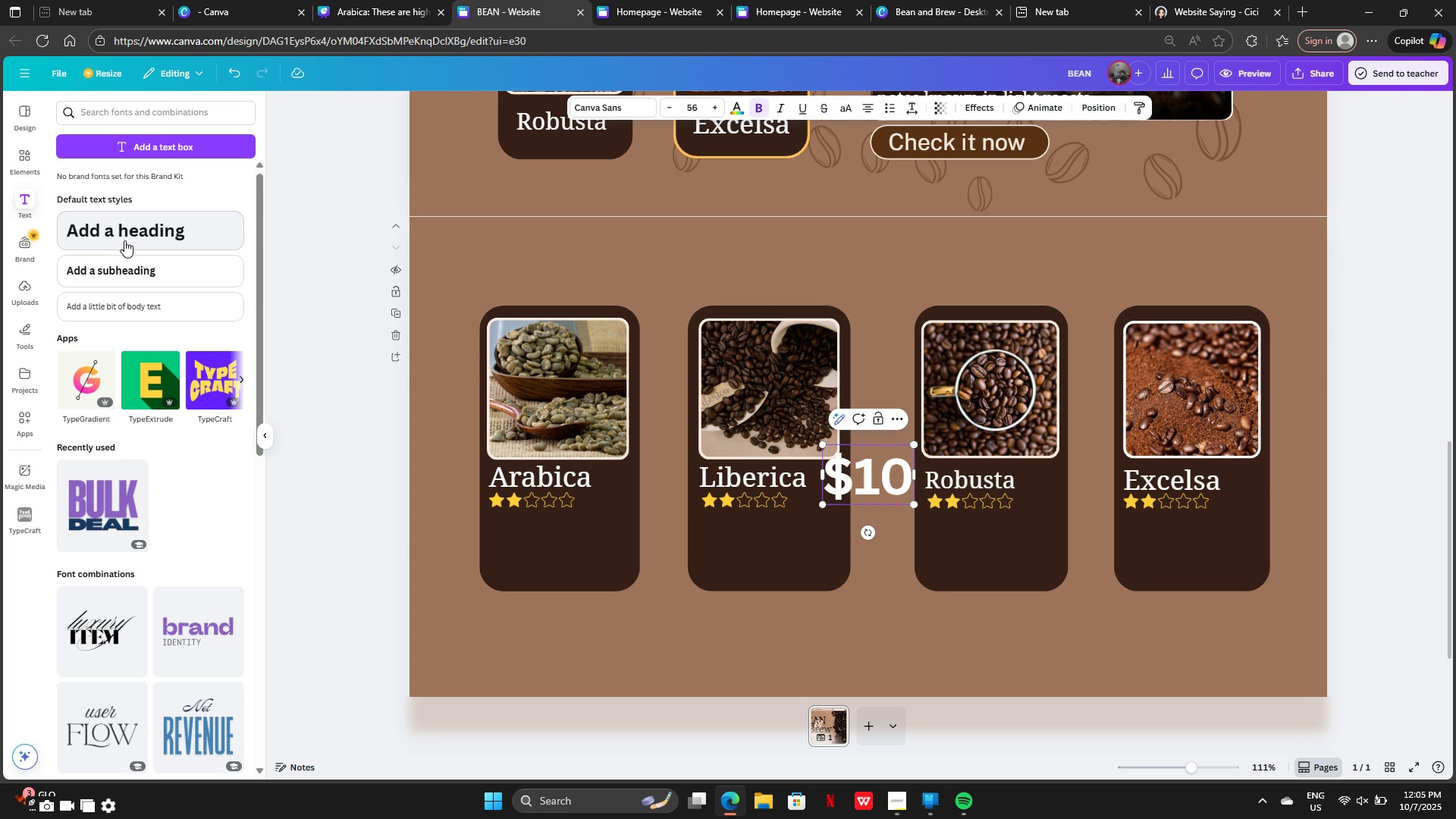 
key(Period)
 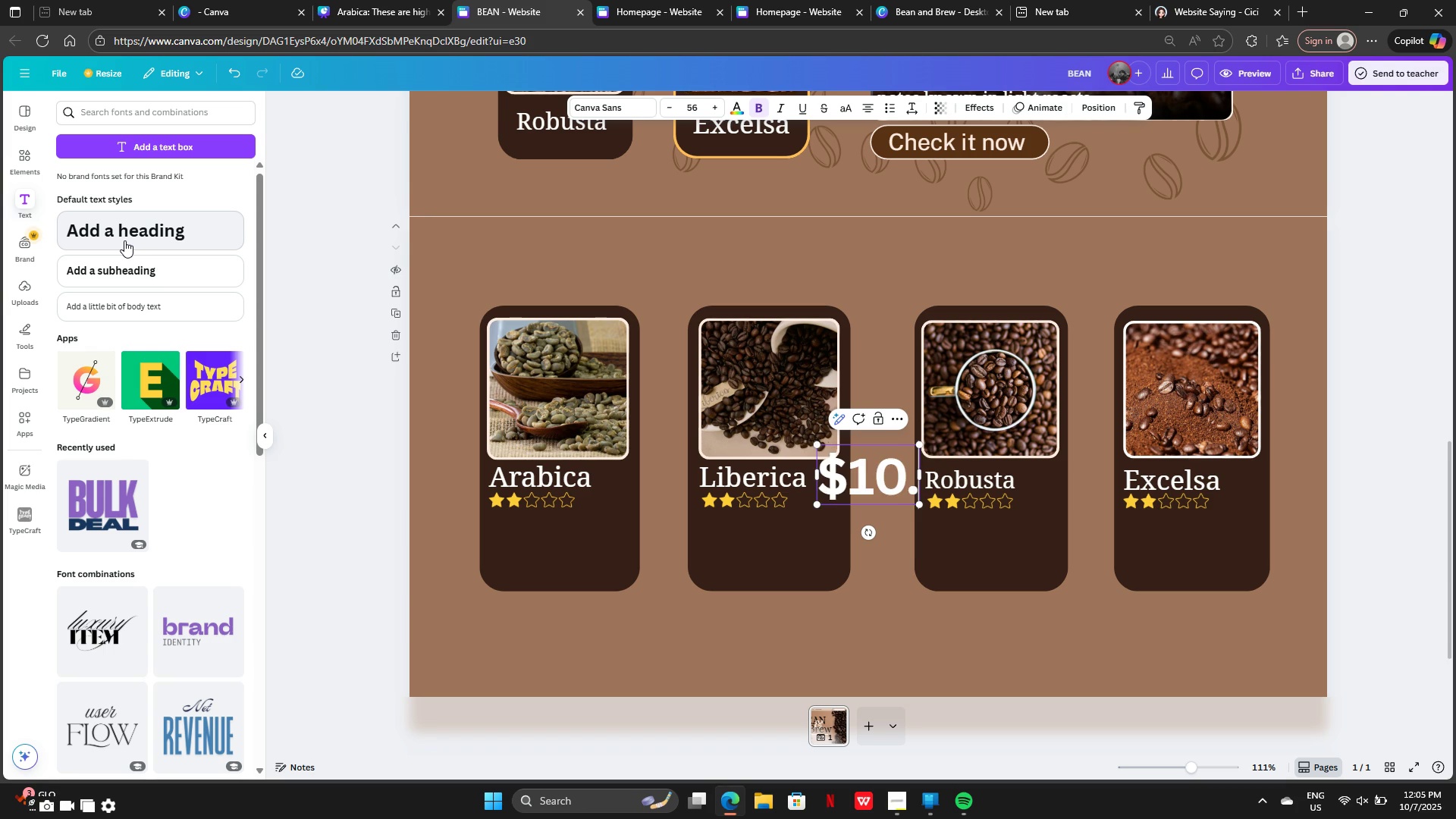 
key(0)
 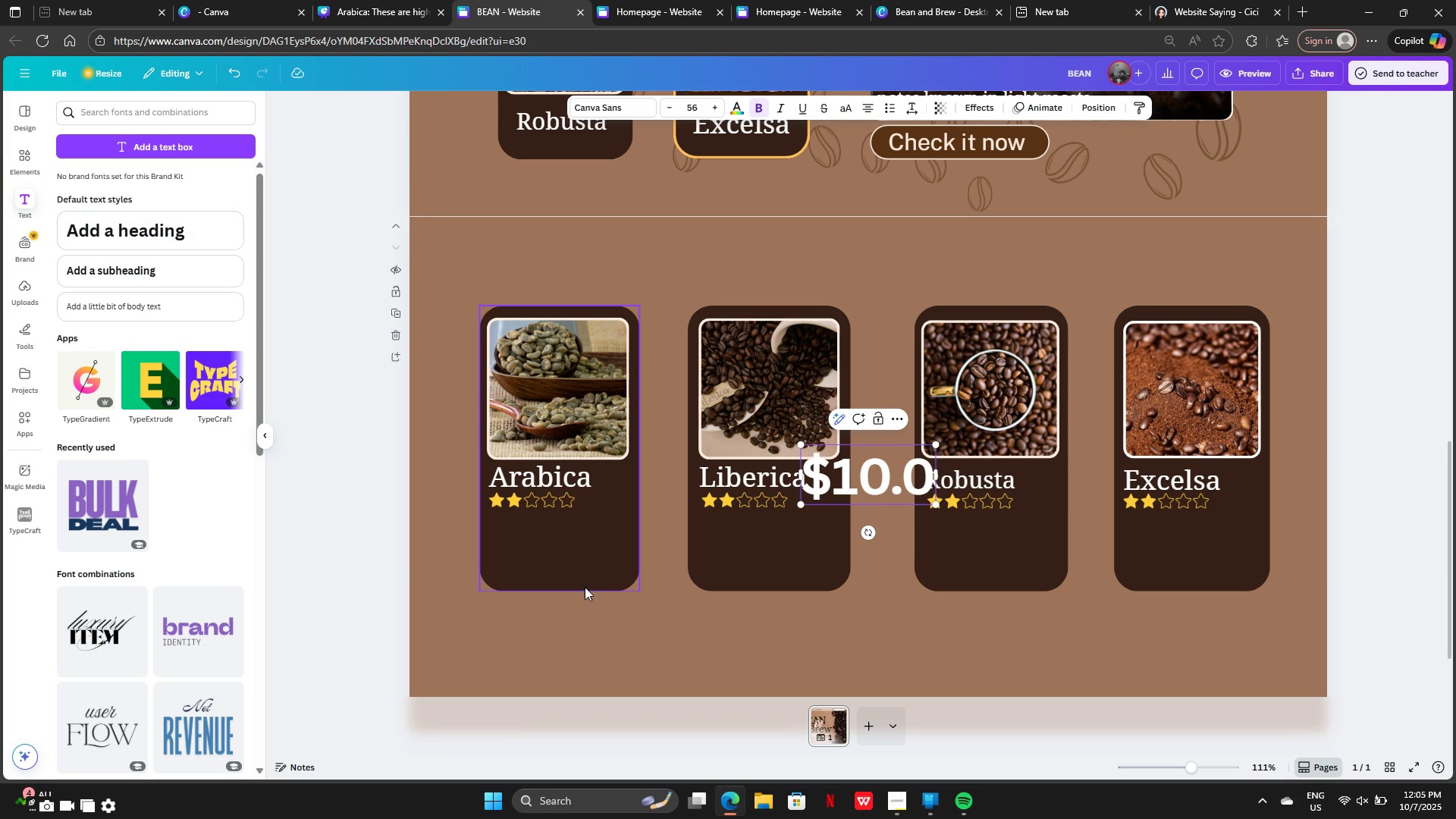 
left_click([887, 639])
 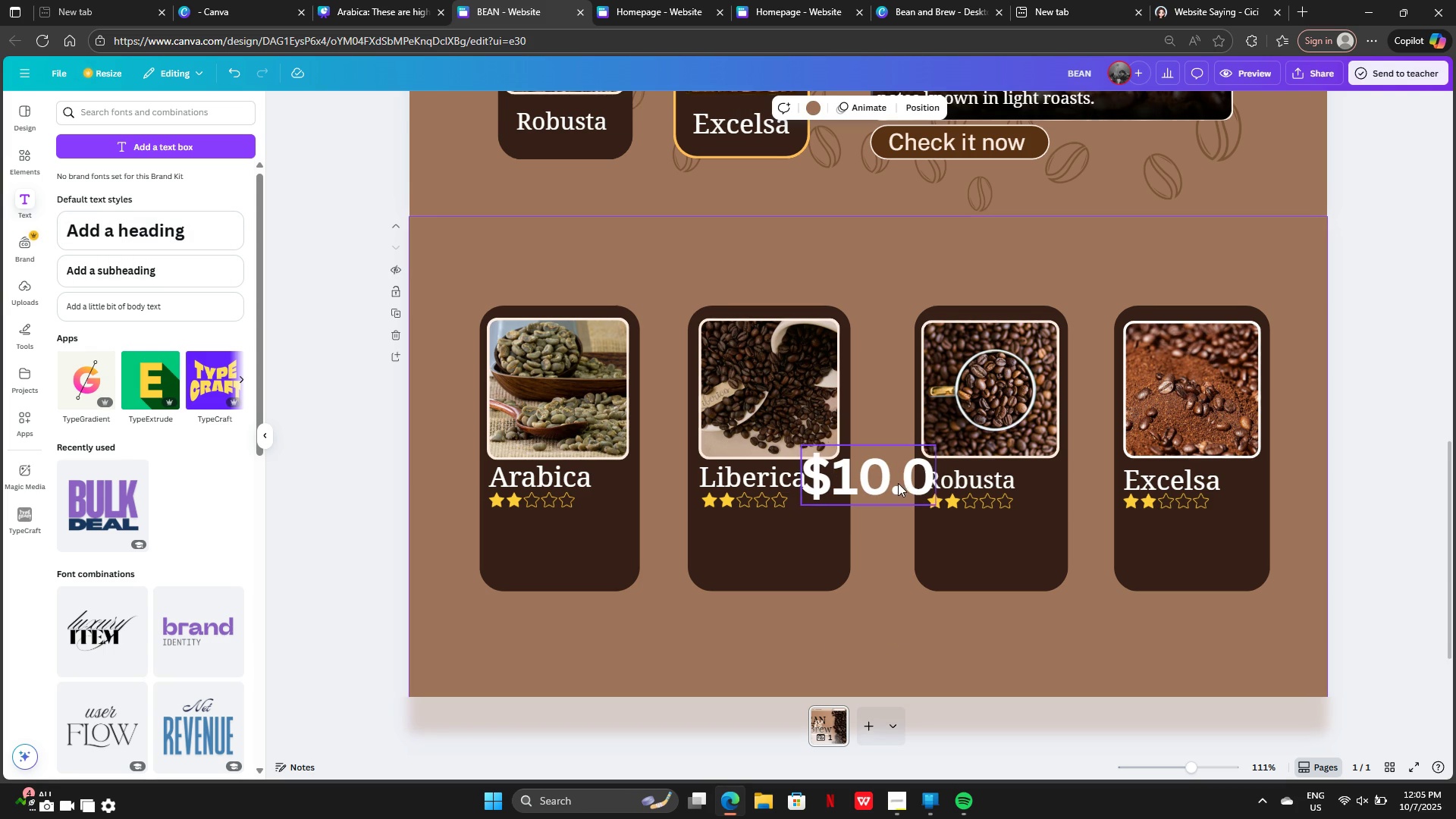 
left_click_drag(start_coordinate=[898, 483], to_coordinate=[587, 544])
 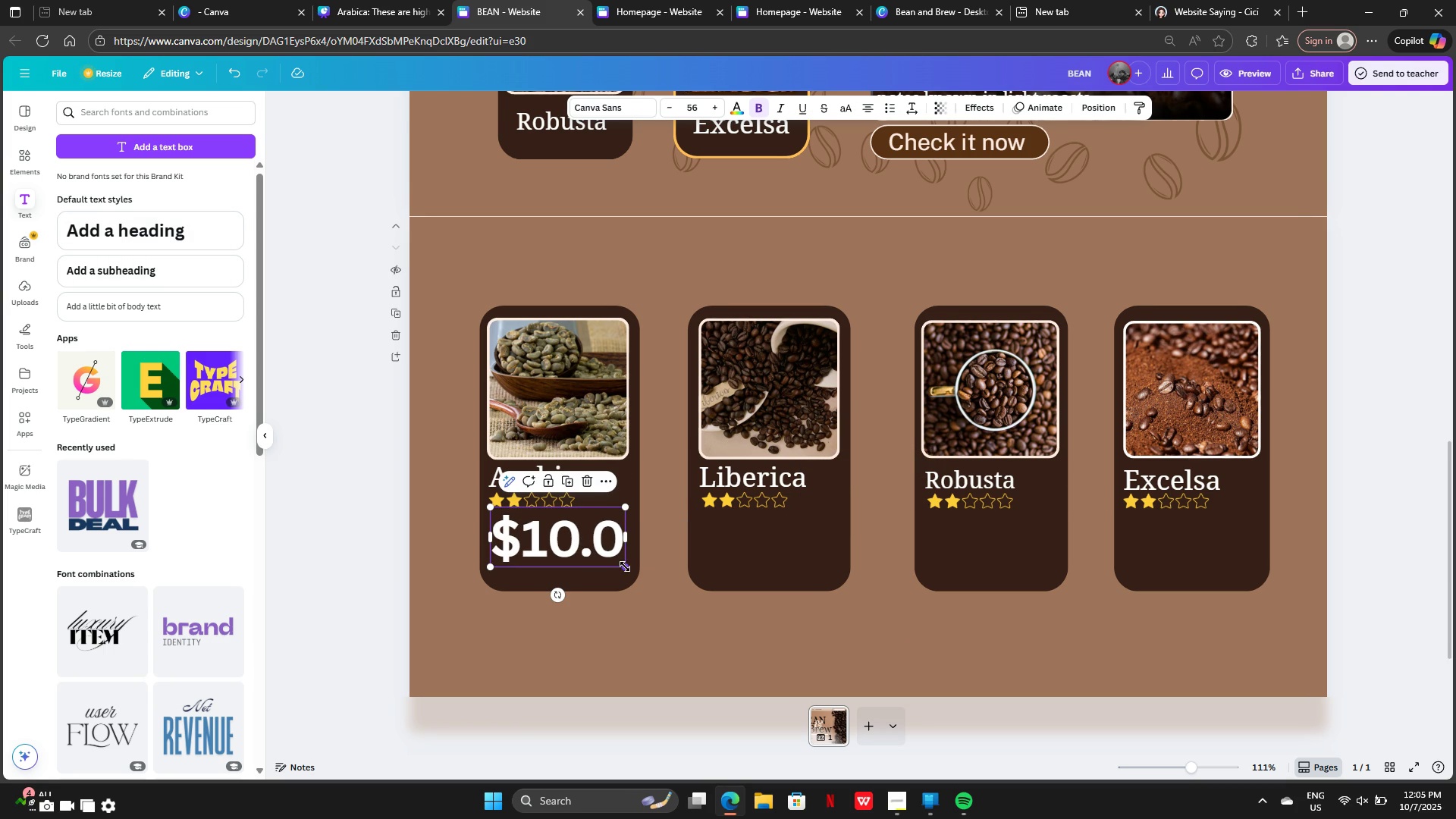 
left_click_drag(start_coordinate=[625, 566], to_coordinate=[540, 516])
 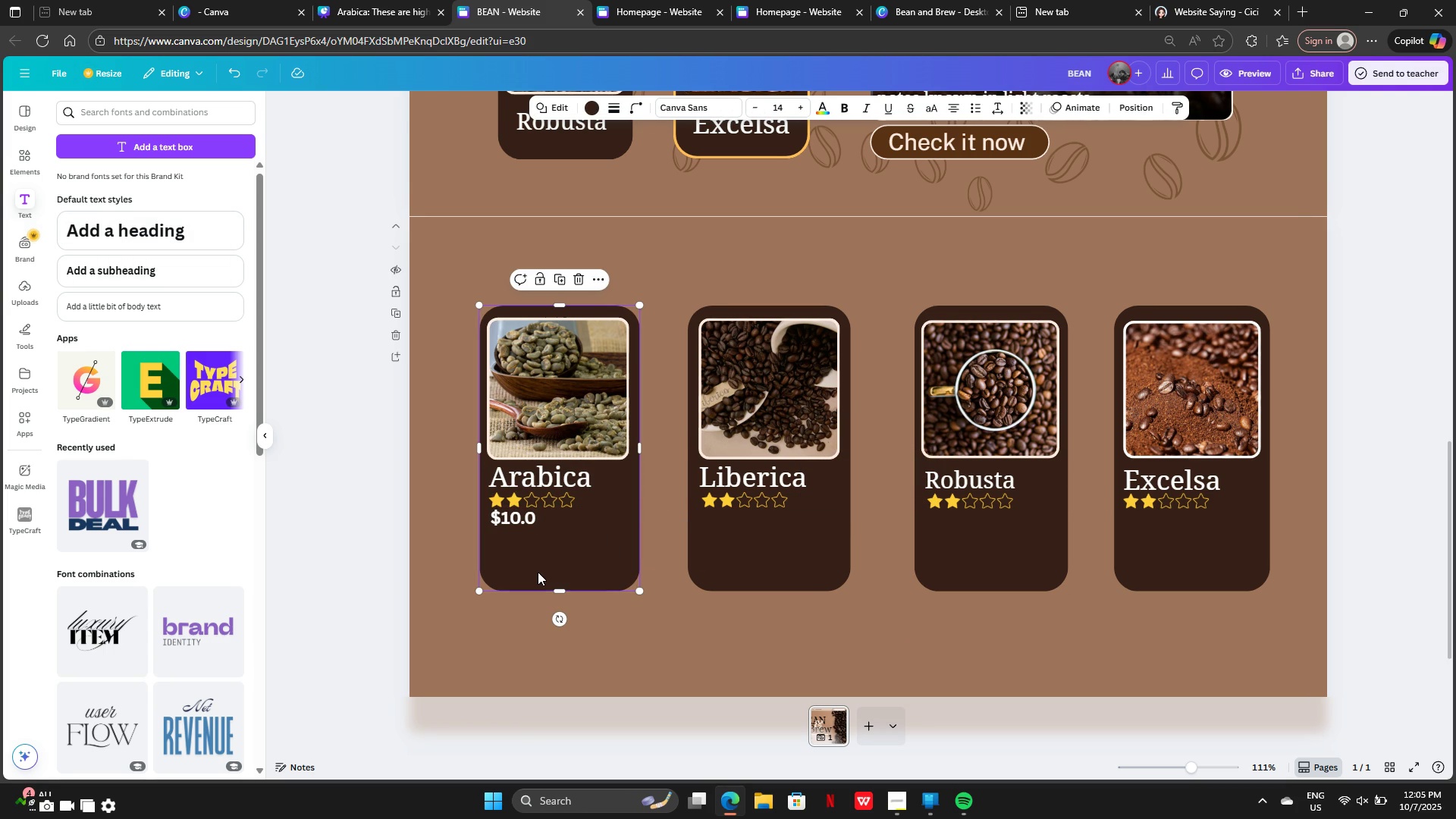 
left_click([538, 572])
 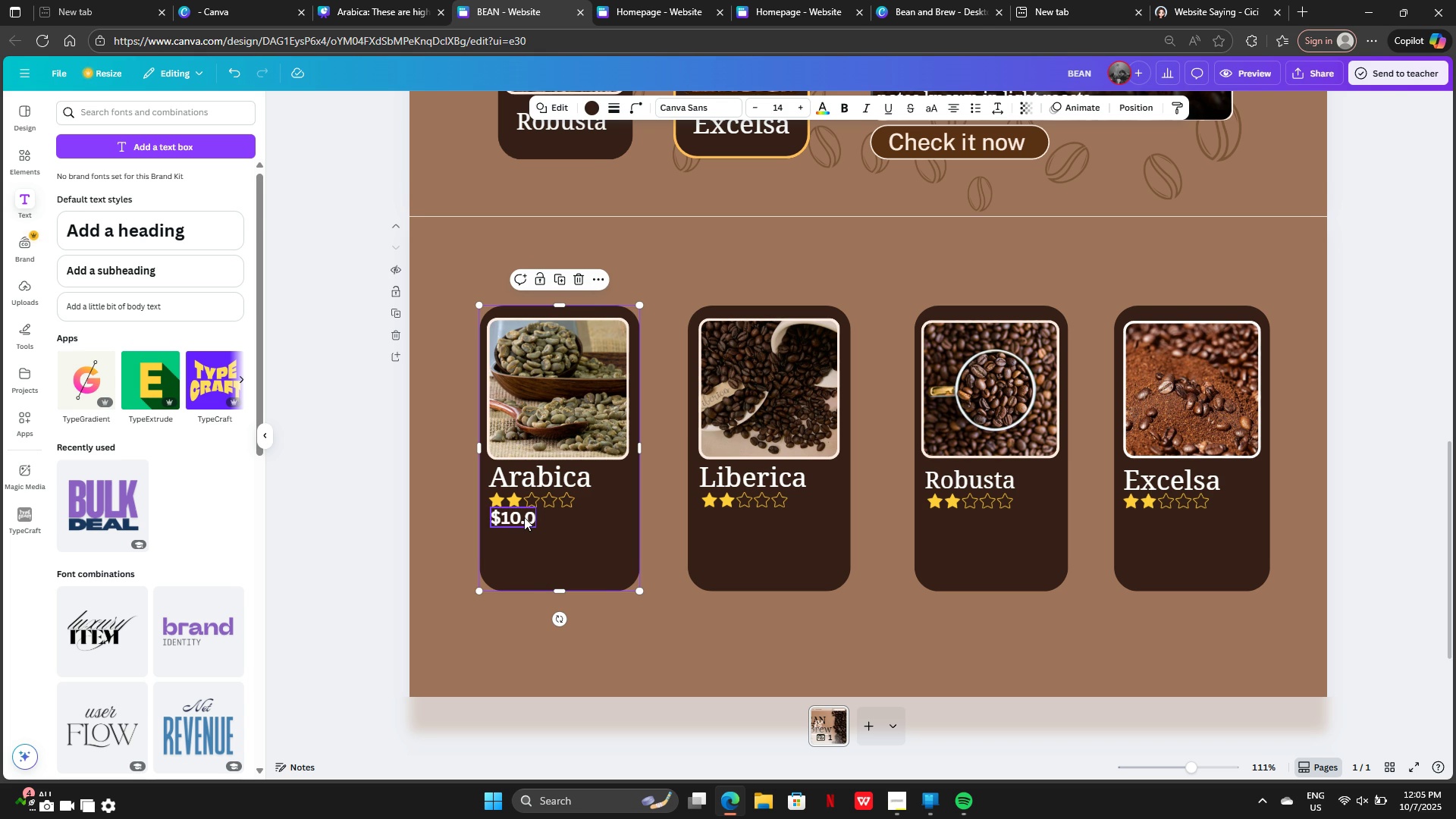 
left_click_drag(start_coordinate=[524, 517], to_coordinate=[525, 526])
 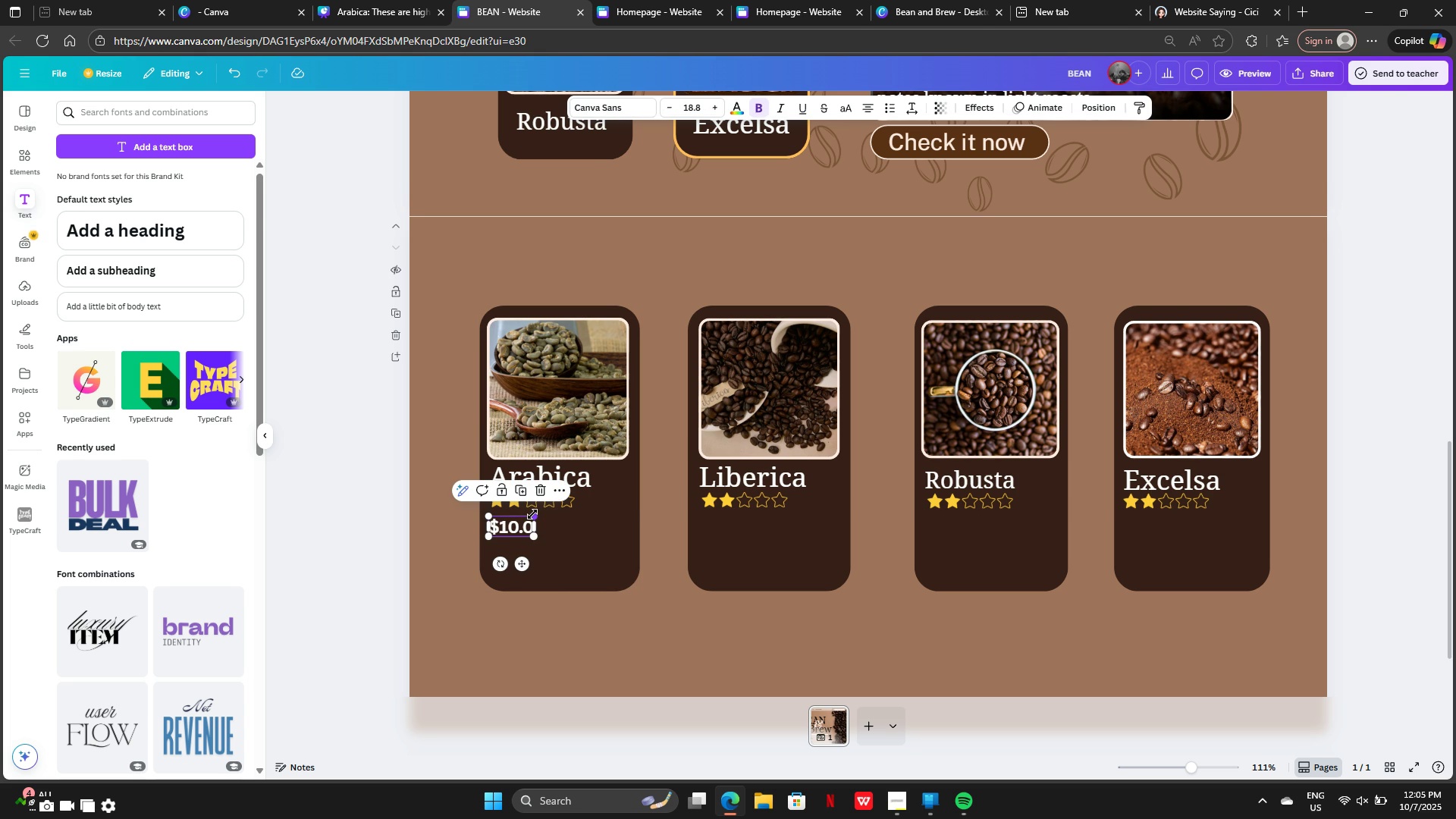 
left_click_drag(start_coordinate=[532, 515], to_coordinate=[548, 516])
 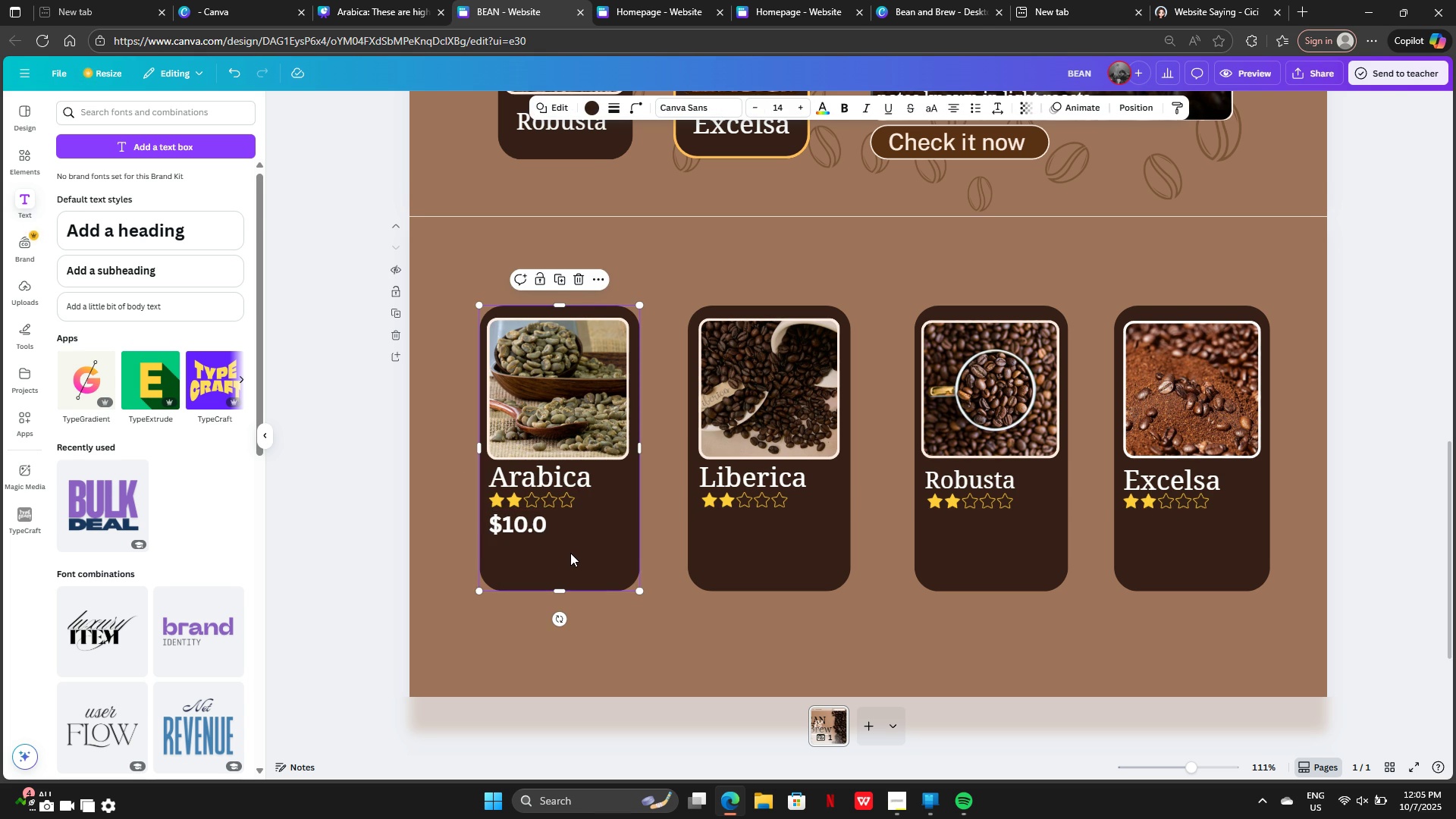 
left_click([570, 553])
 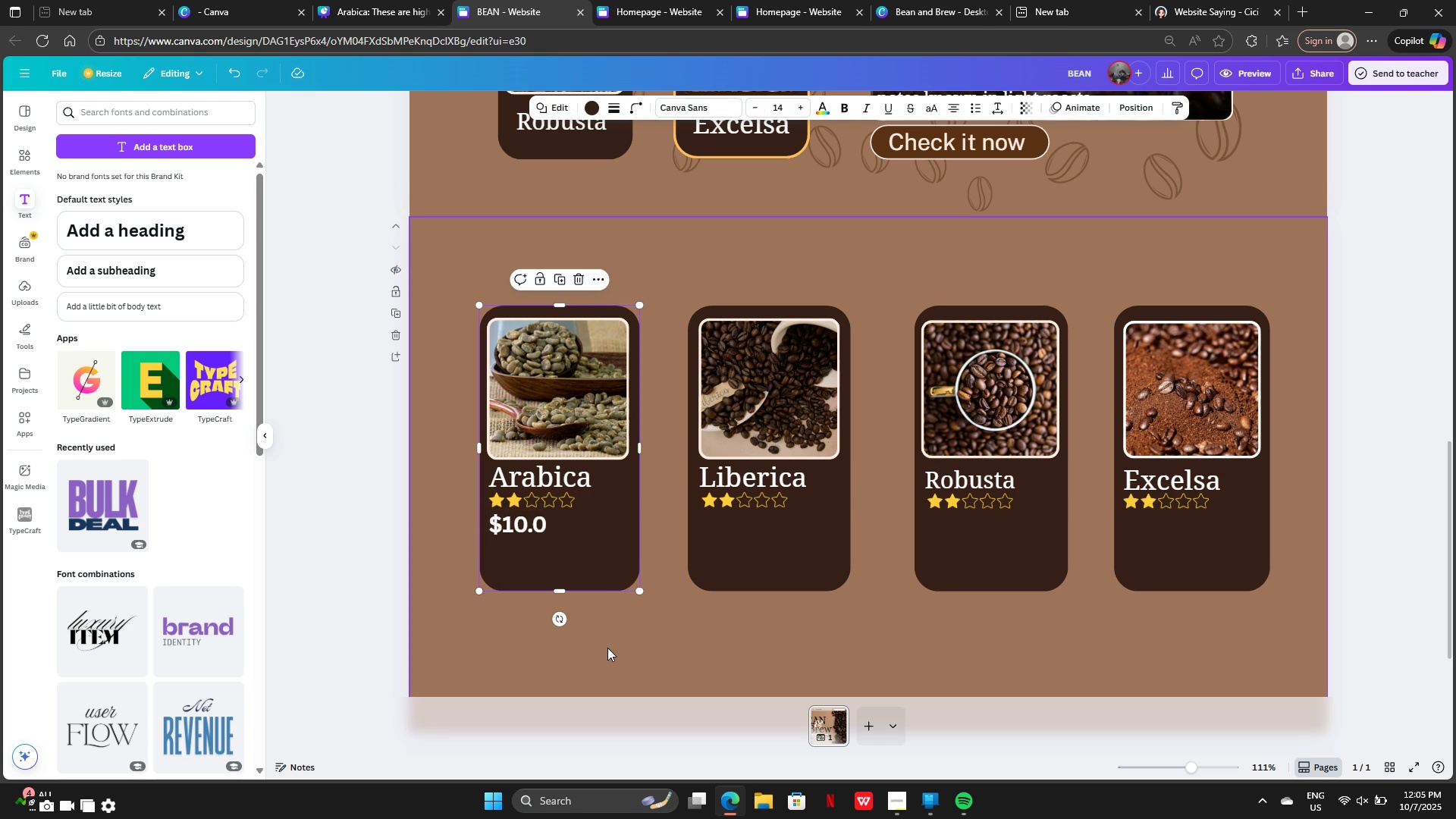 
left_click([607, 648])
 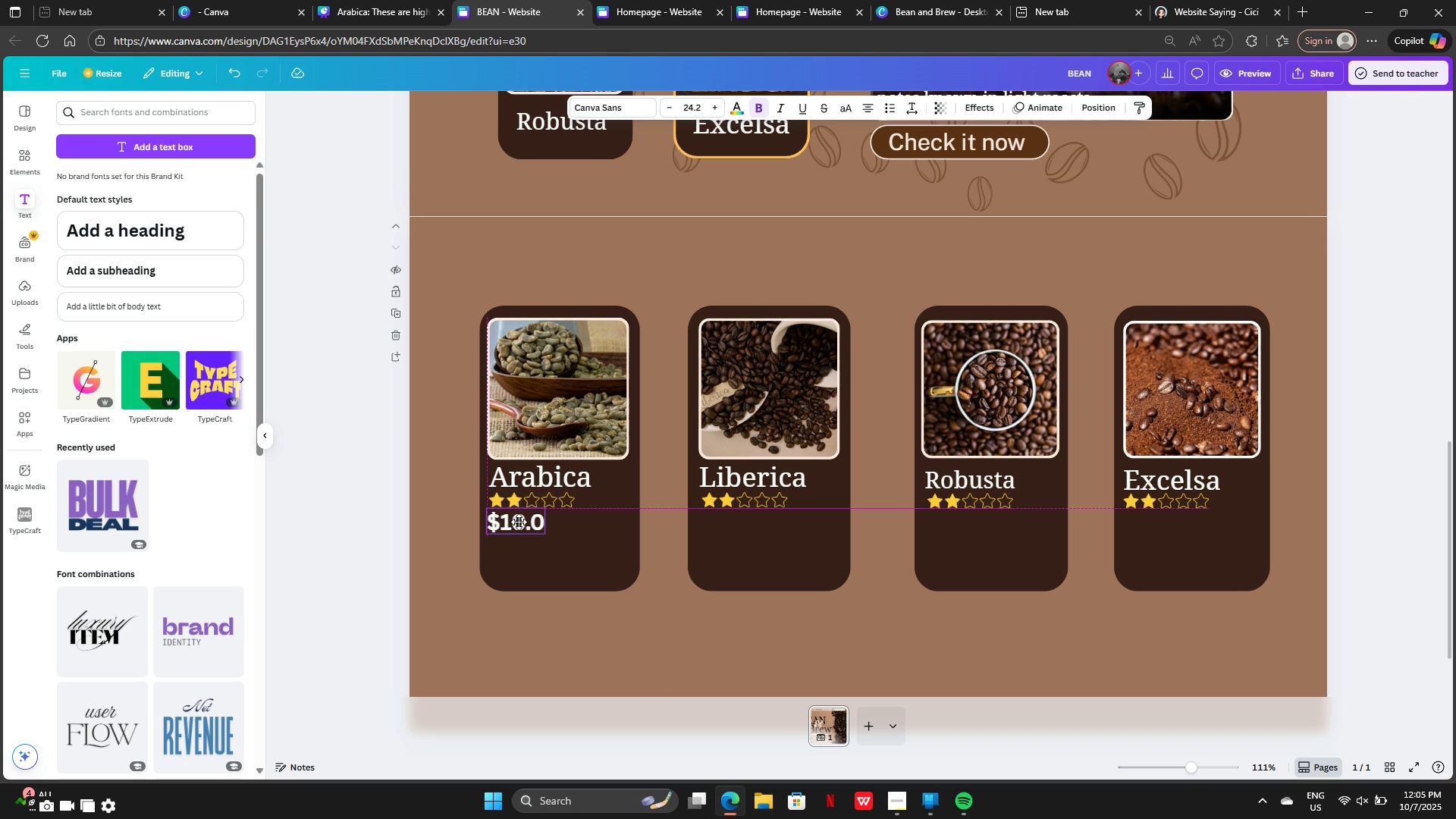 
wait(6.69)
 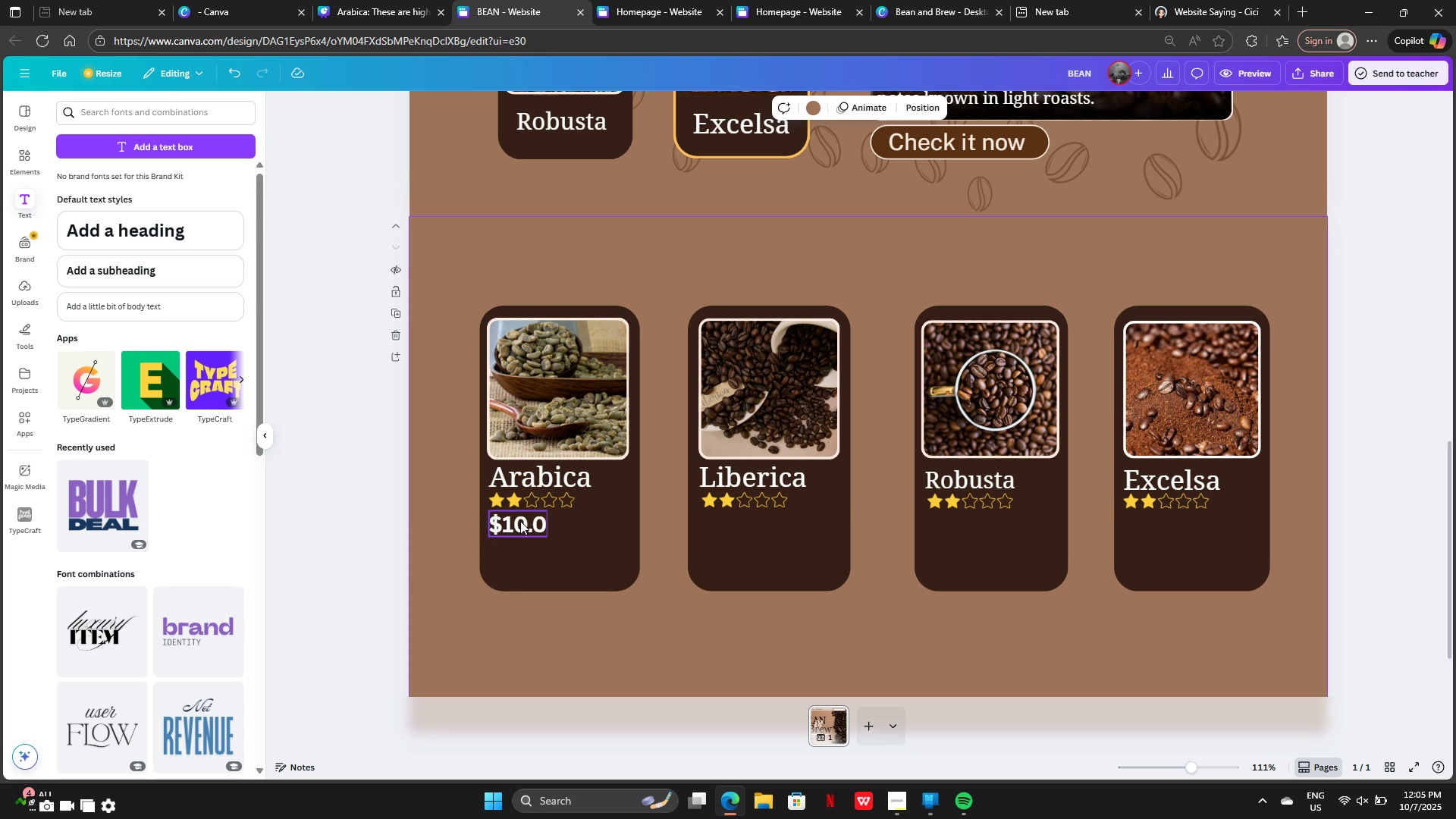 
left_click([579, 585])
 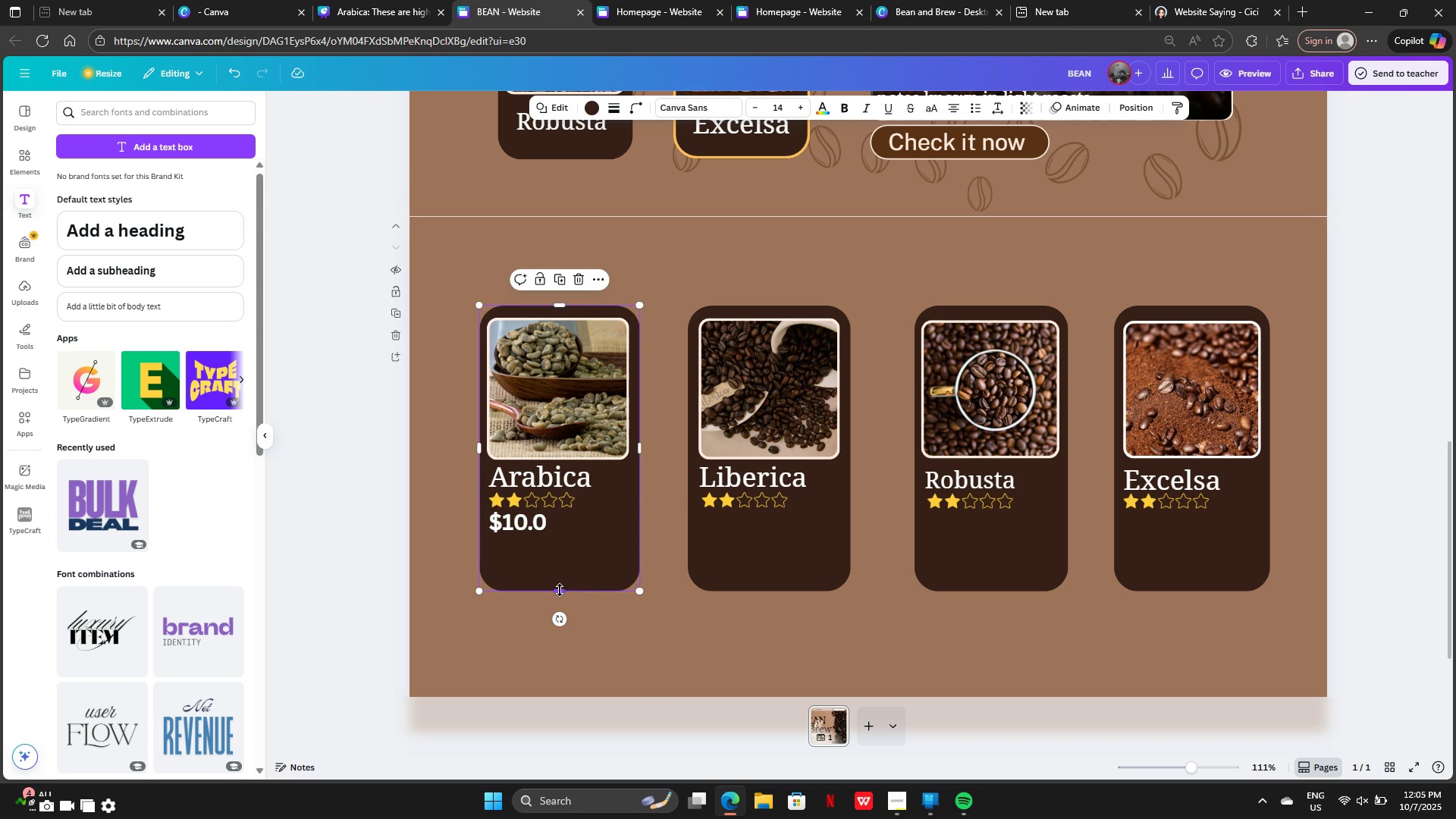 
left_click_drag(start_coordinate=[560, 590], to_coordinate=[555, 582])
 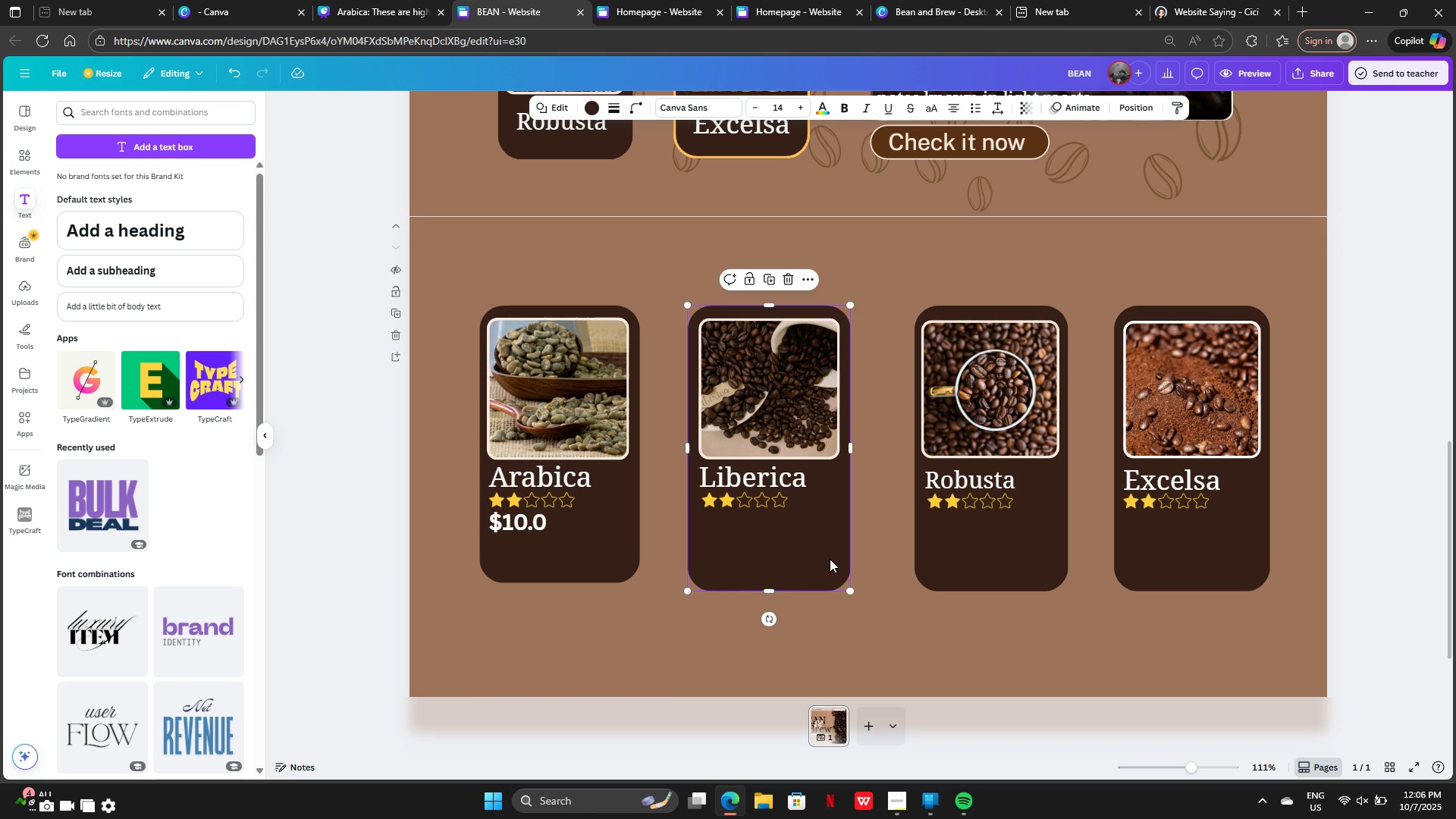 
left_click([830, 559])
 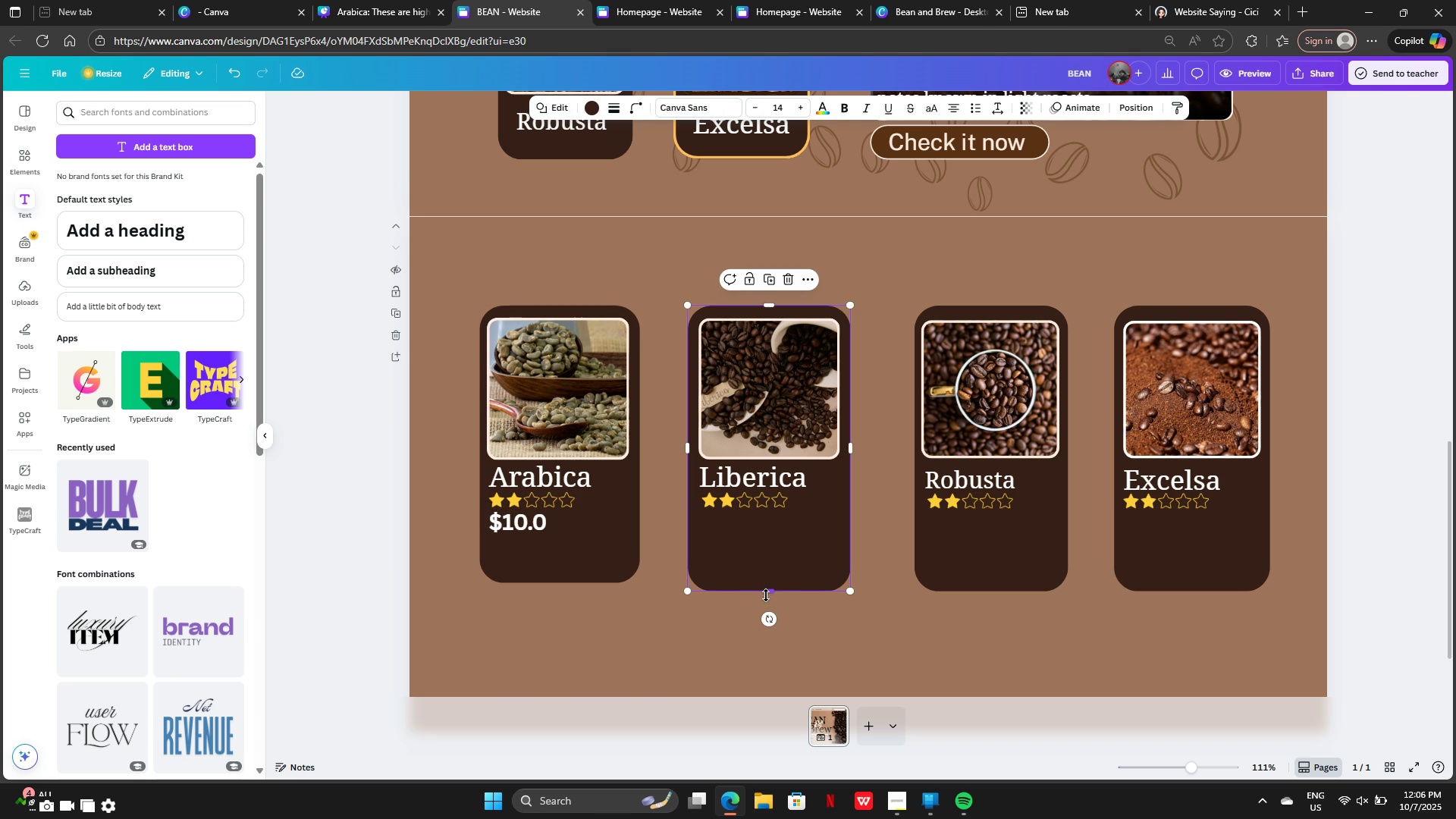 
left_click_drag(start_coordinate=[766, 595], to_coordinate=[766, 587])
 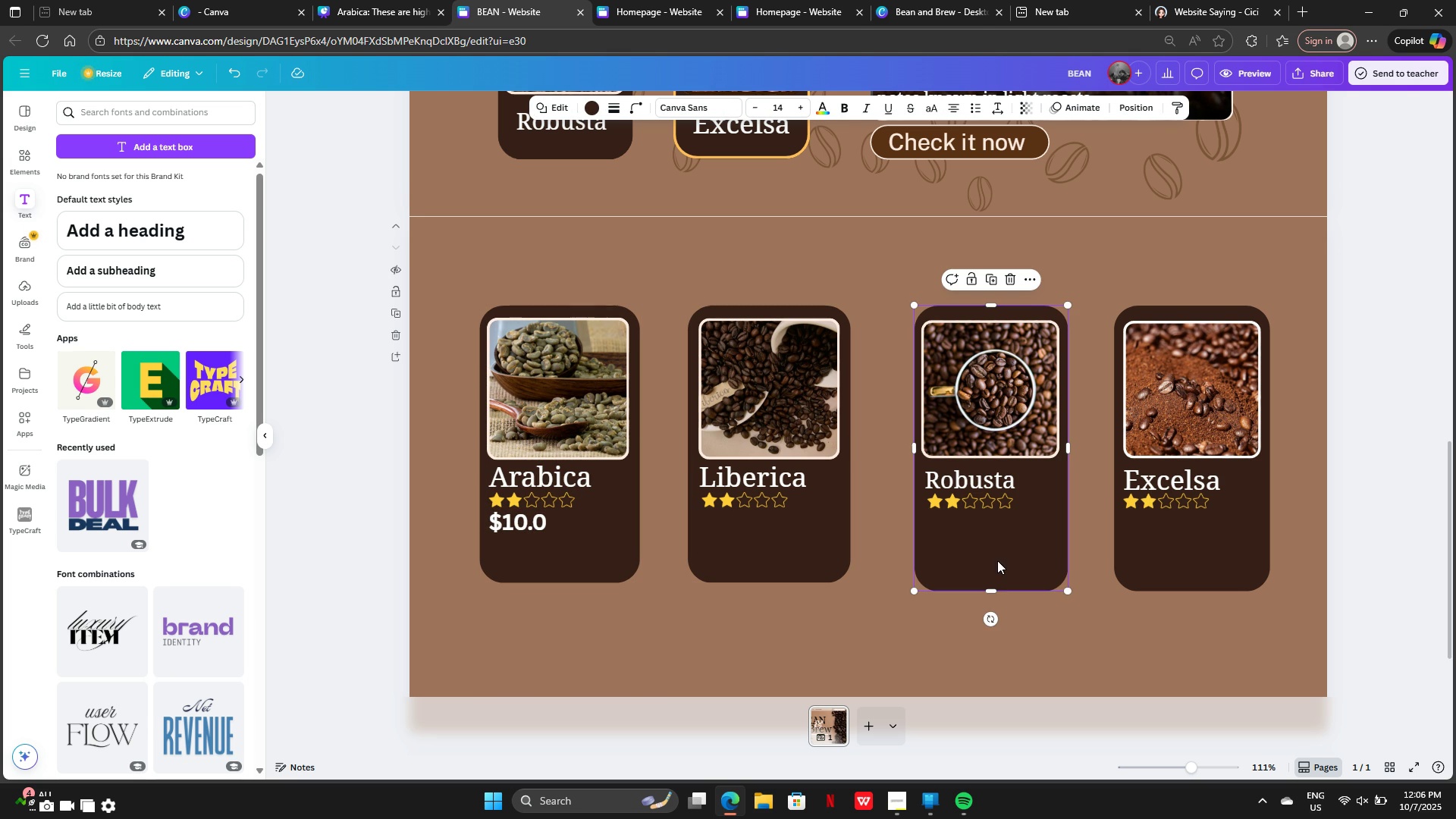 
left_click([997, 560])
 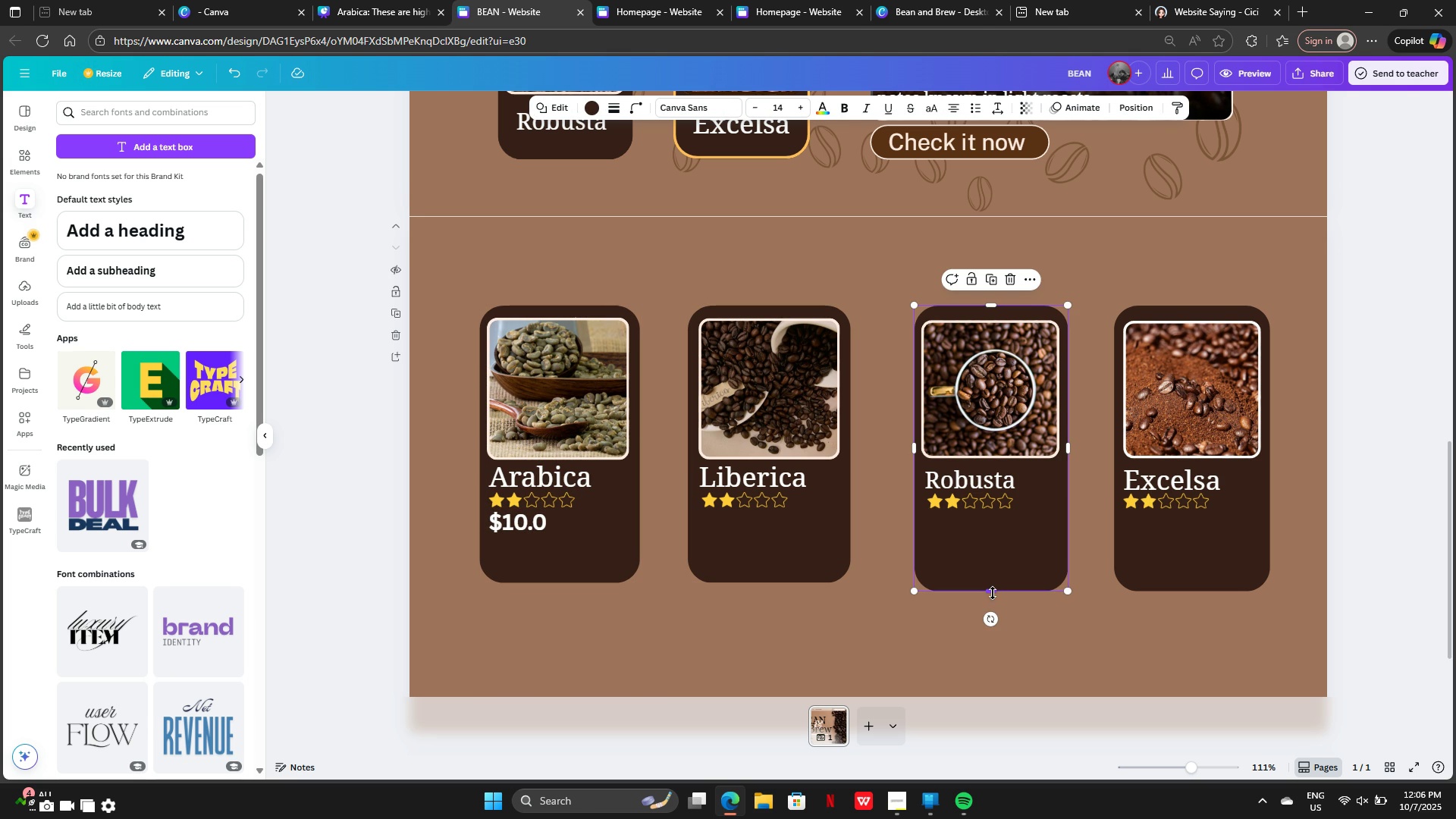 
left_click_drag(start_coordinate=[993, 593], to_coordinate=[993, 583])
 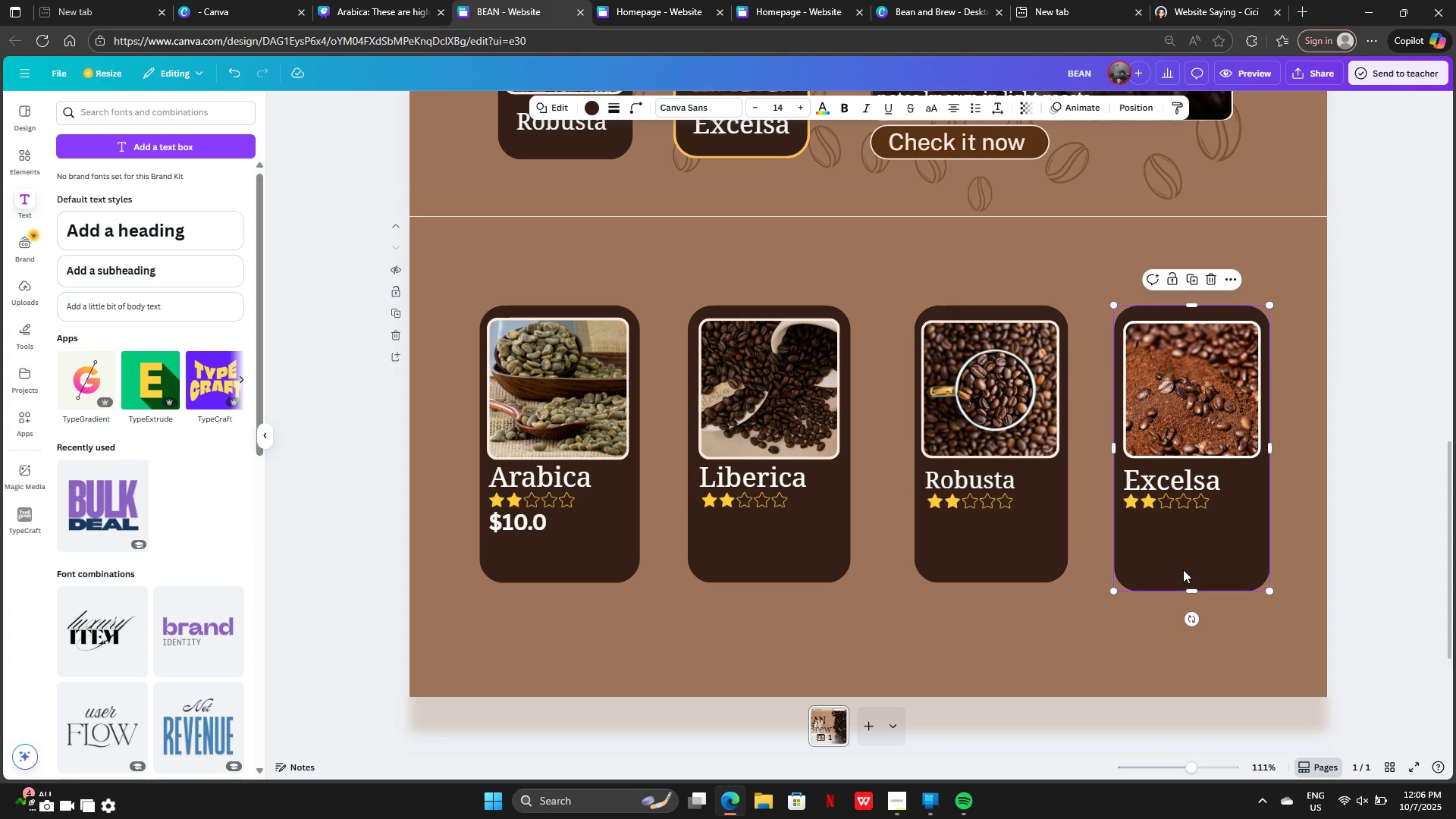 
left_click([1183, 570])
 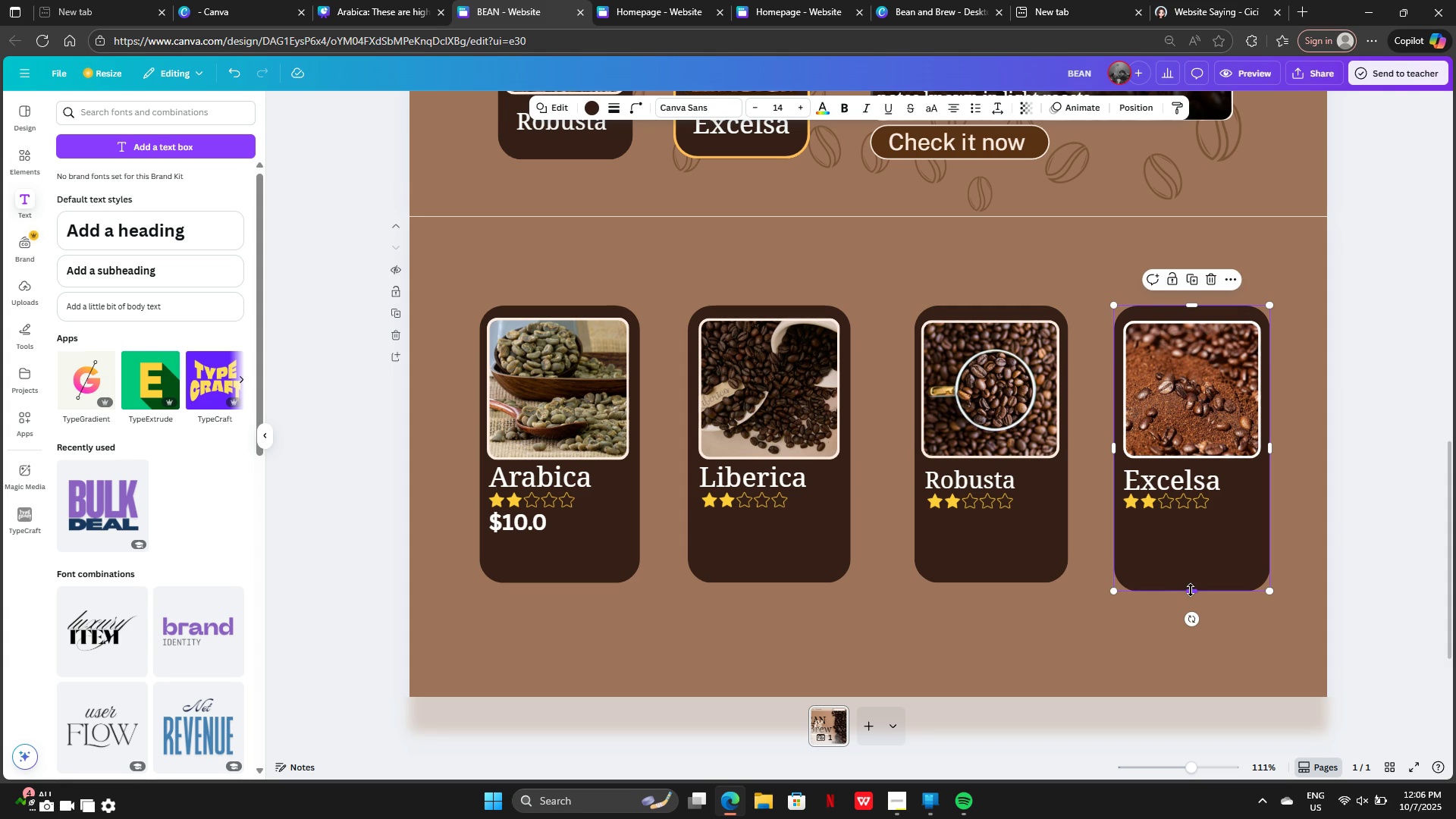 
left_click_drag(start_coordinate=[1191, 590], to_coordinate=[1191, 580])
 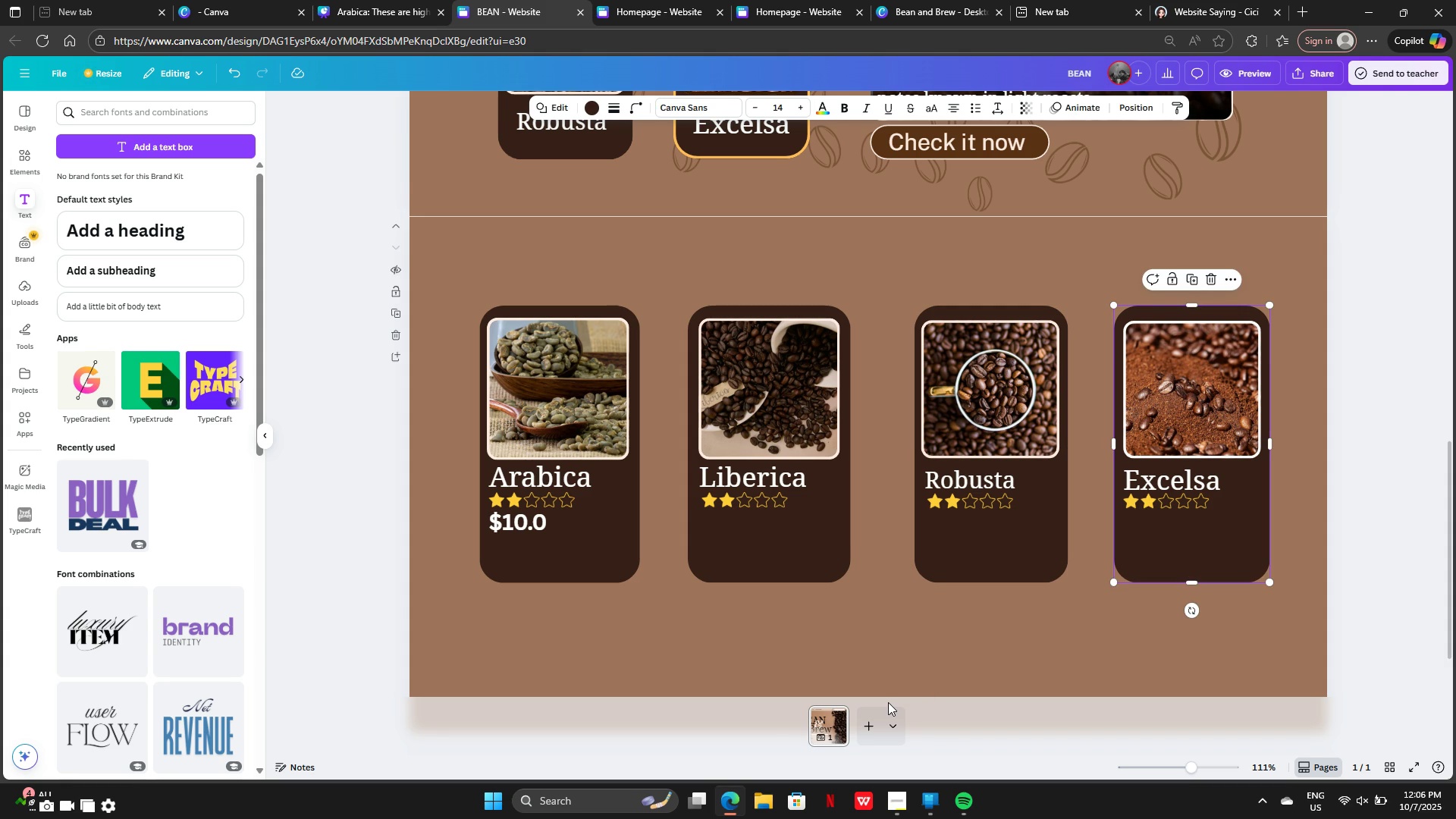 
left_click([888, 702])
 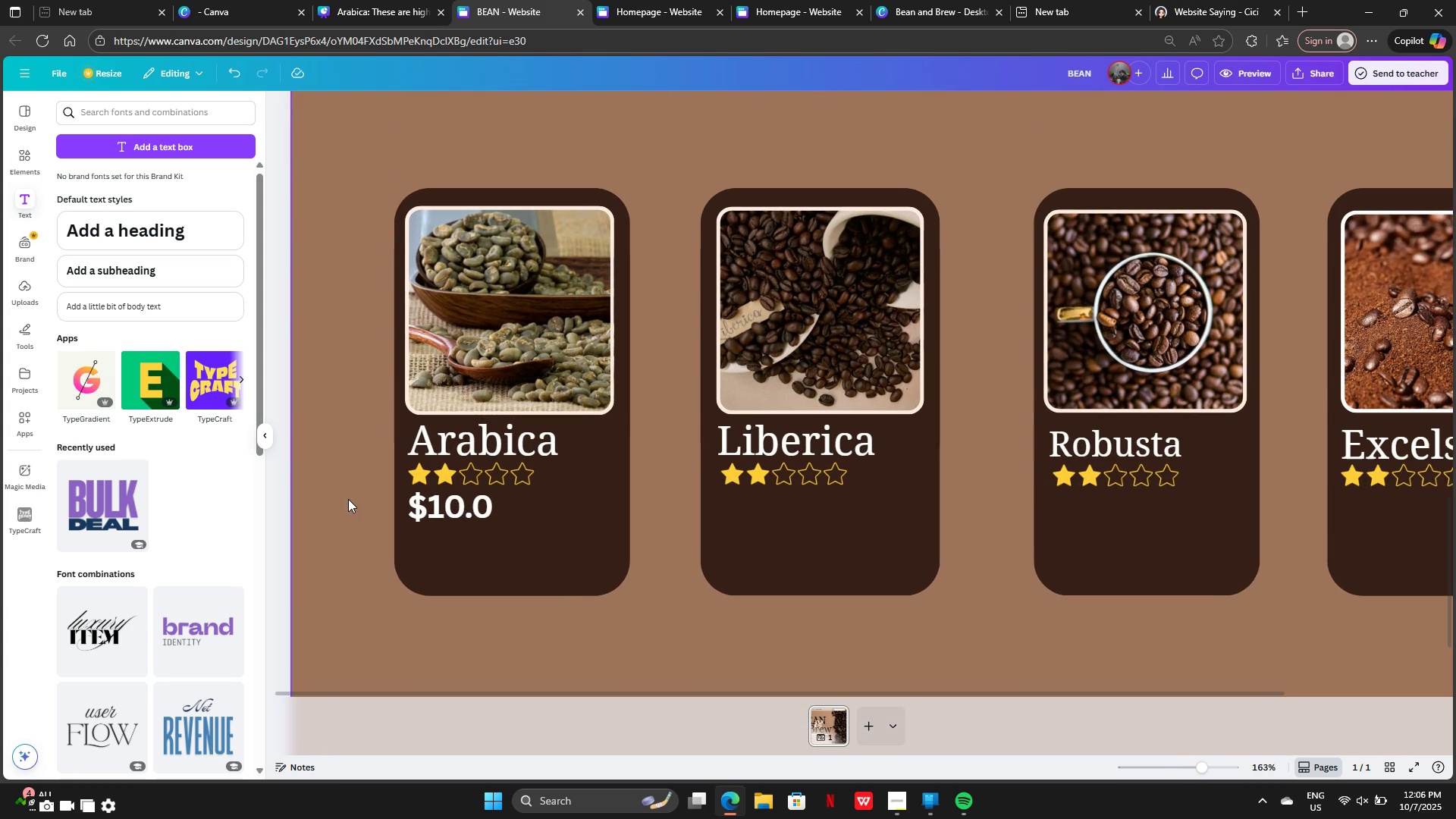 
left_click([460, 501])
 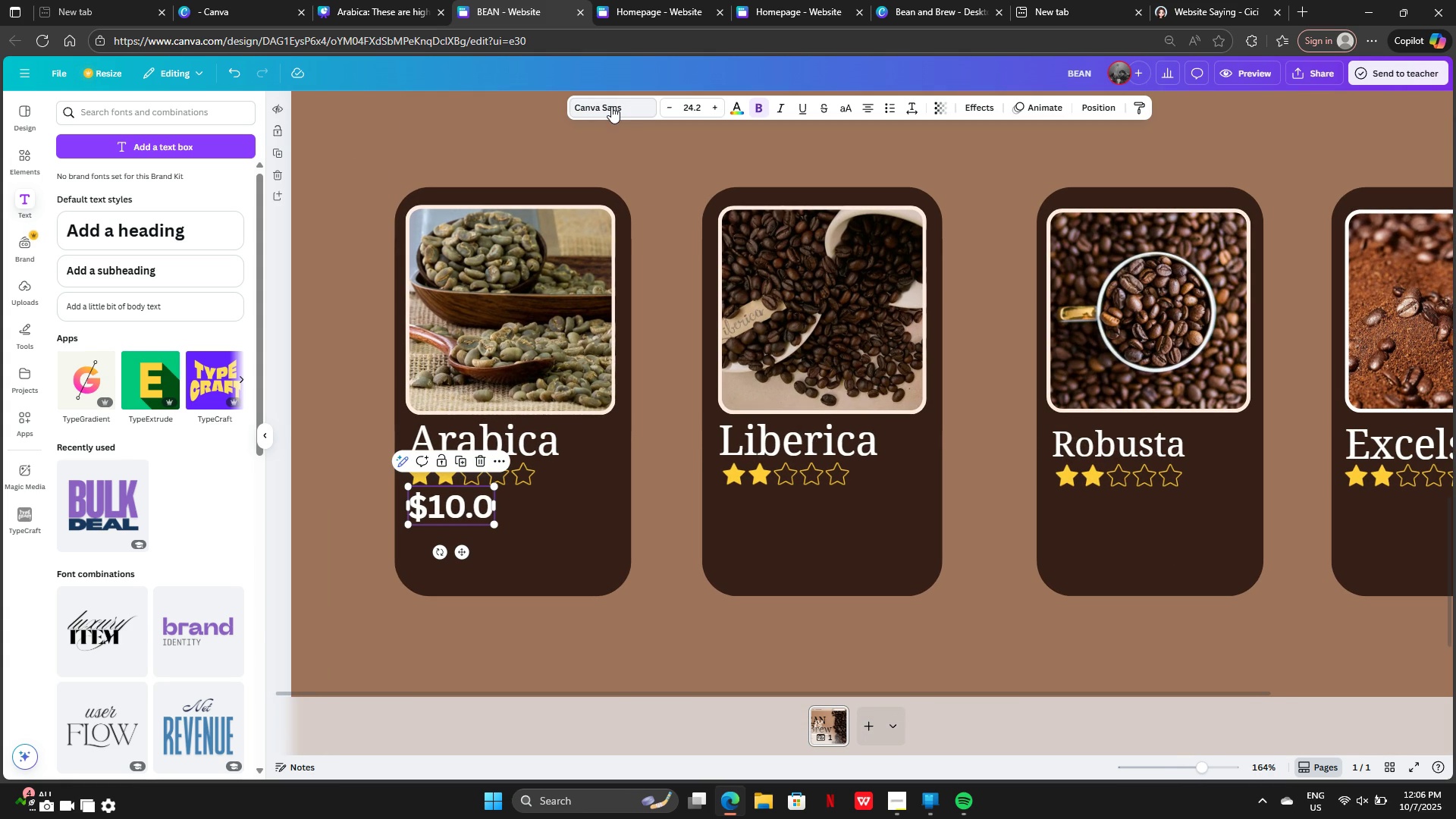 
left_click([611, 106])
 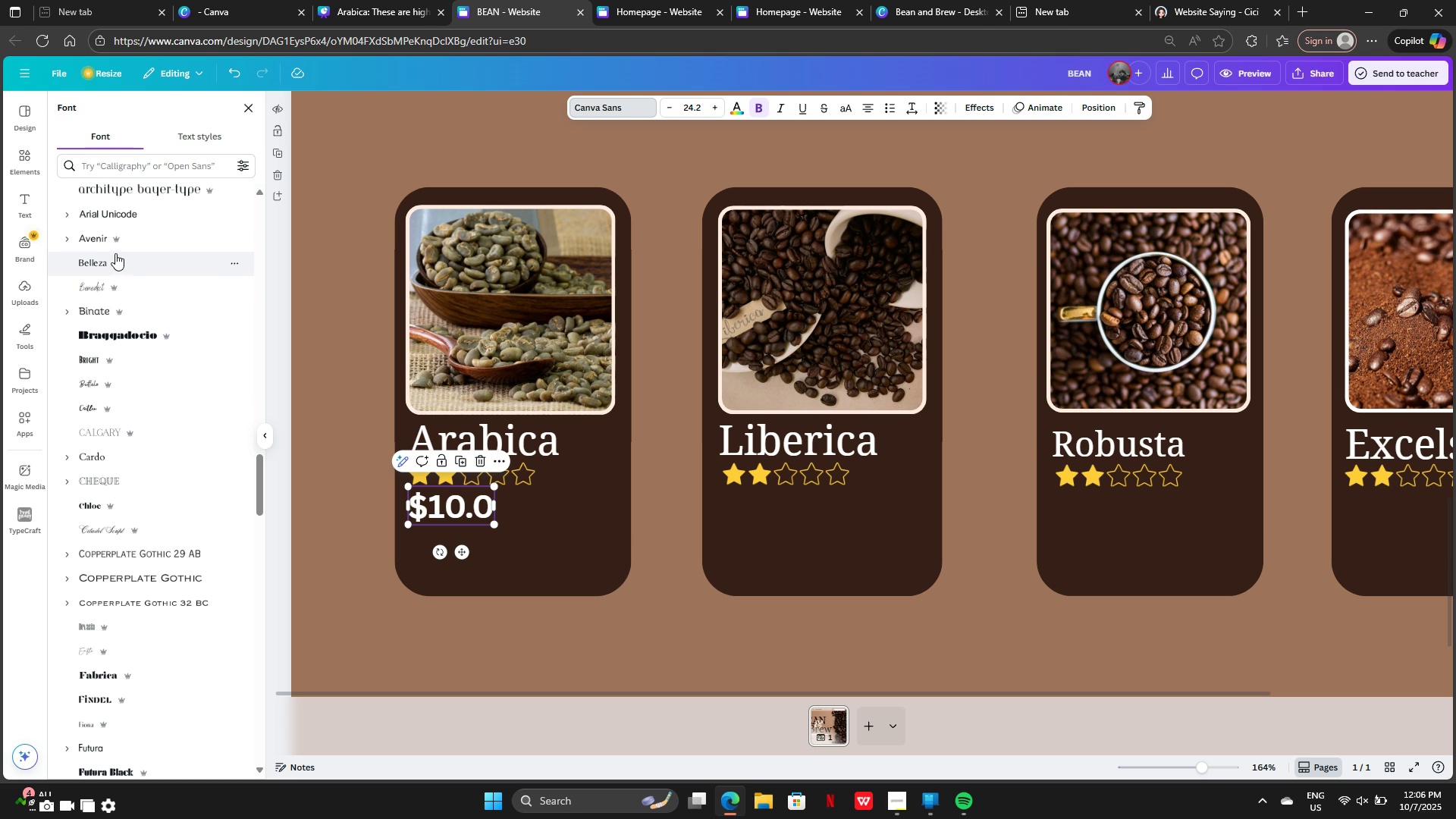 
left_click([140, 235])
 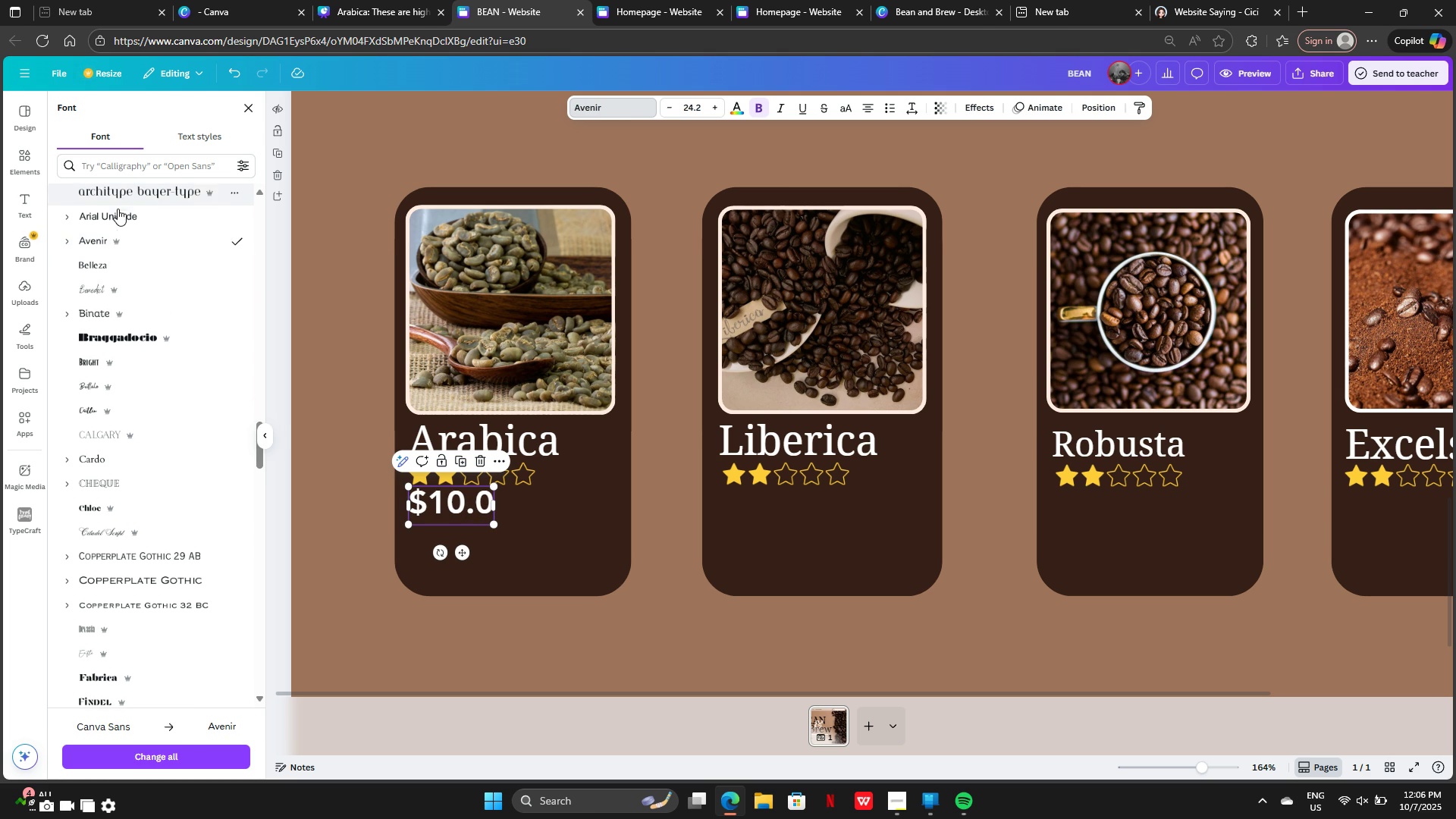 
left_click([117, 217])
 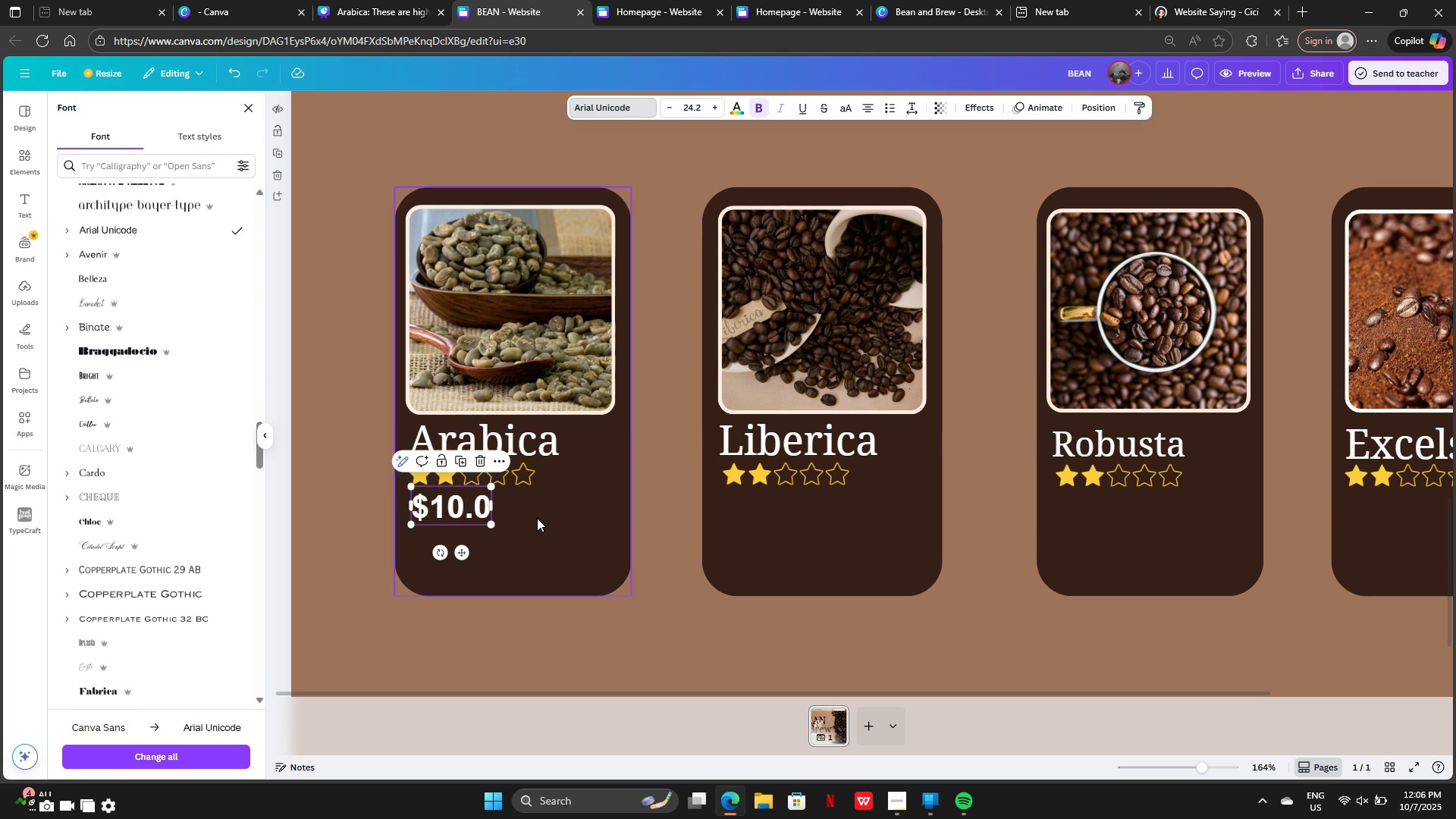 
left_click([541, 519])
 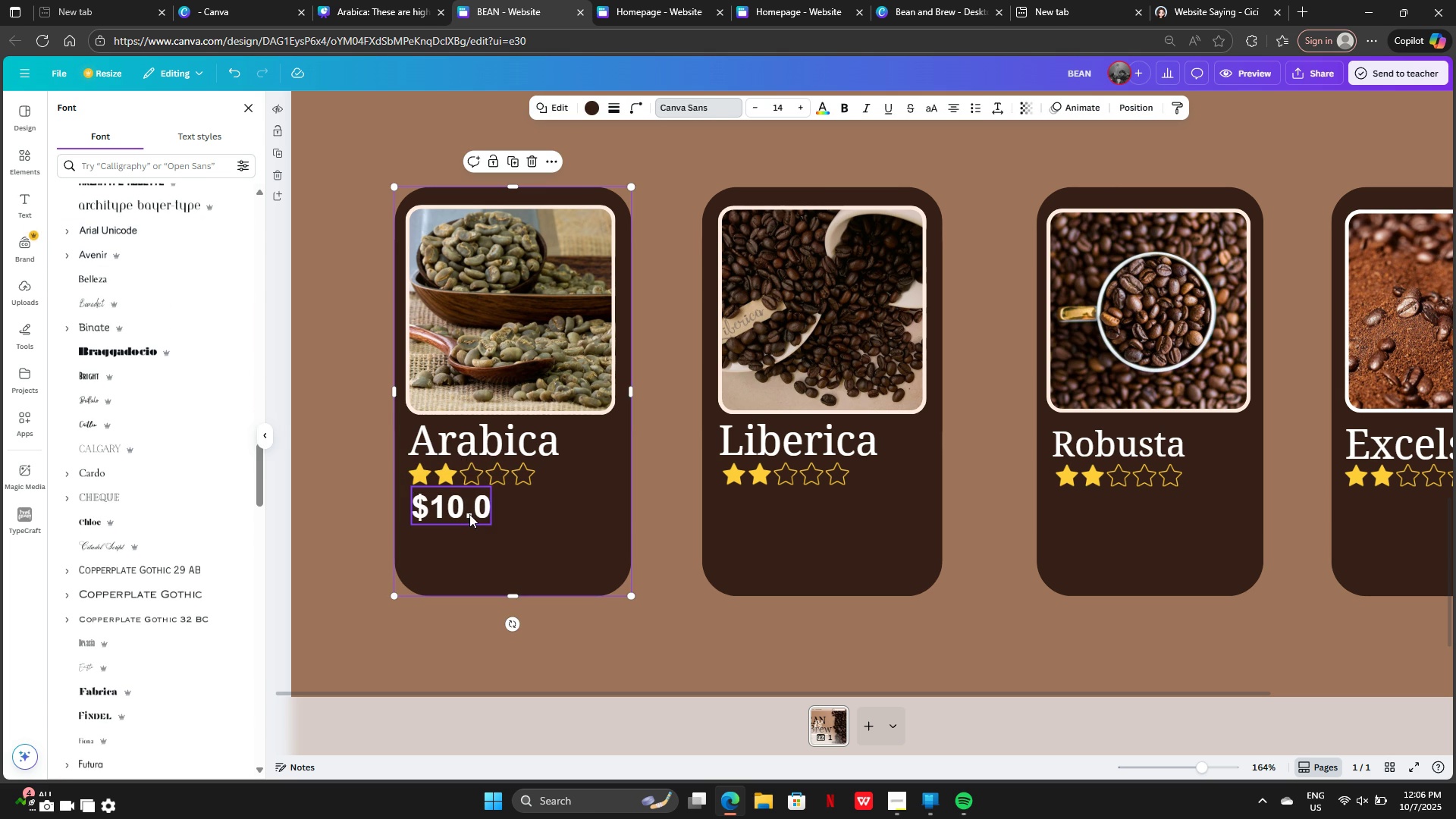 
left_click_drag(start_coordinate=[469, 514], to_coordinate=[468, 518])
 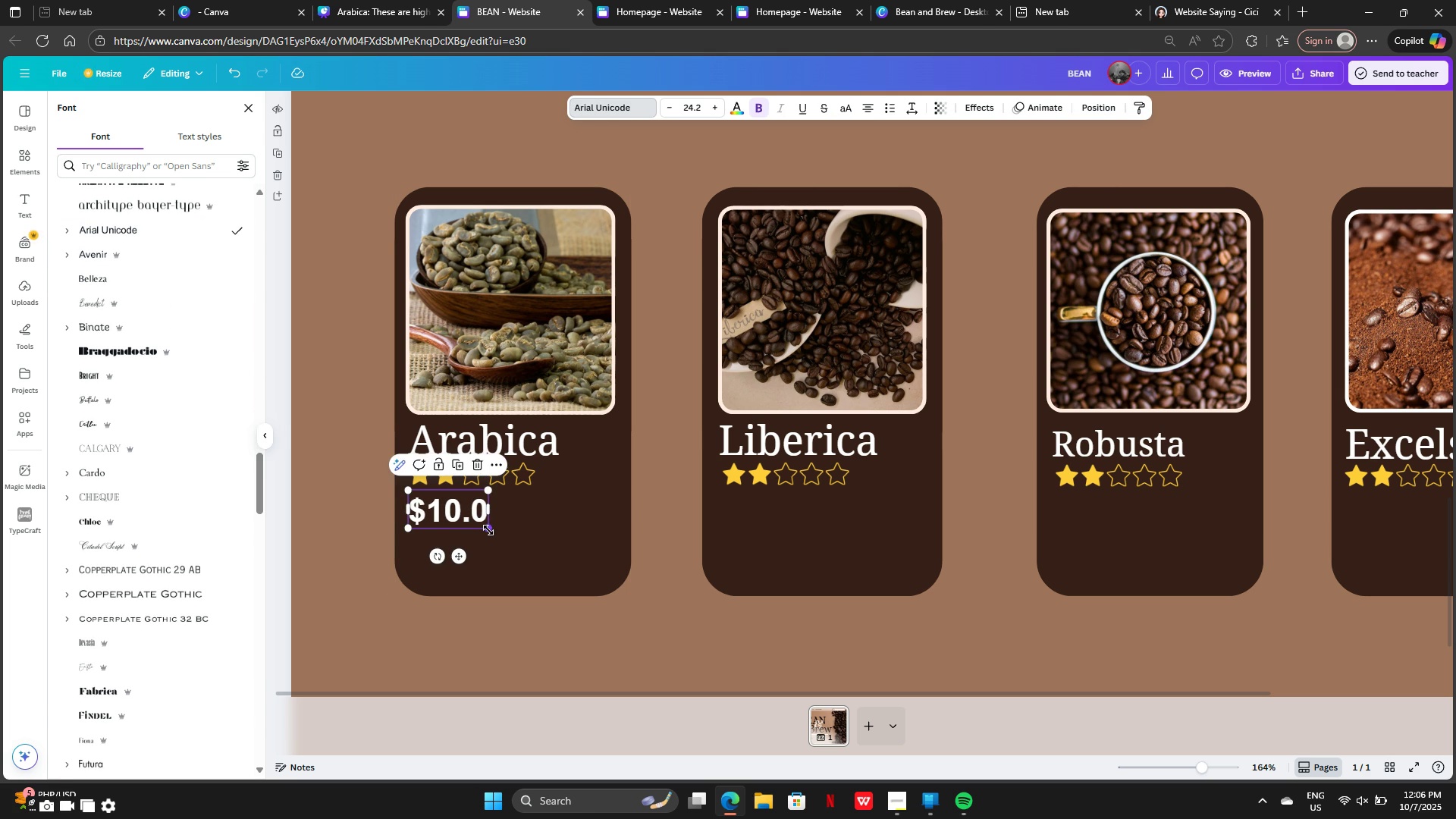 
left_click_drag(start_coordinate=[488, 530], to_coordinate=[482, 517])
 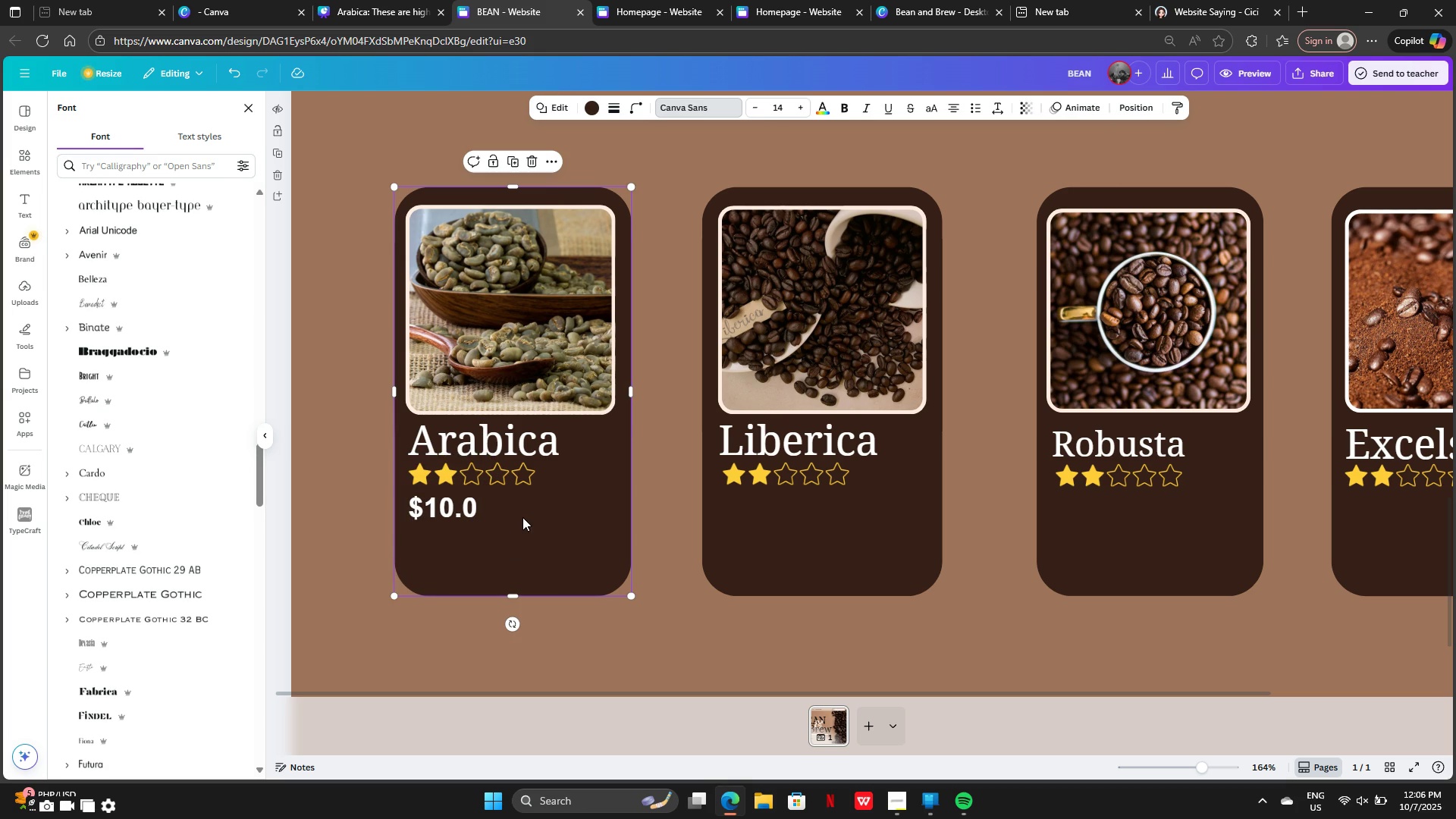 
left_click([522, 517])
 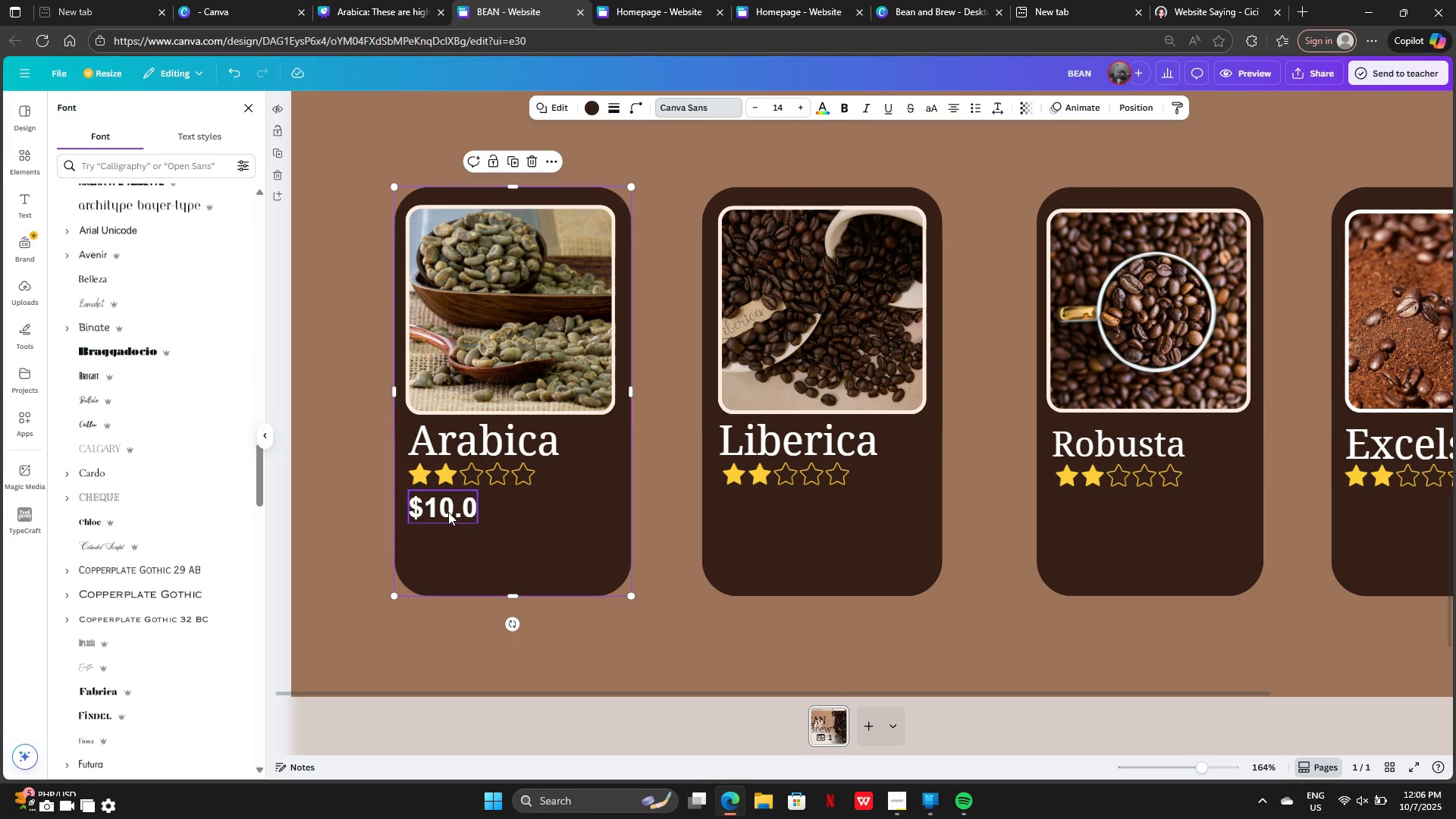 
left_click([448, 512])
 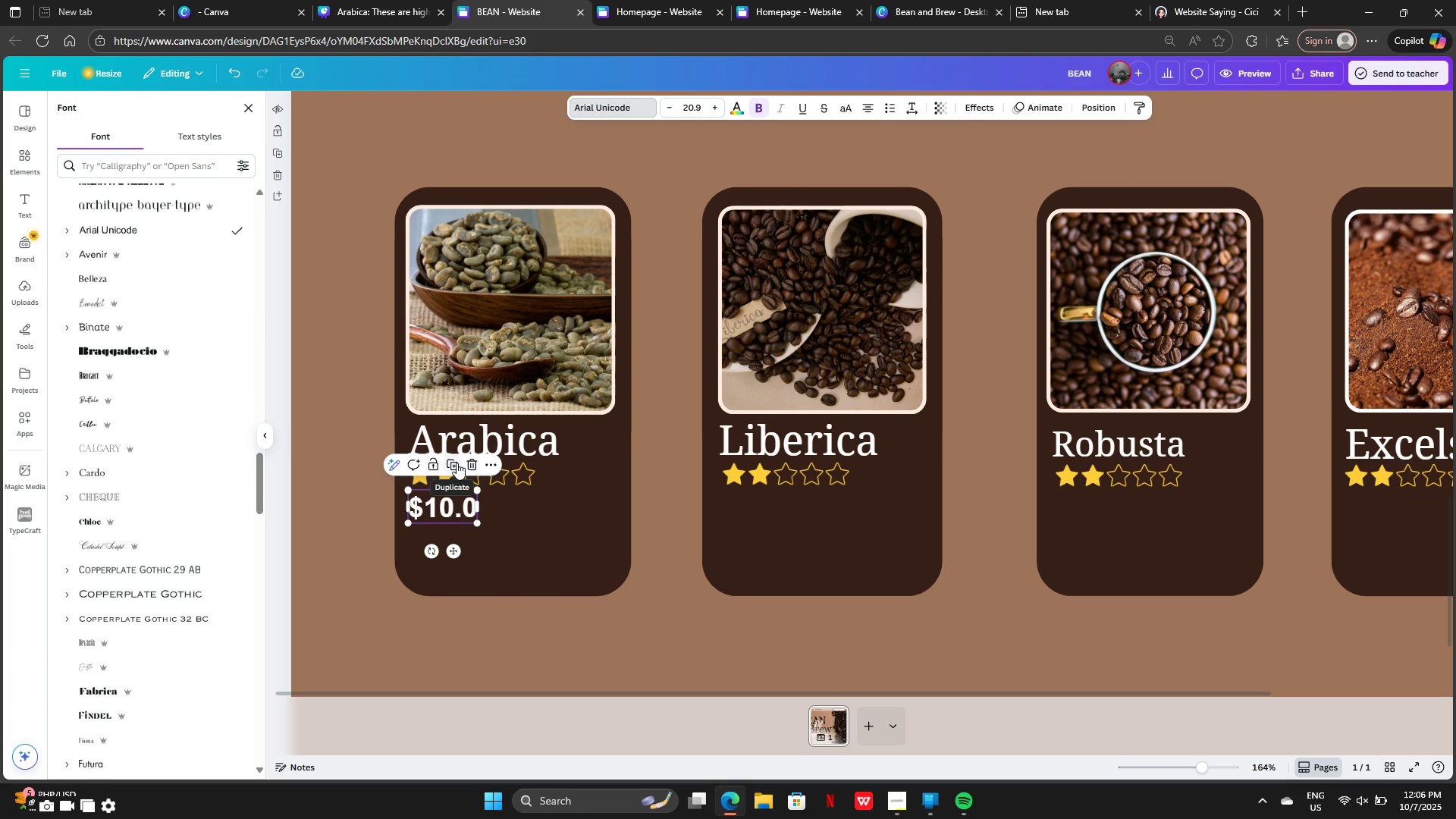 
left_click([457, 463])
 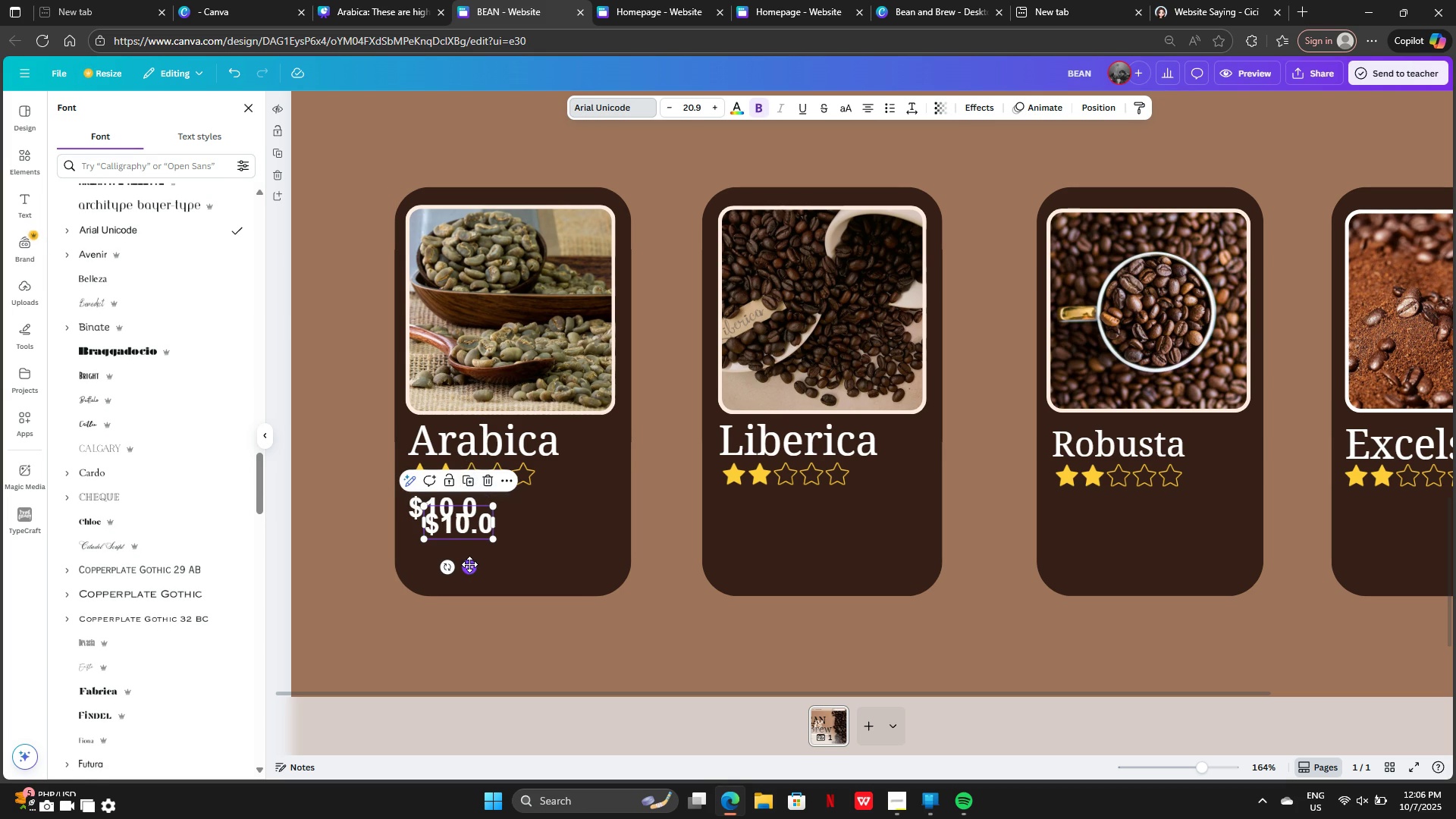 
left_click_drag(start_coordinate=[469, 564], to_coordinate=[762, 540])
 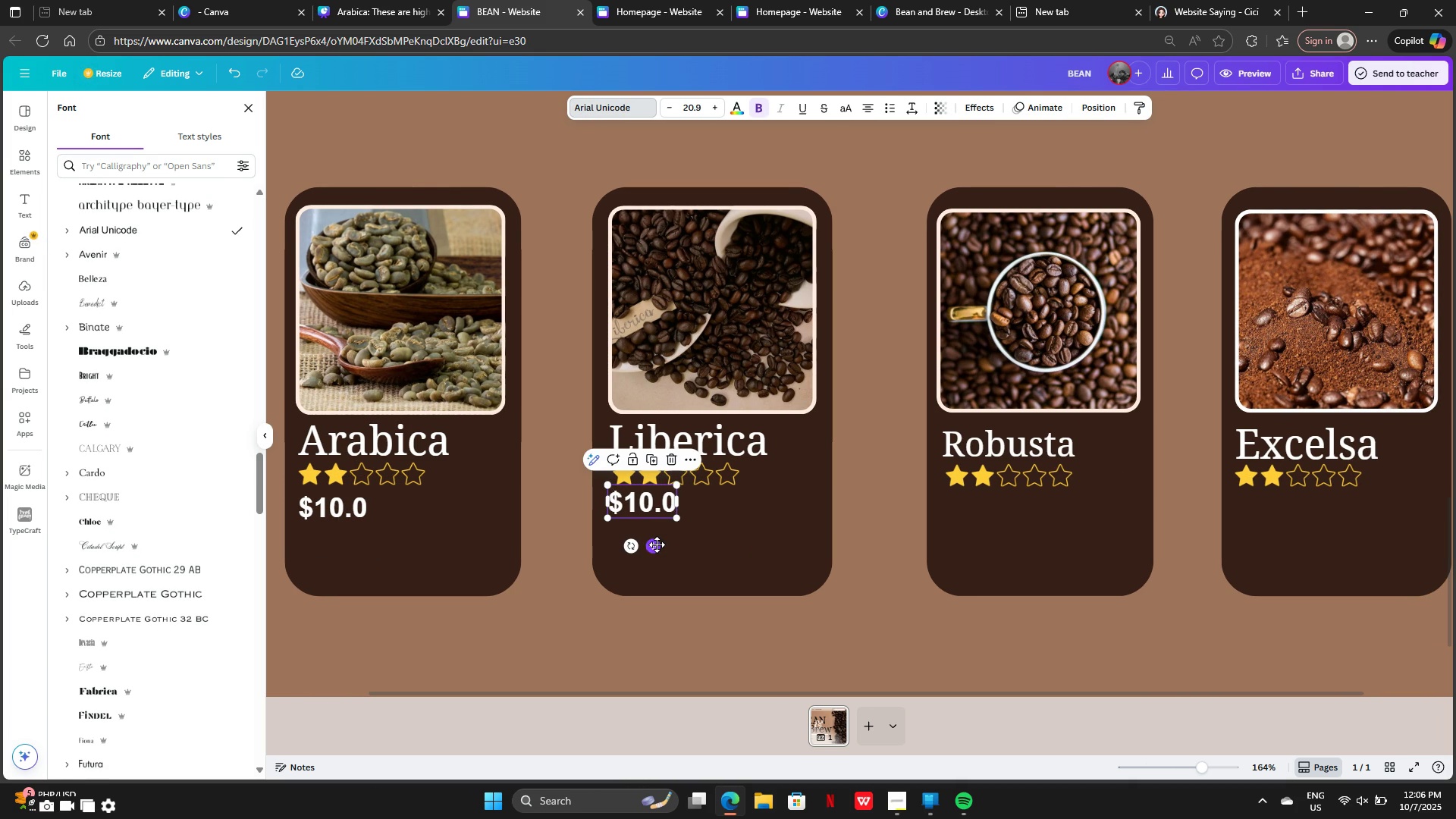 
left_click_drag(start_coordinate=[654, 546], to_coordinate=[659, 546])
 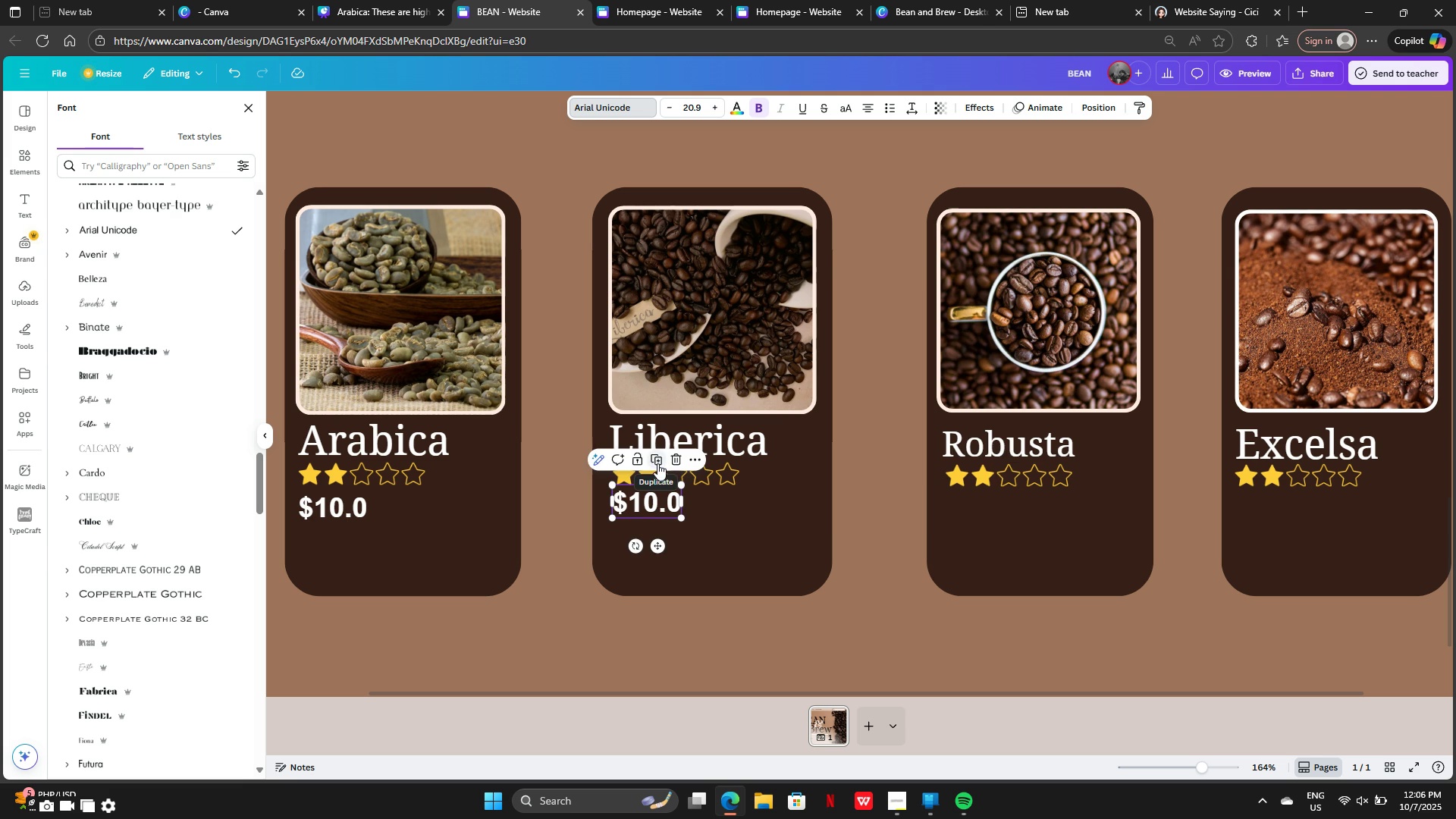 
left_click([657, 463])
 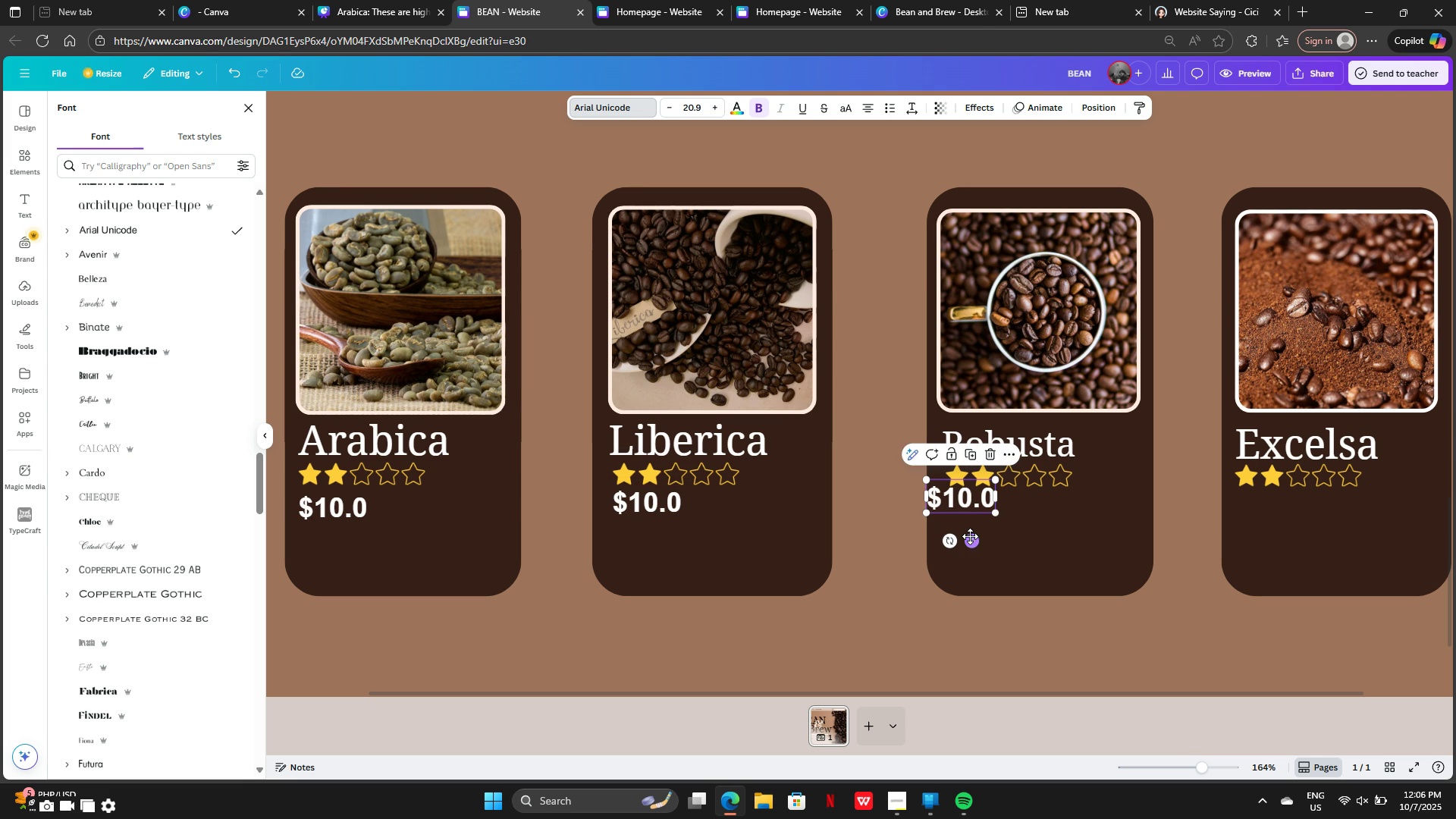 
left_click_drag(start_coordinate=[970, 536], to_coordinate=[991, 544])
 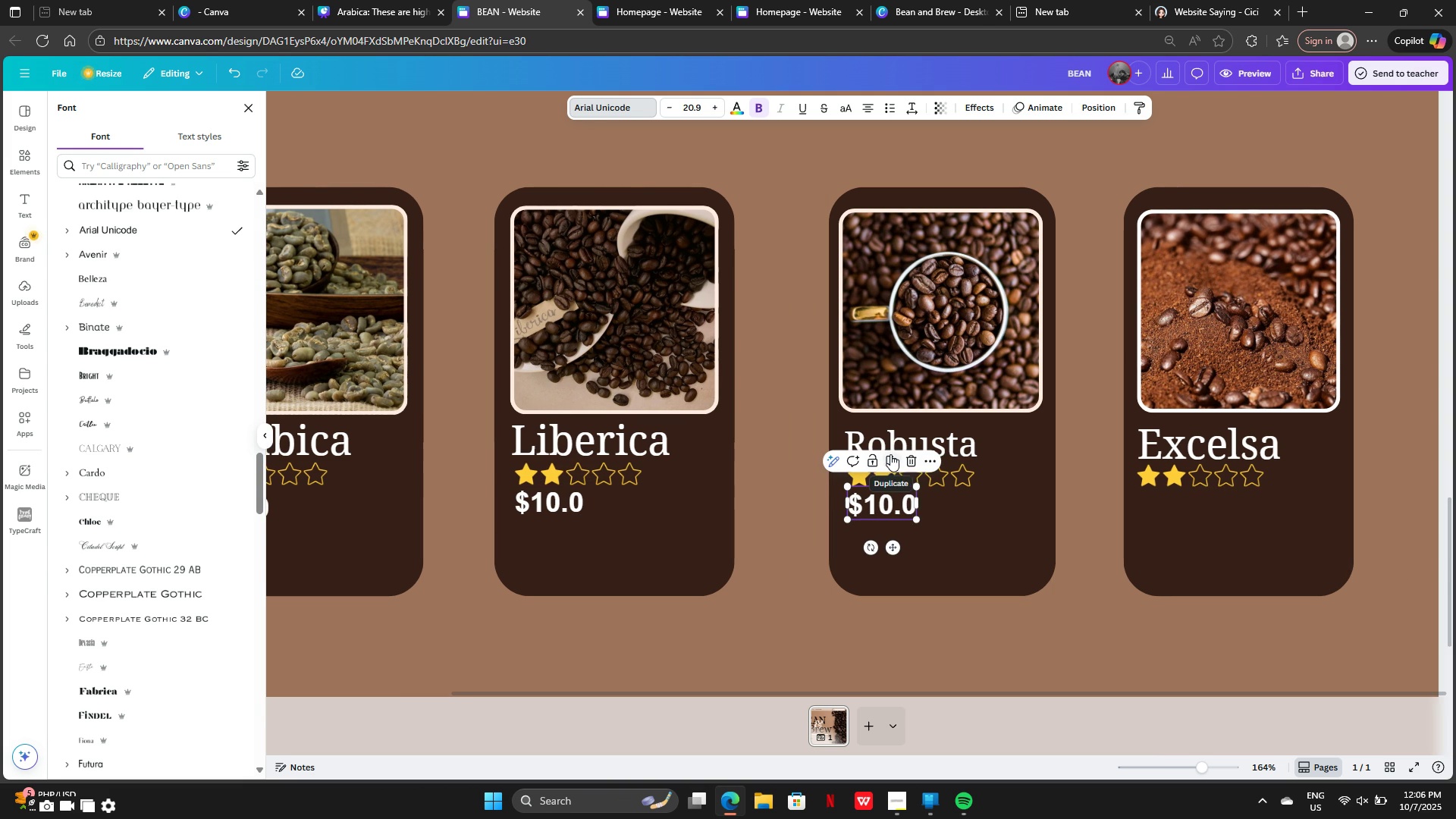 
left_click([890, 454])
 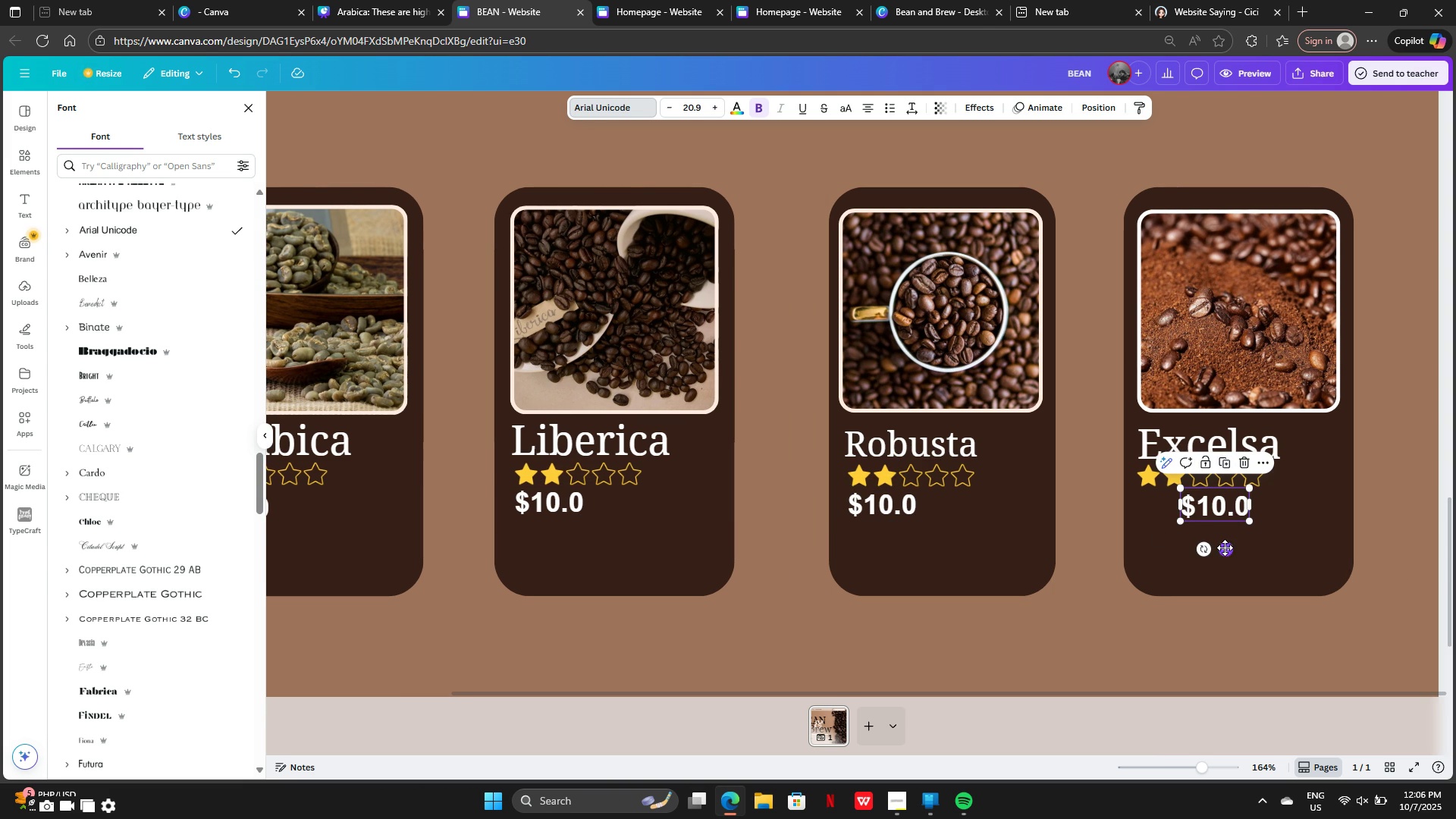 
left_click_drag(start_coordinate=[1225, 548], to_coordinate=[1186, 545])
 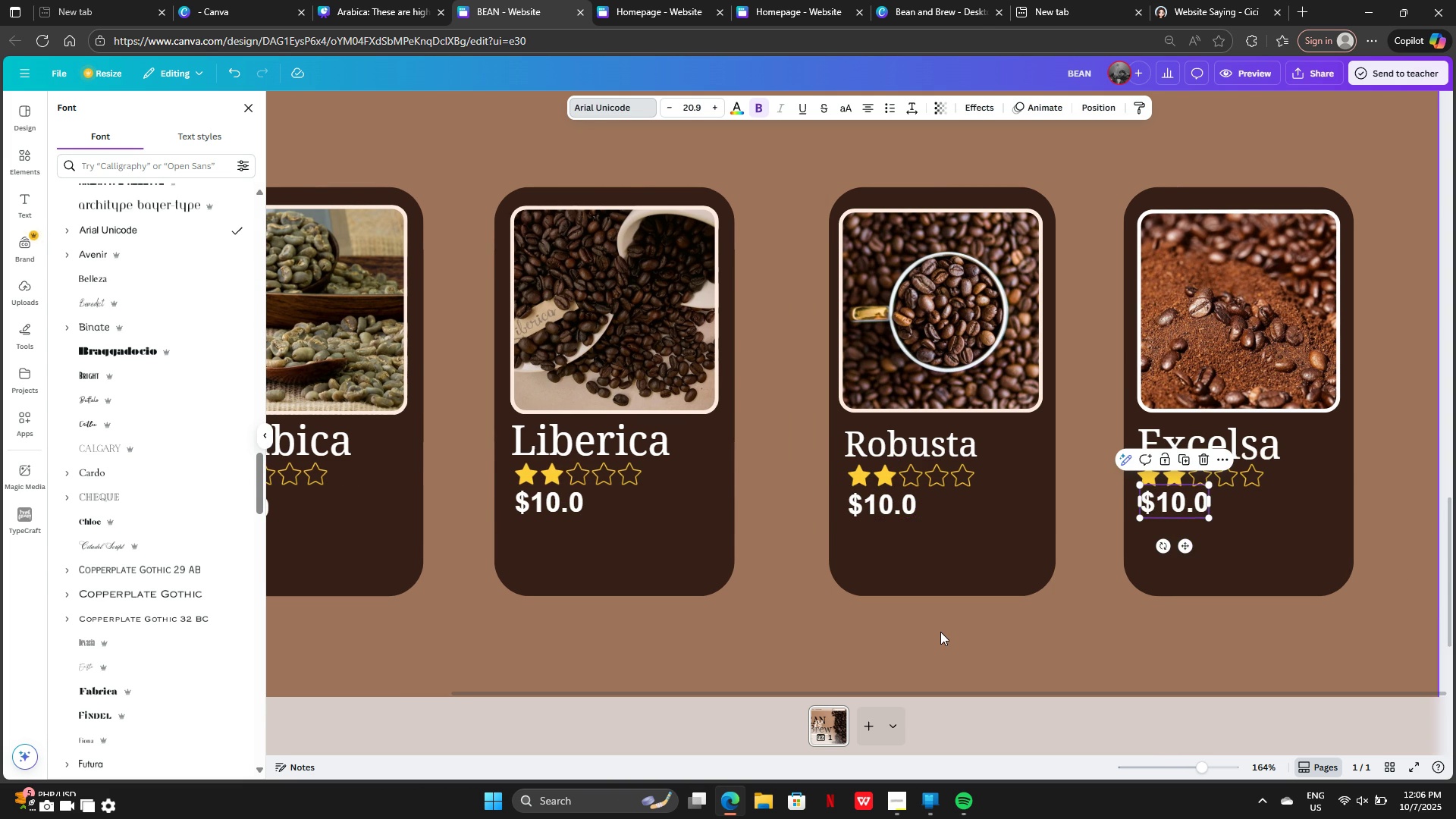 
left_click([940, 632])
 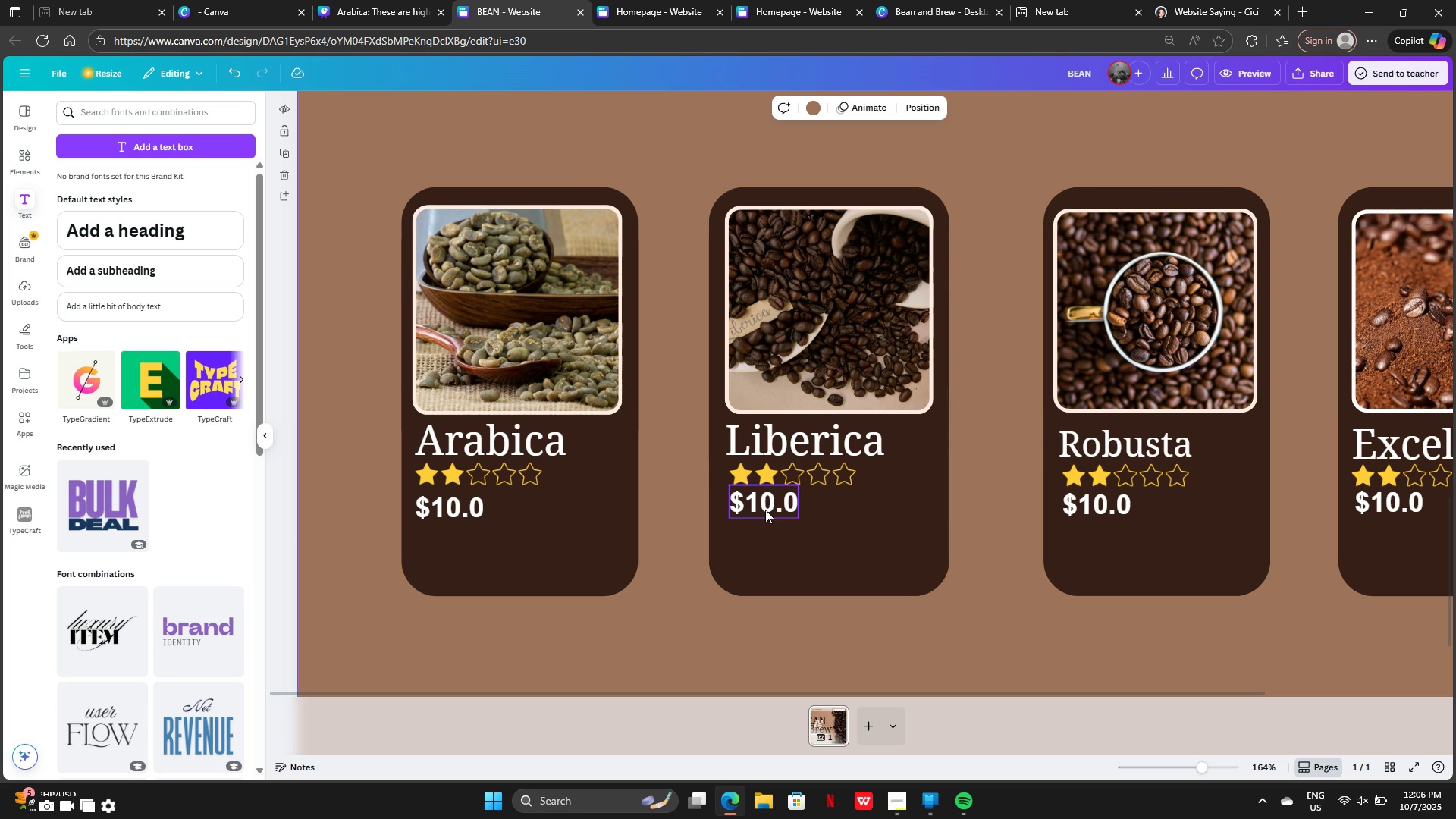 
double_click([765, 510])
 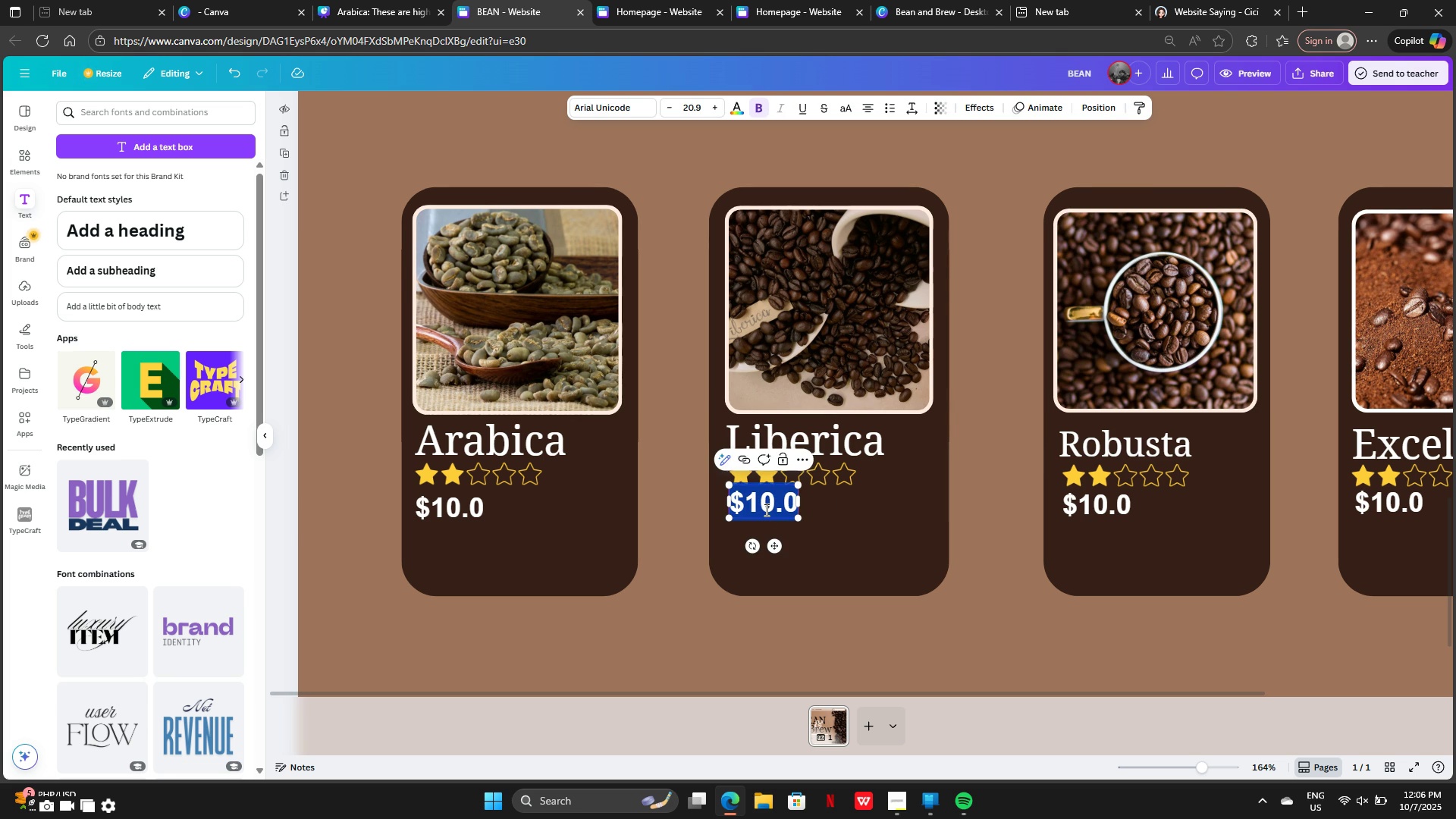 
left_click([765, 510])
 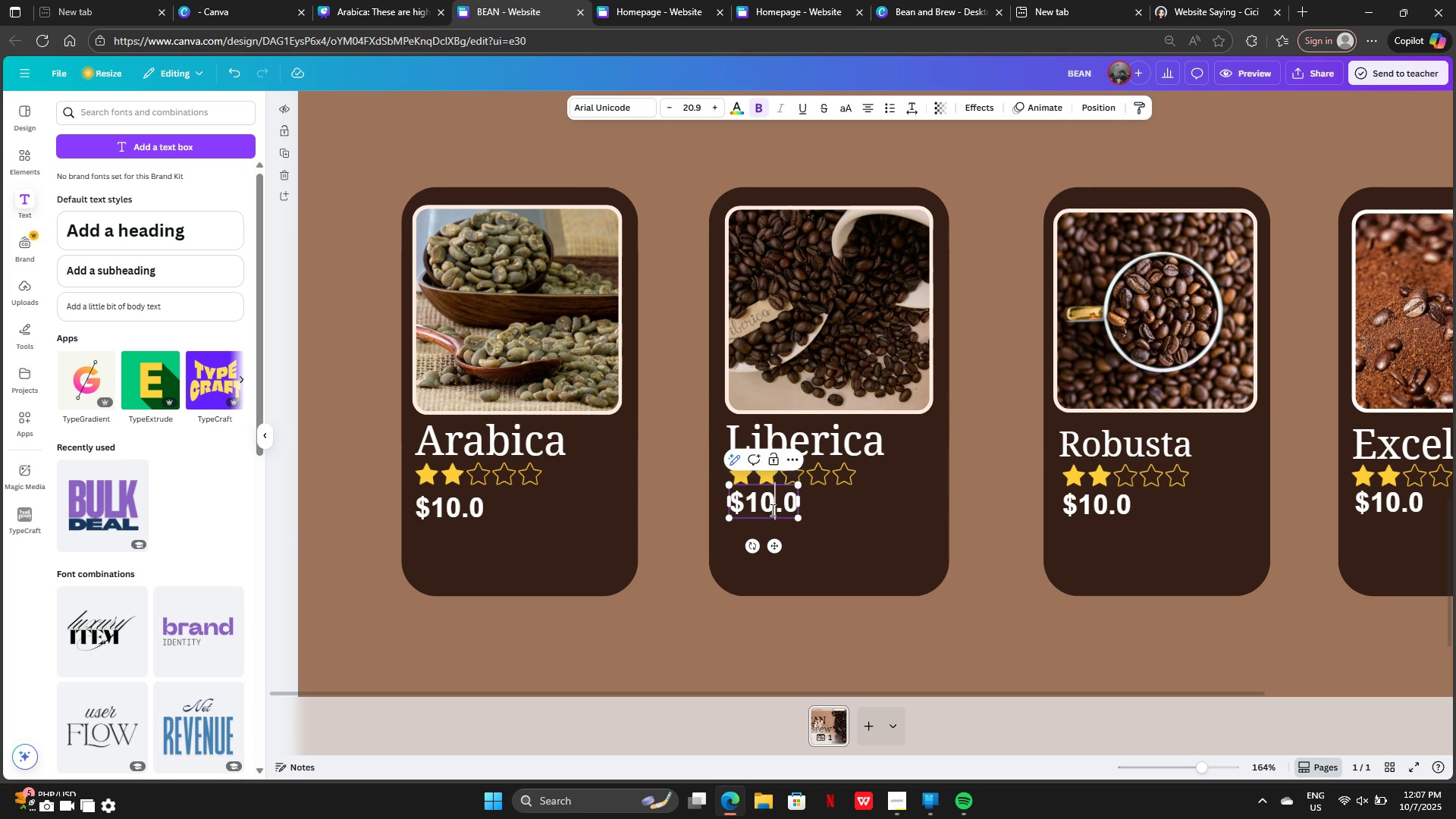 
left_click([771, 510])
 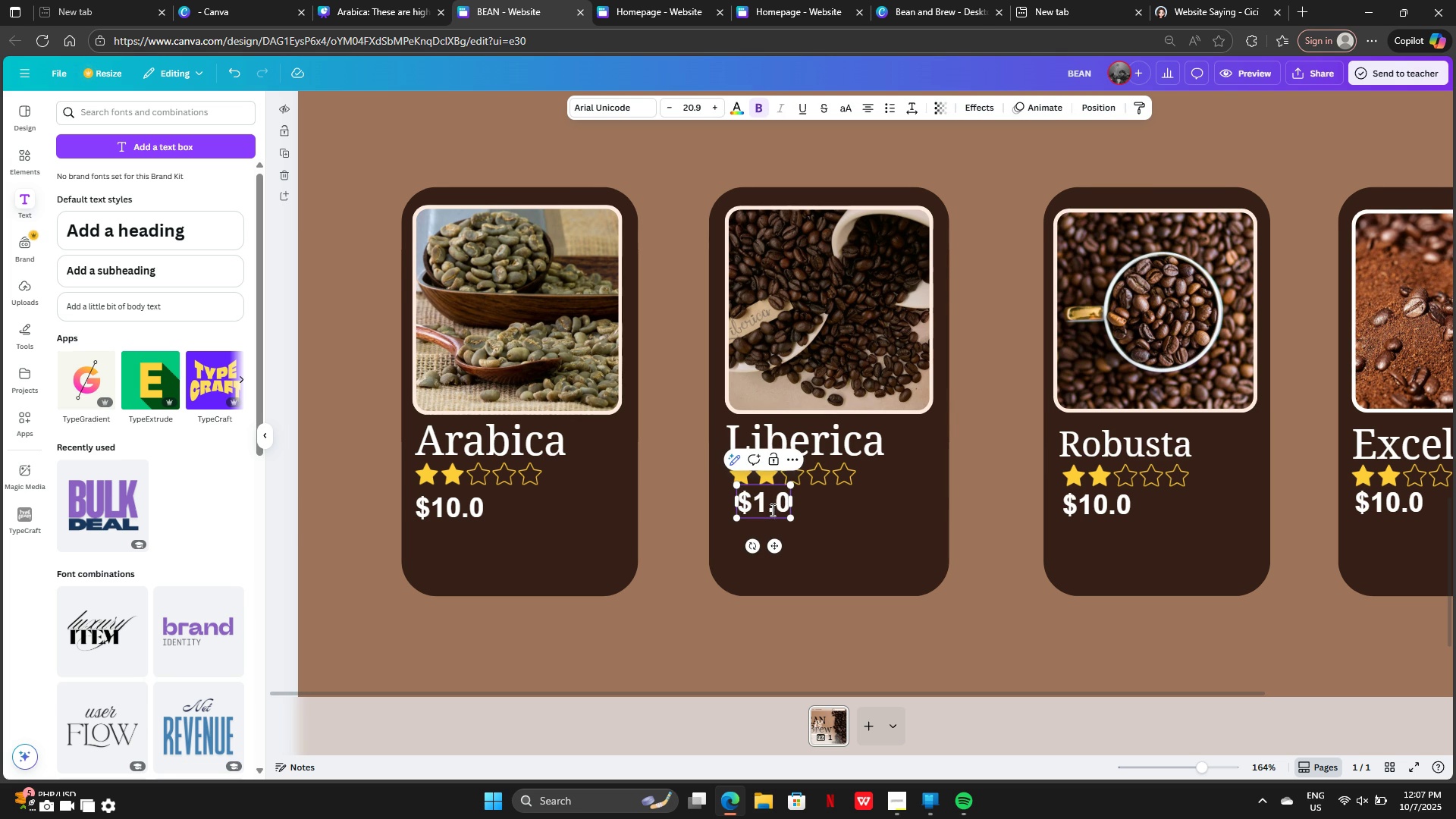 
key(Backspace)
key(Backspace)
type(15)
 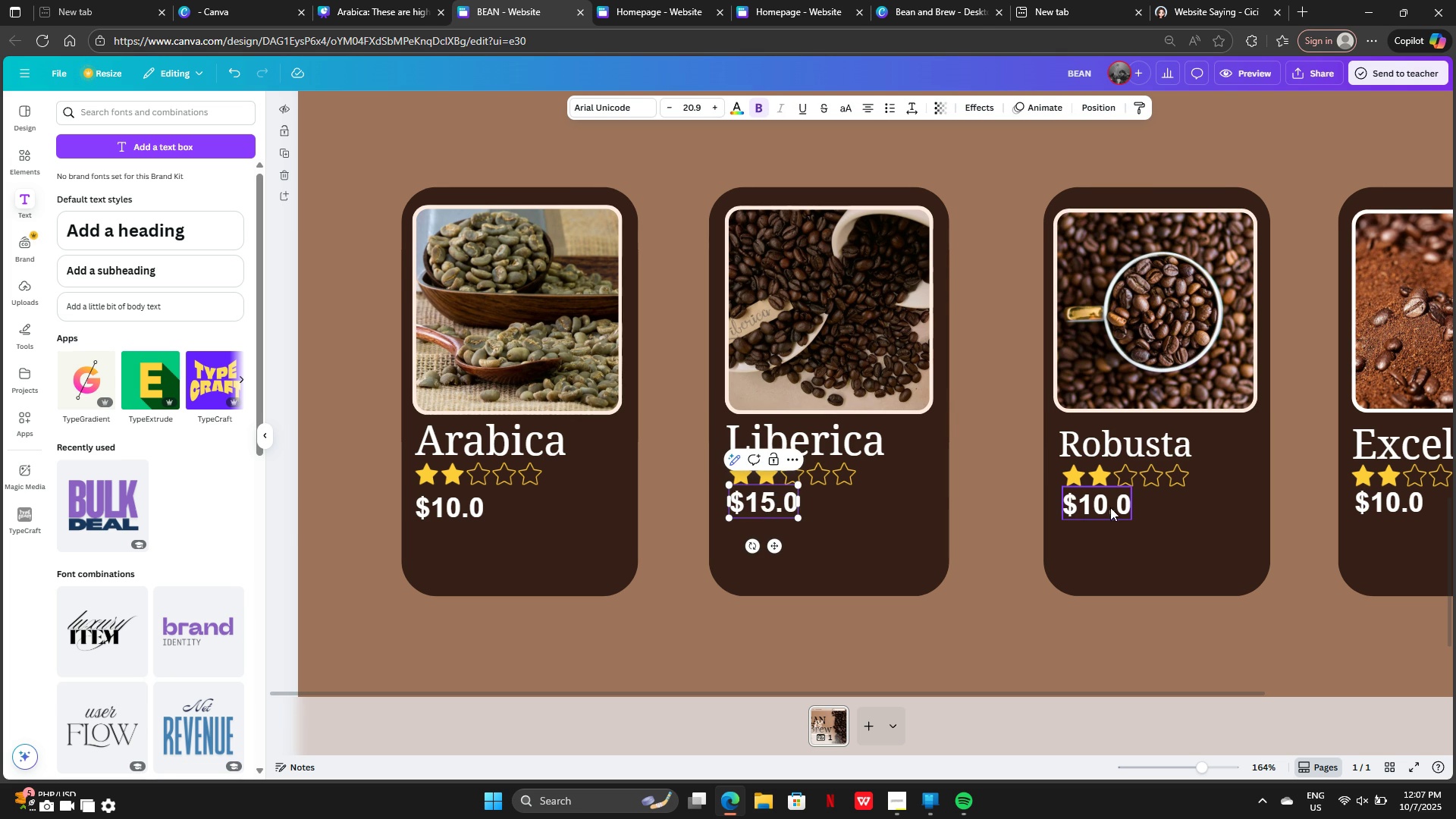 
double_click([1110, 507])
 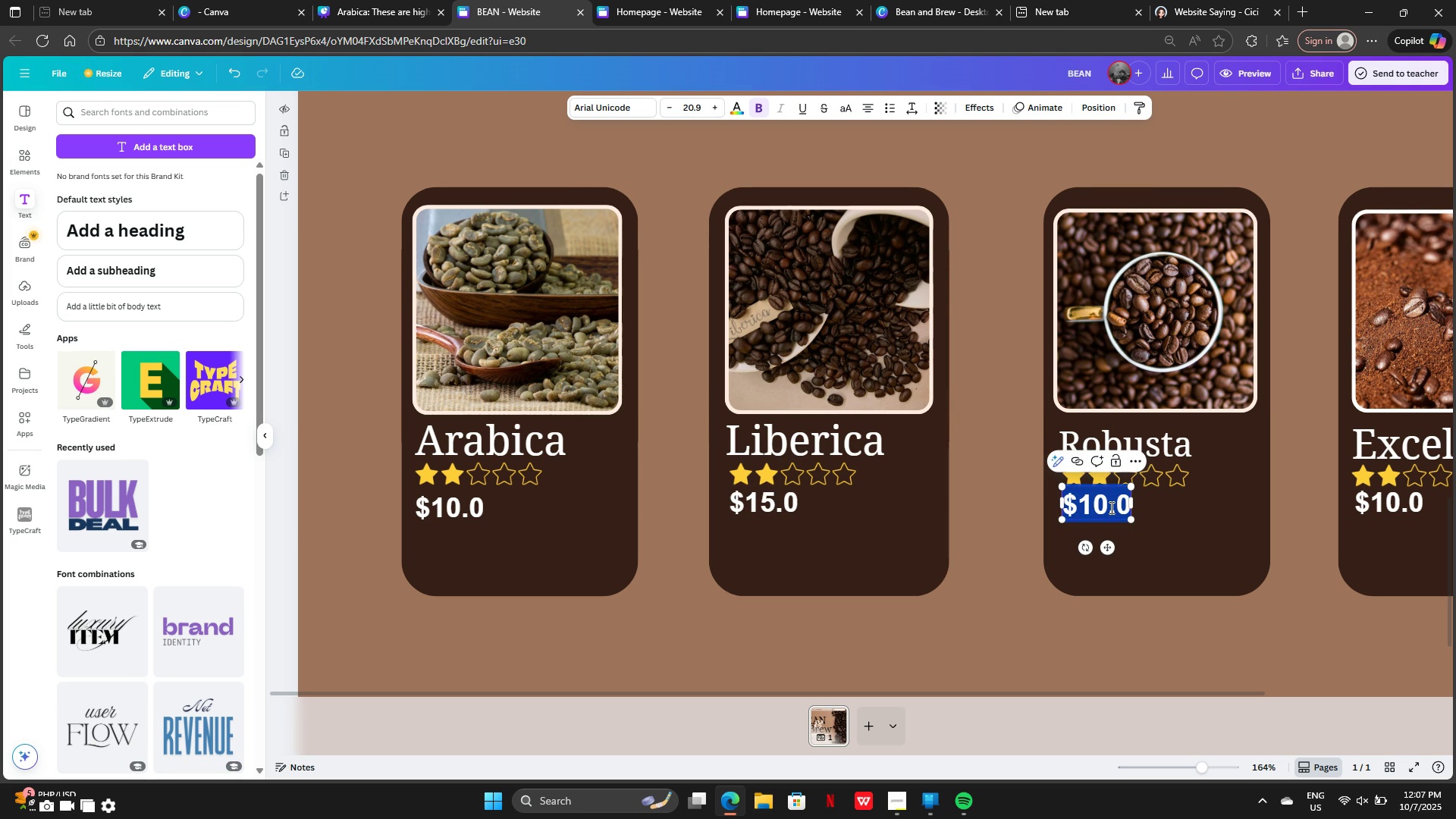 
left_click([1110, 507])
 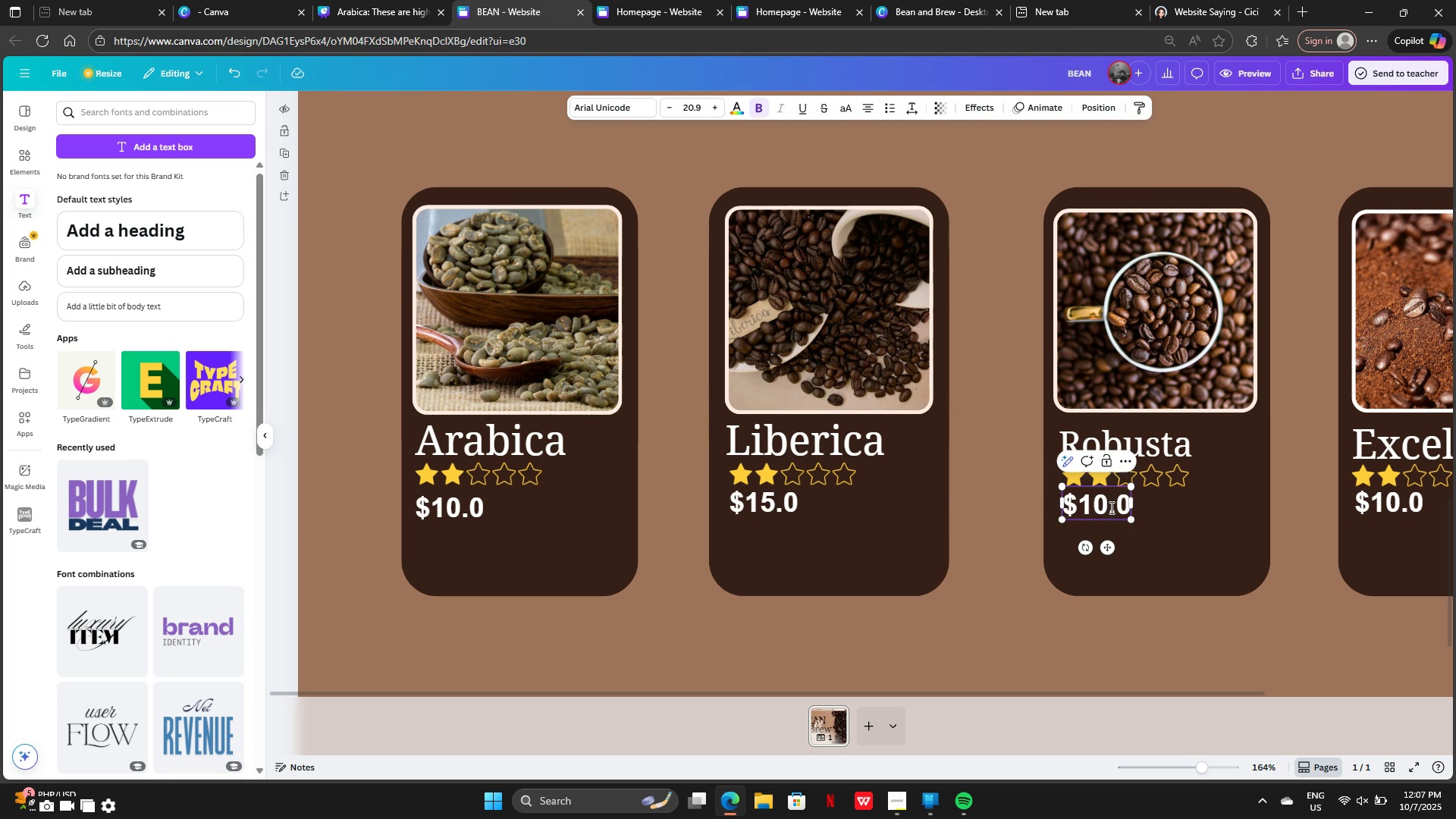 
key(Backspace)
key(Backspace)
type(11)
 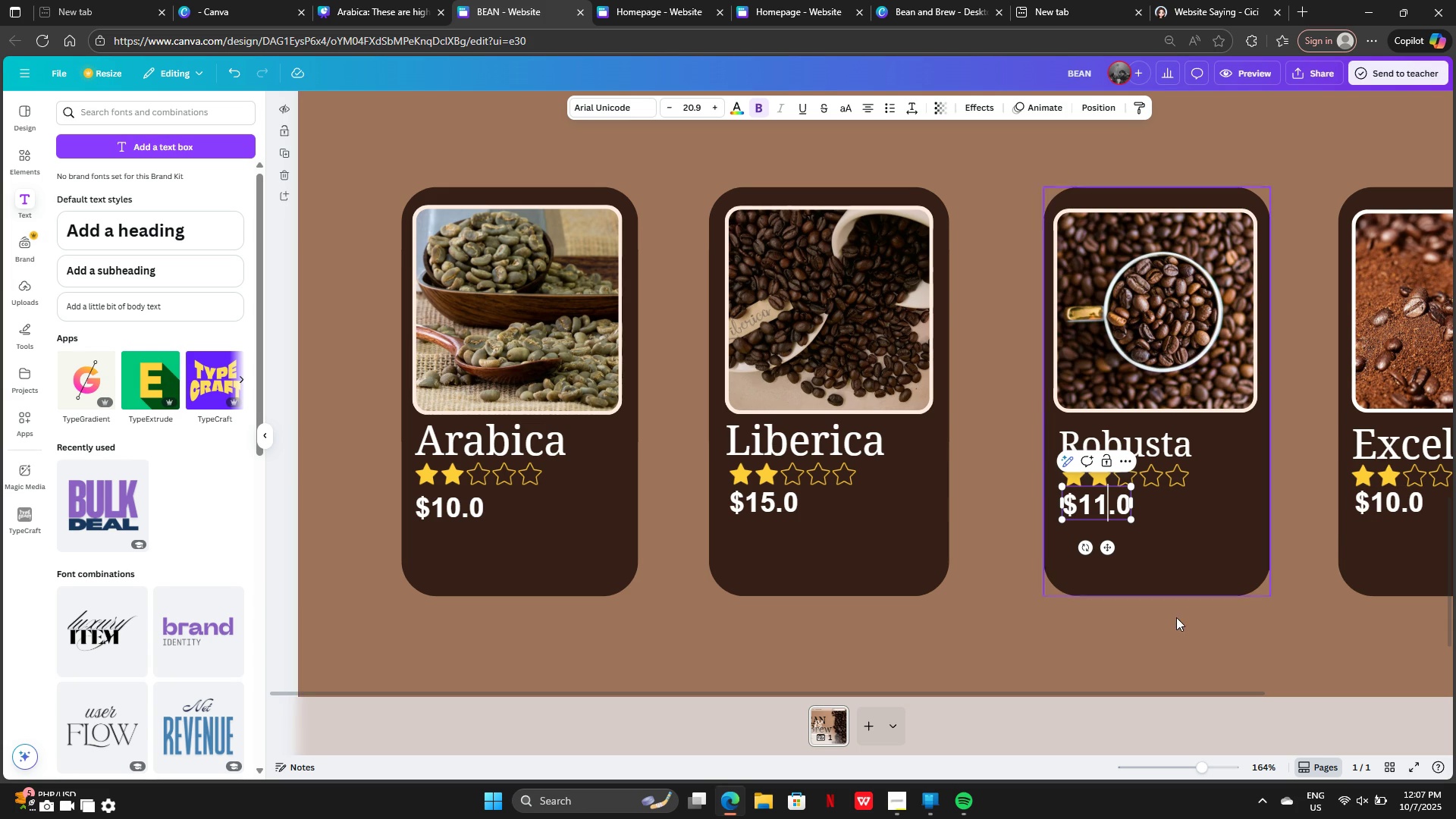 
left_click([1163, 644])
 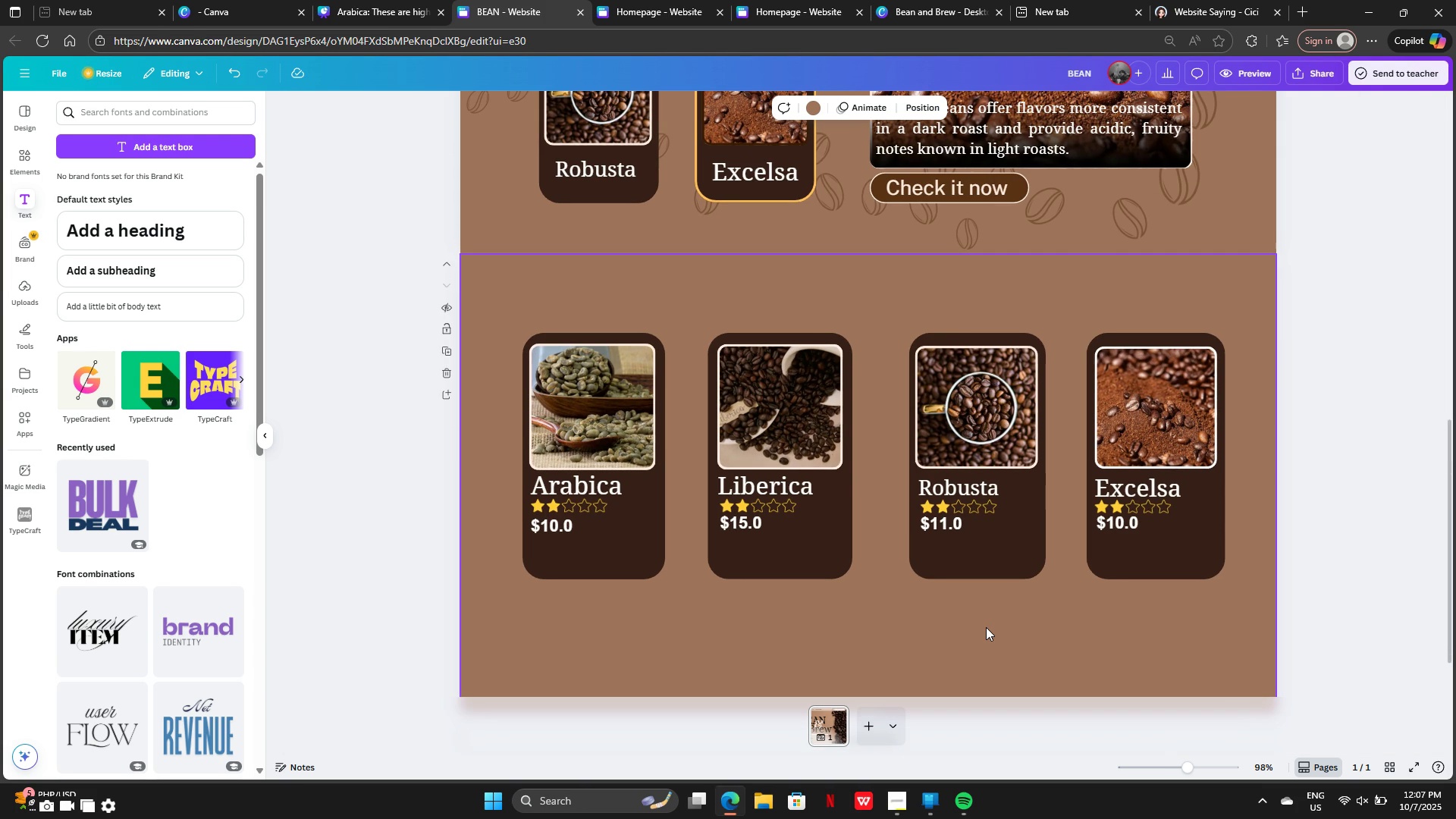 
left_click([986, 627])
 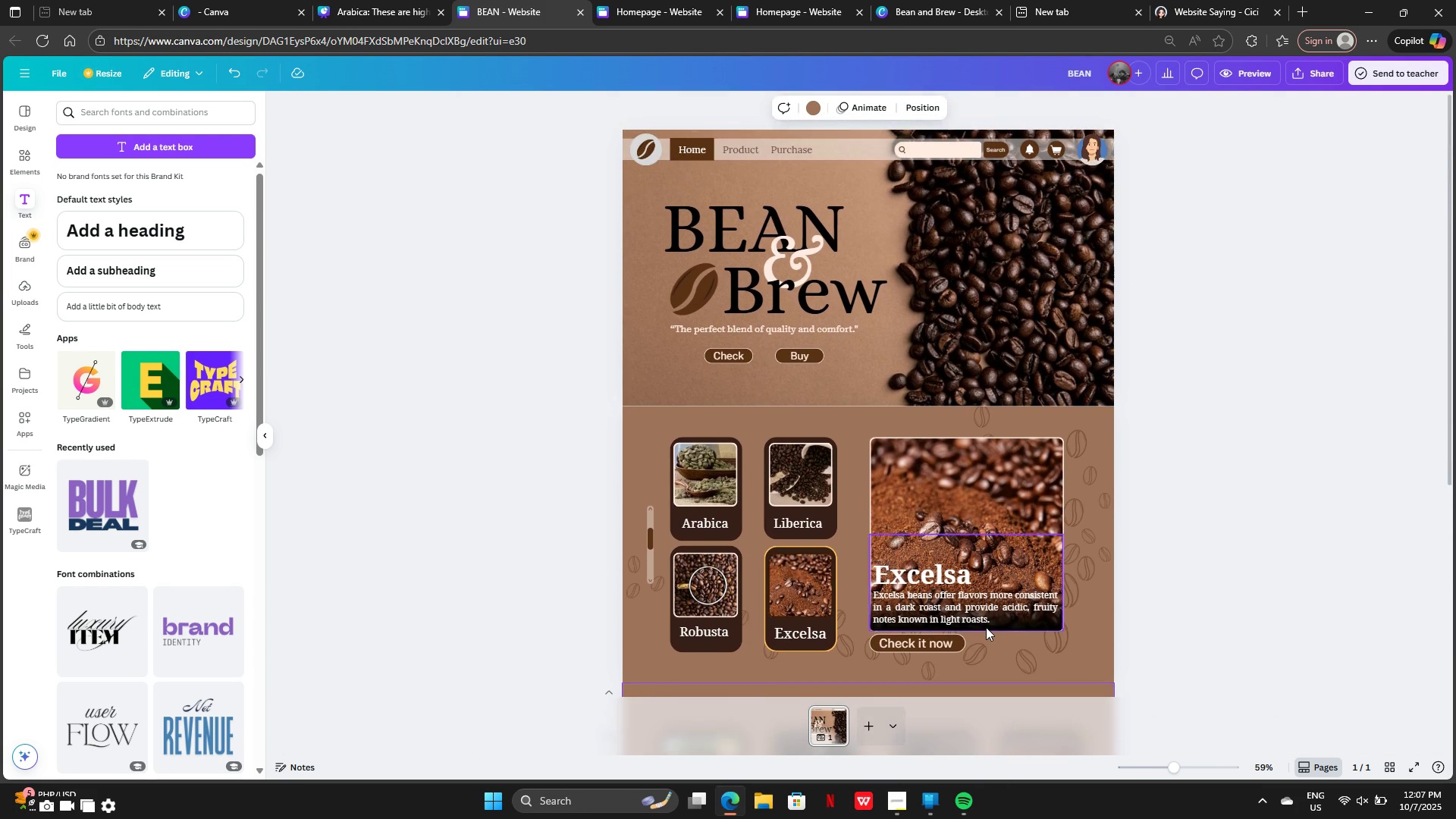 
wait(9.98)
 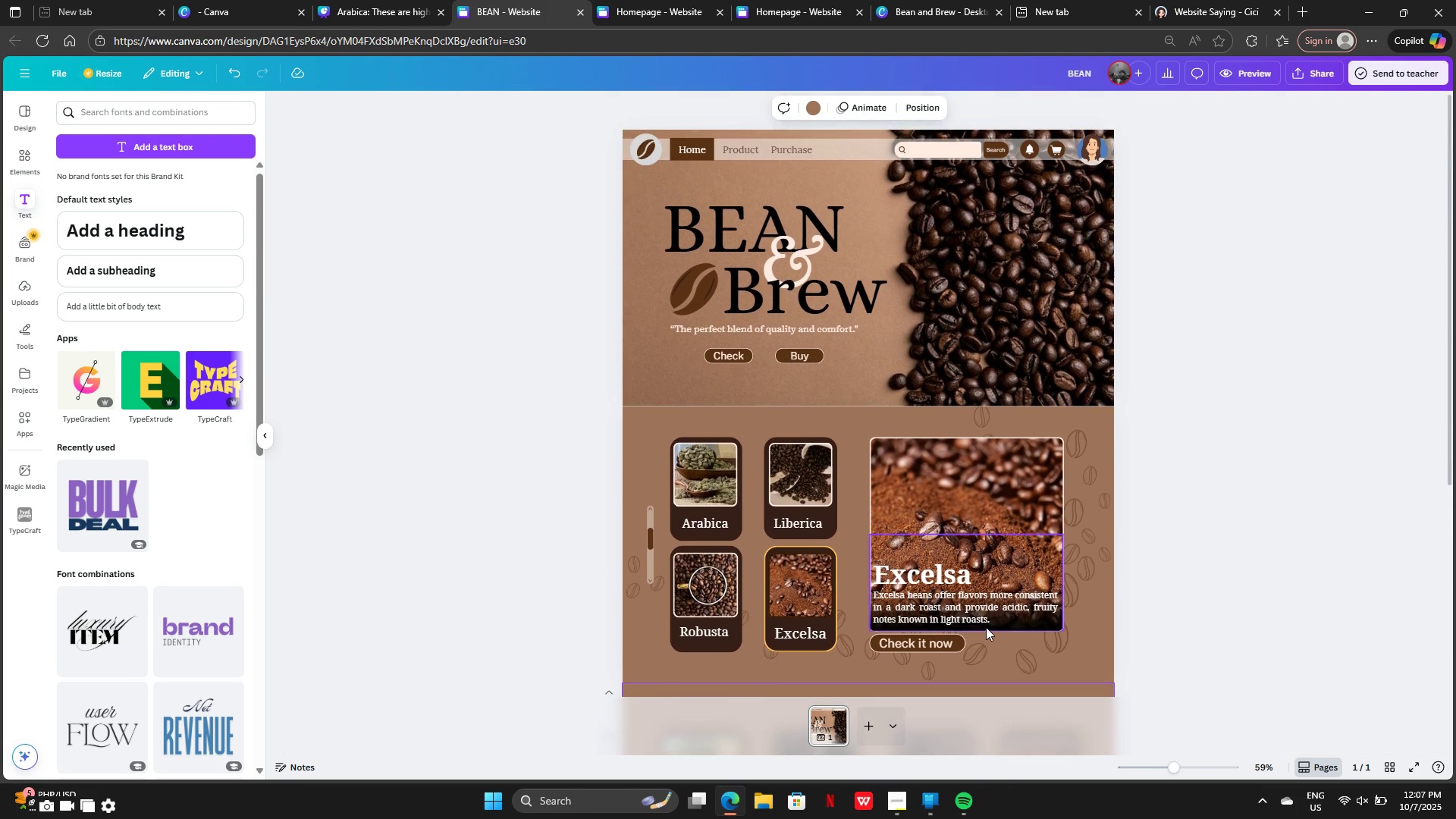 
left_click([984, 209])
 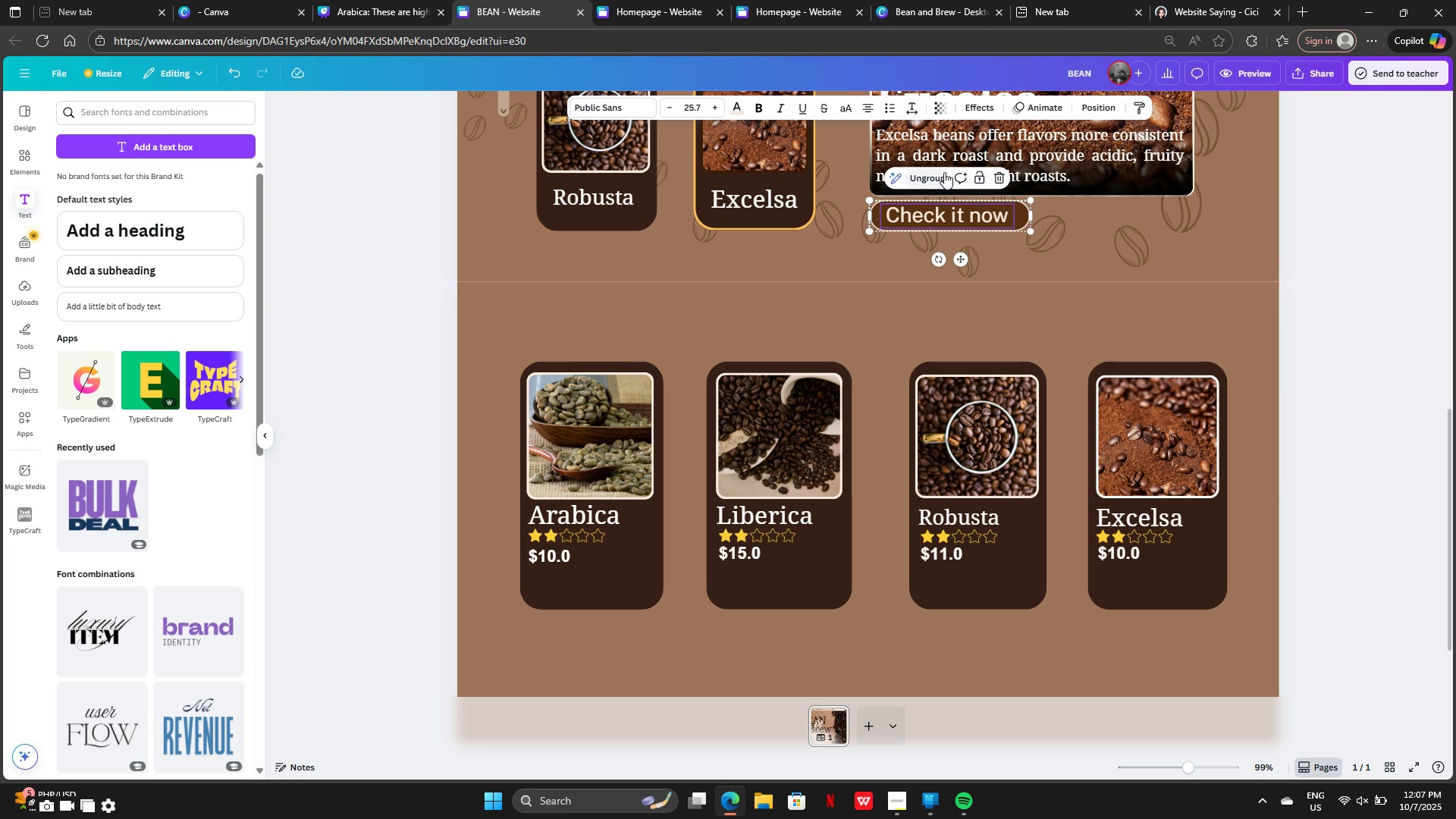 
left_click([944, 172])
 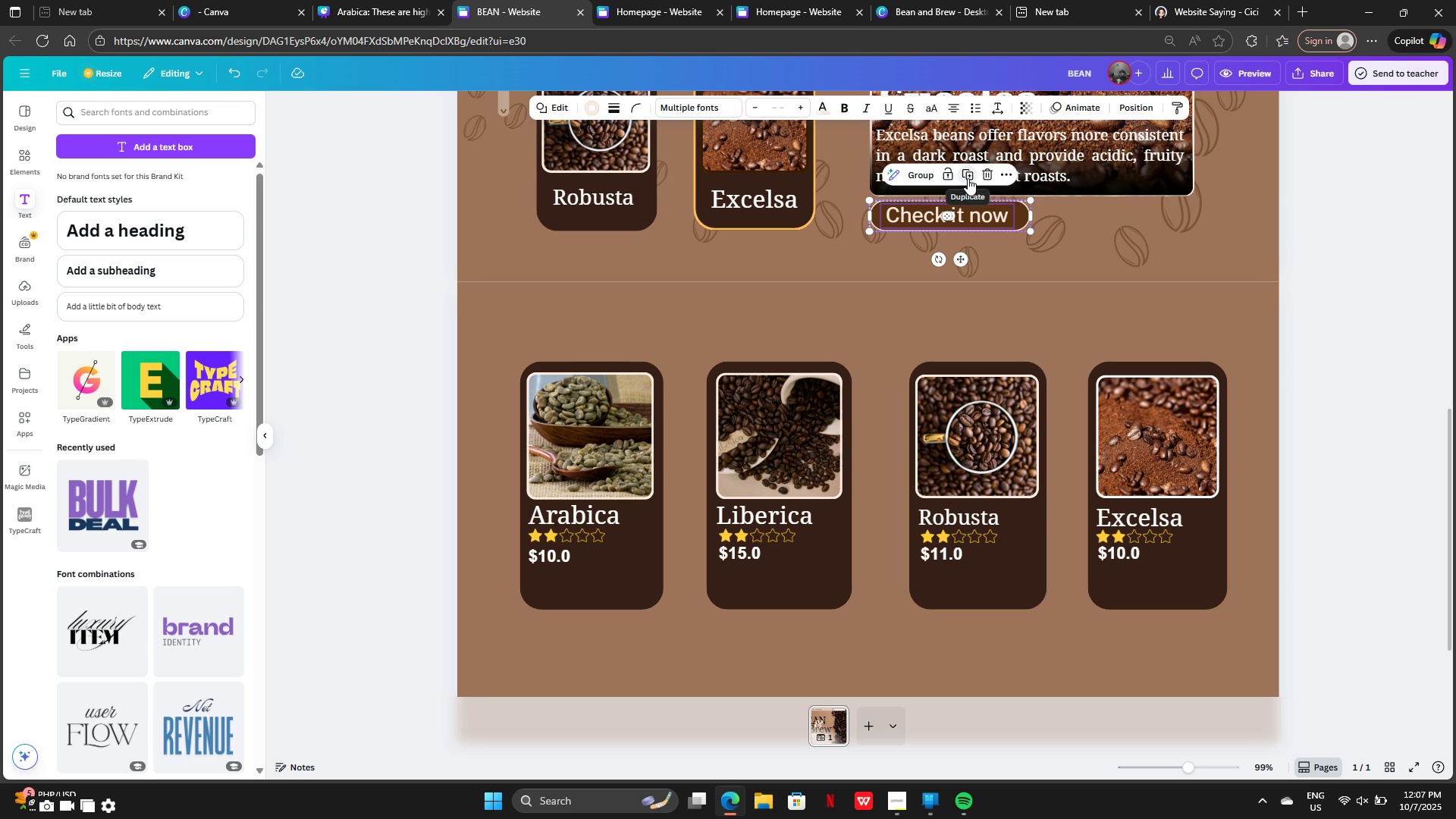 
left_click([968, 178])
 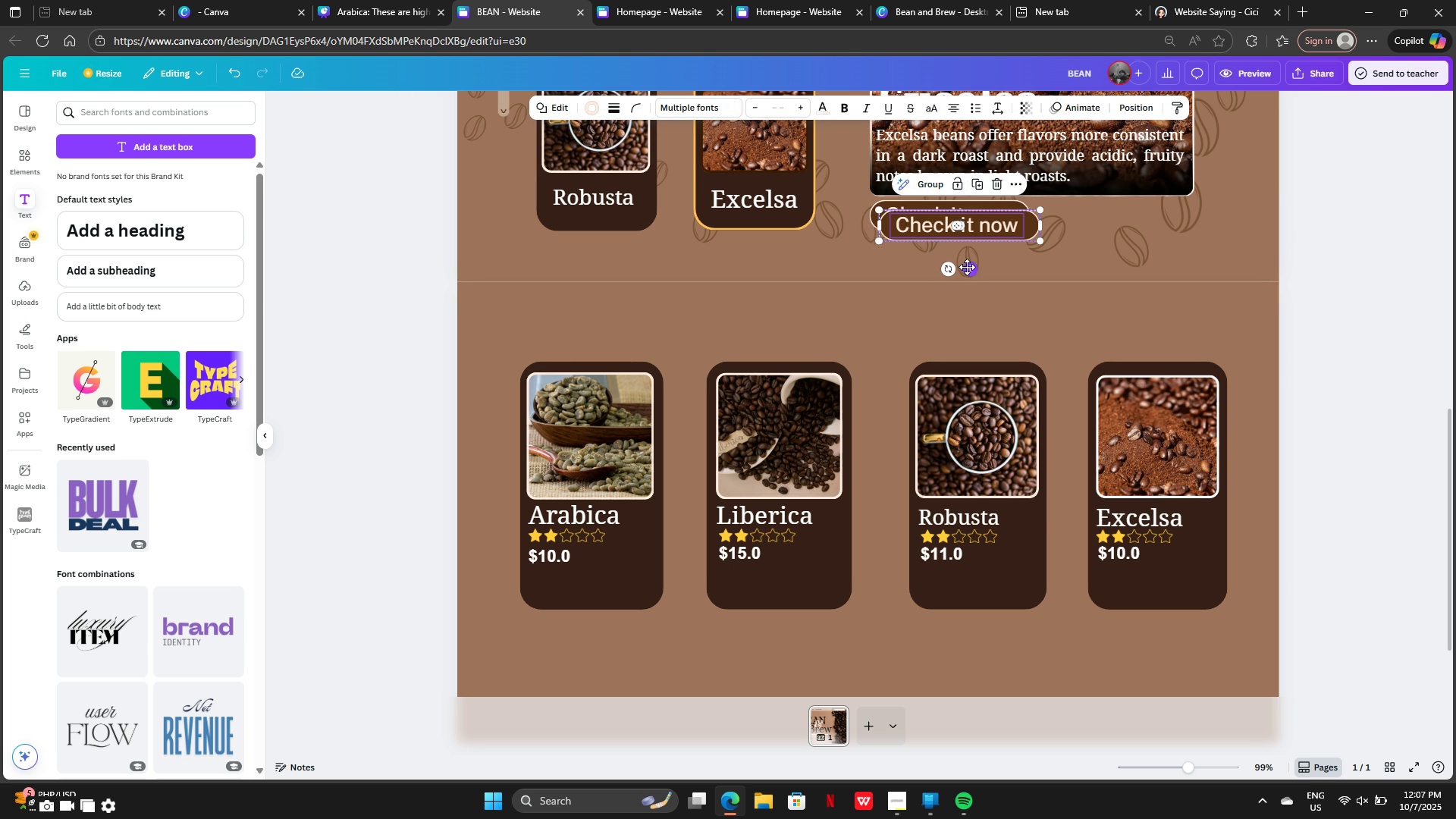 
left_click_drag(start_coordinate=[967, 267], to_coordinate=[604, 642])
 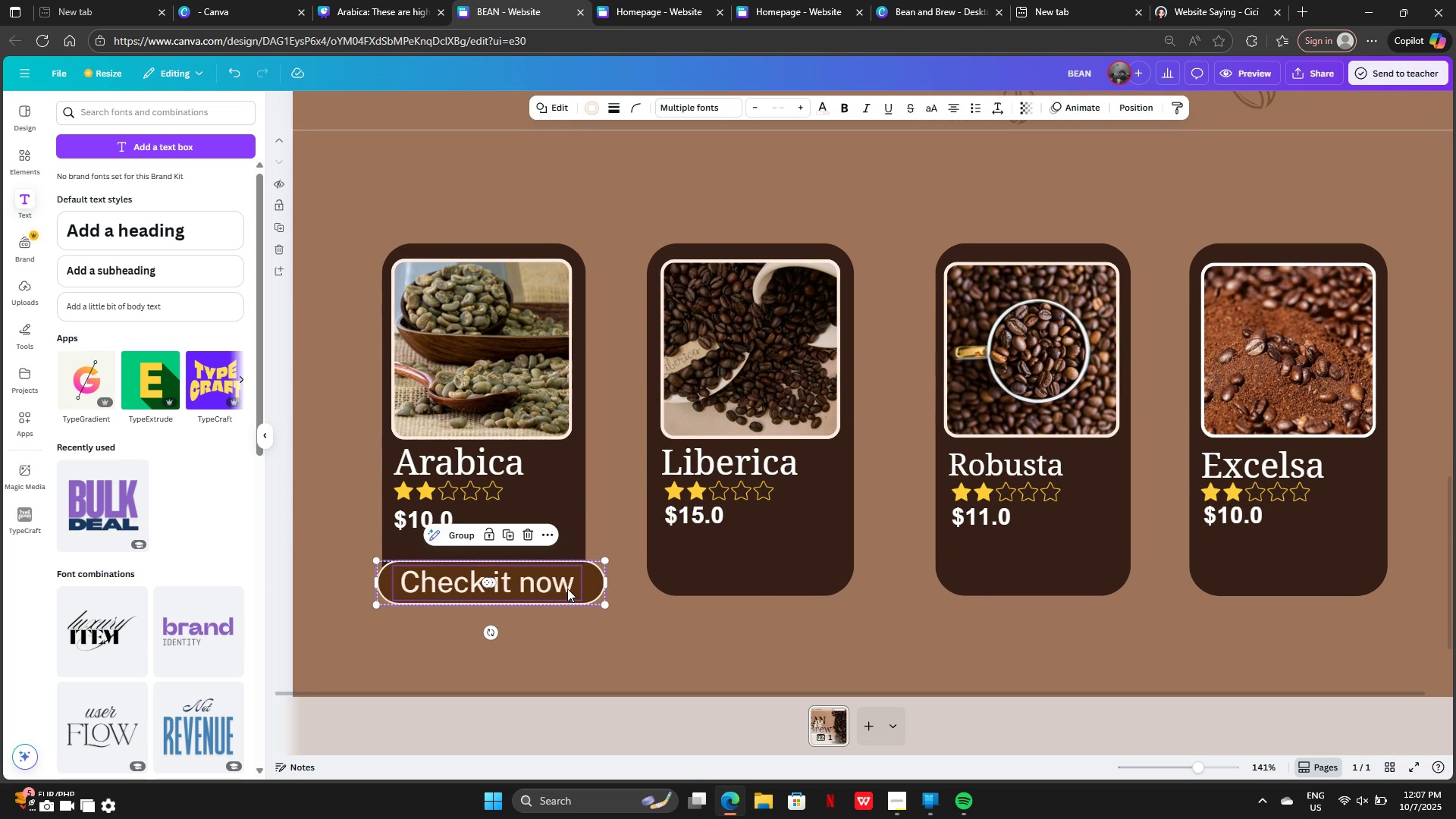 
double_click([567, 588])
 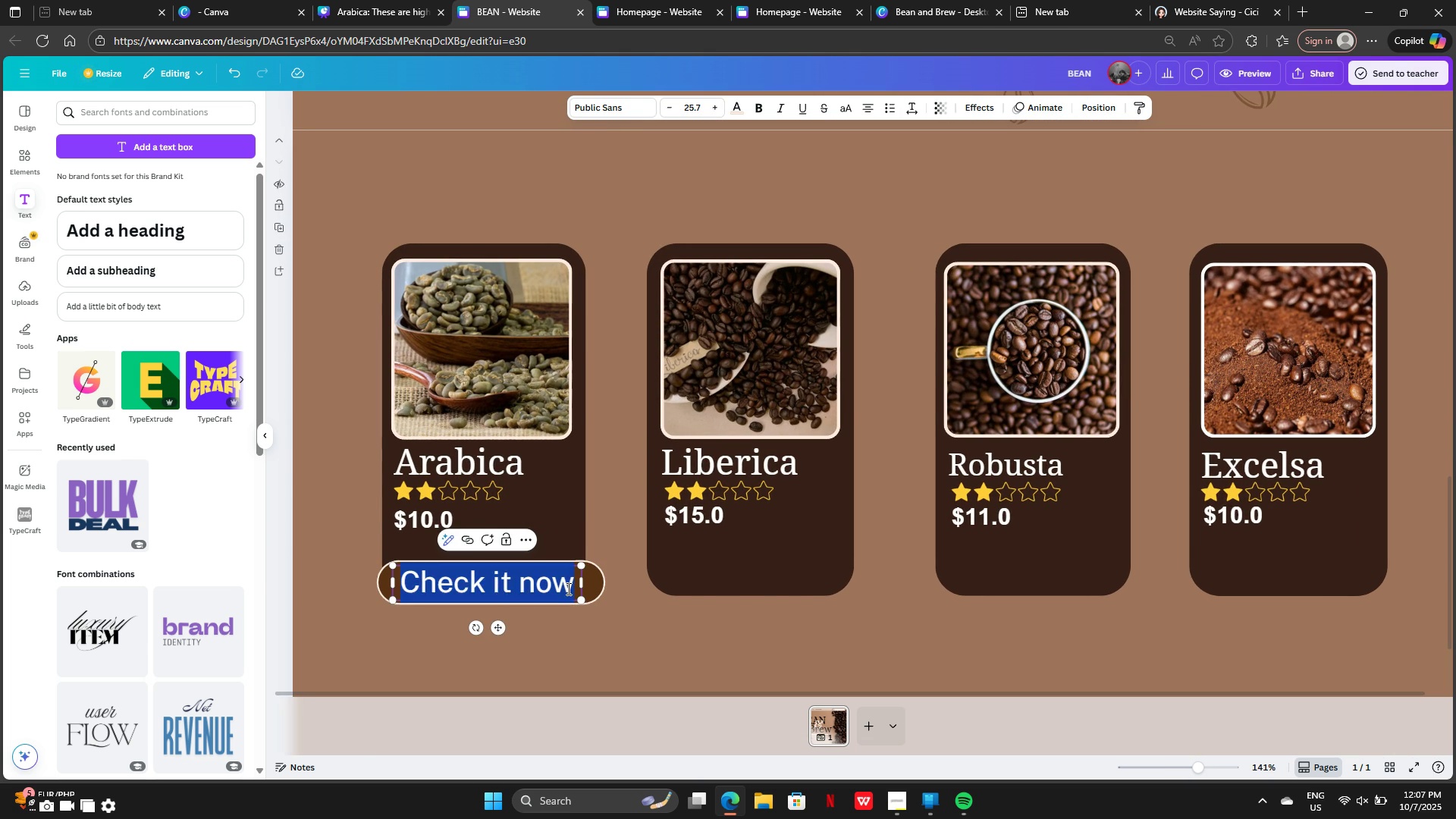 
key(Backspace)
type(BUy)
key(Backspace)
key(Backspace)
type(uy)
 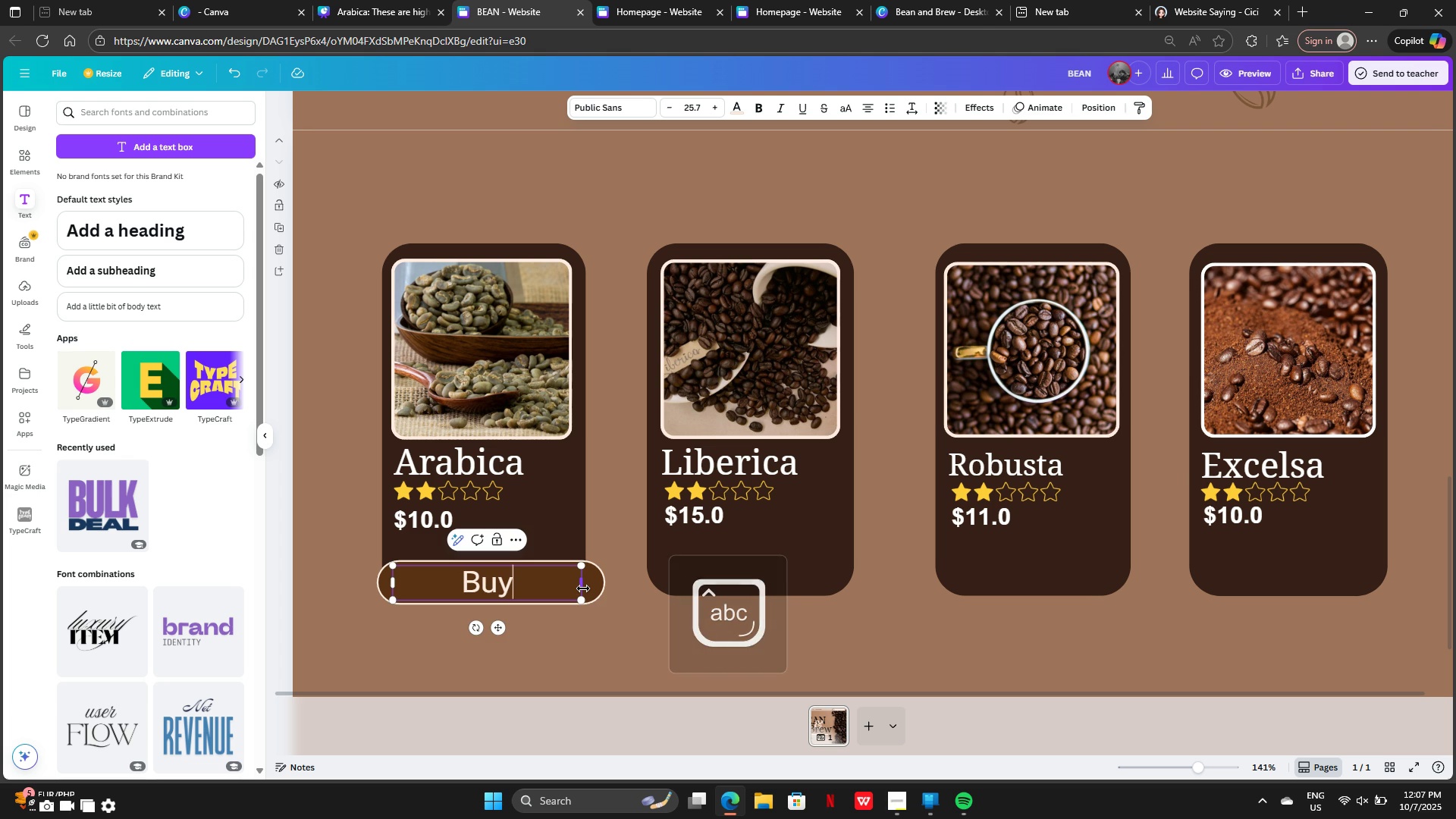 
left_click_drag(start_coordinate=[583, 588], to_coordinate=[465, 583])
 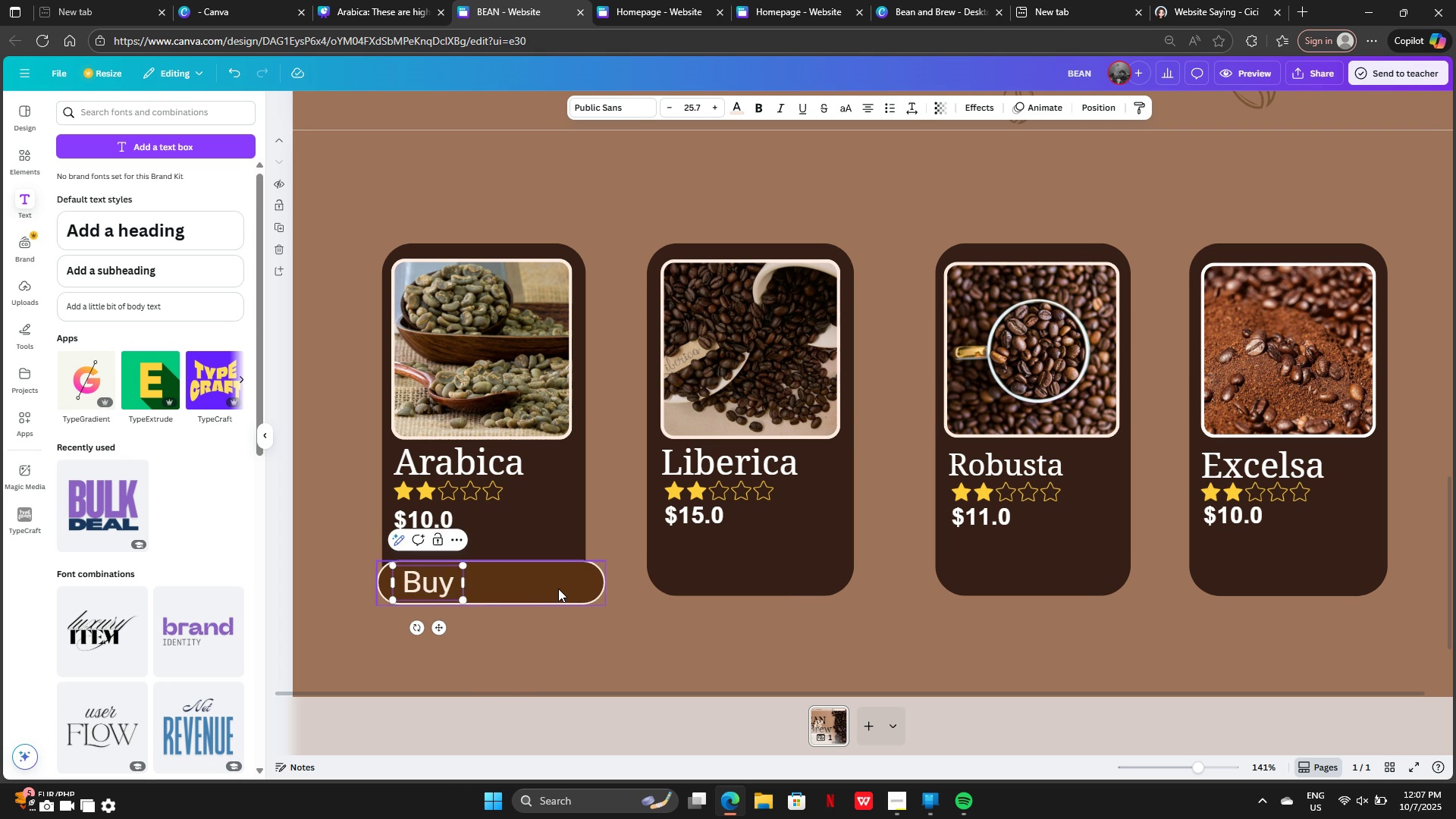 
left_click([558, 588])
 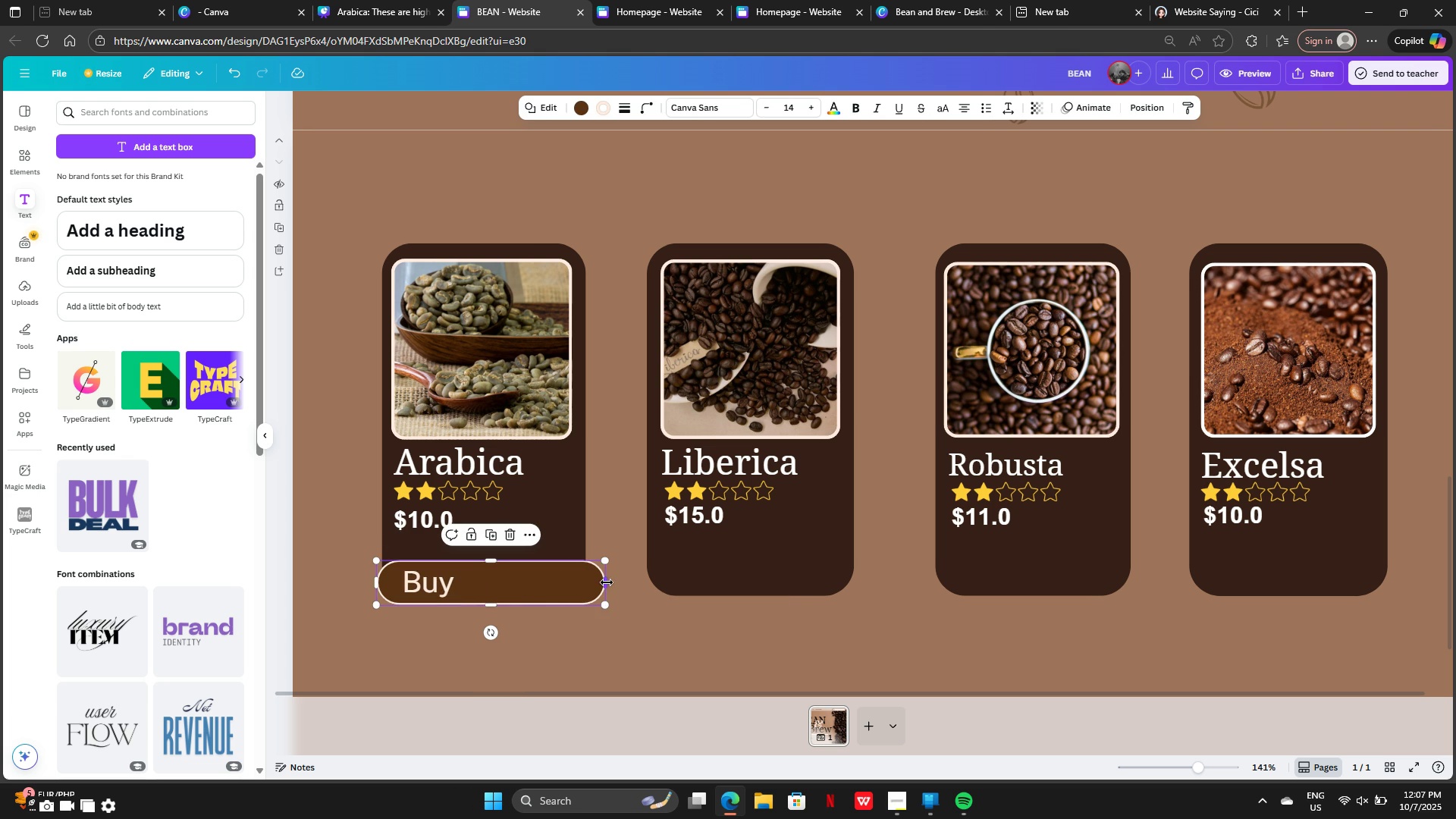 
left_click_drag(start_coordinate=[607, 582], to_coordinate=[503, 583])
 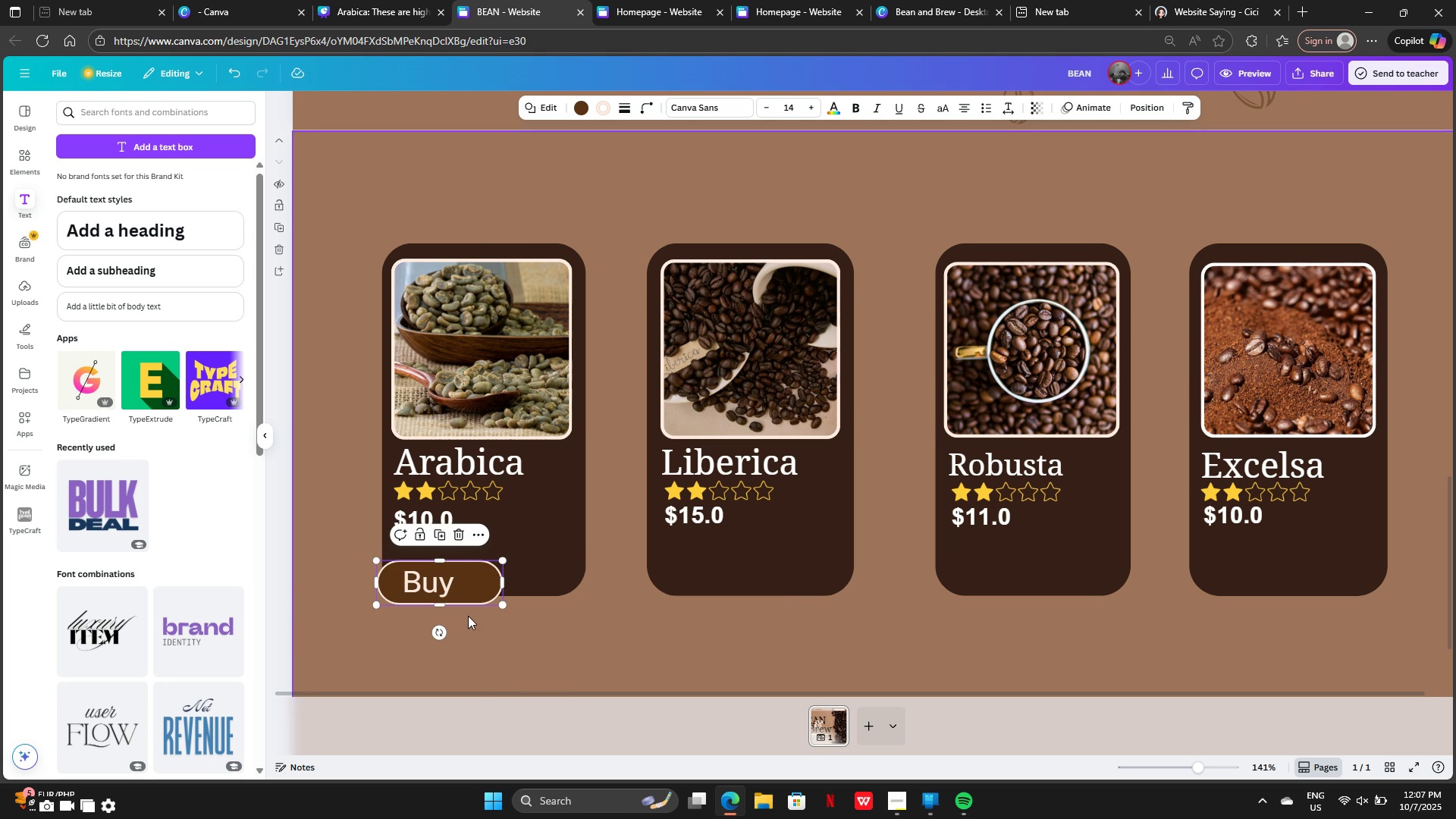 
left_click([468, 616])
 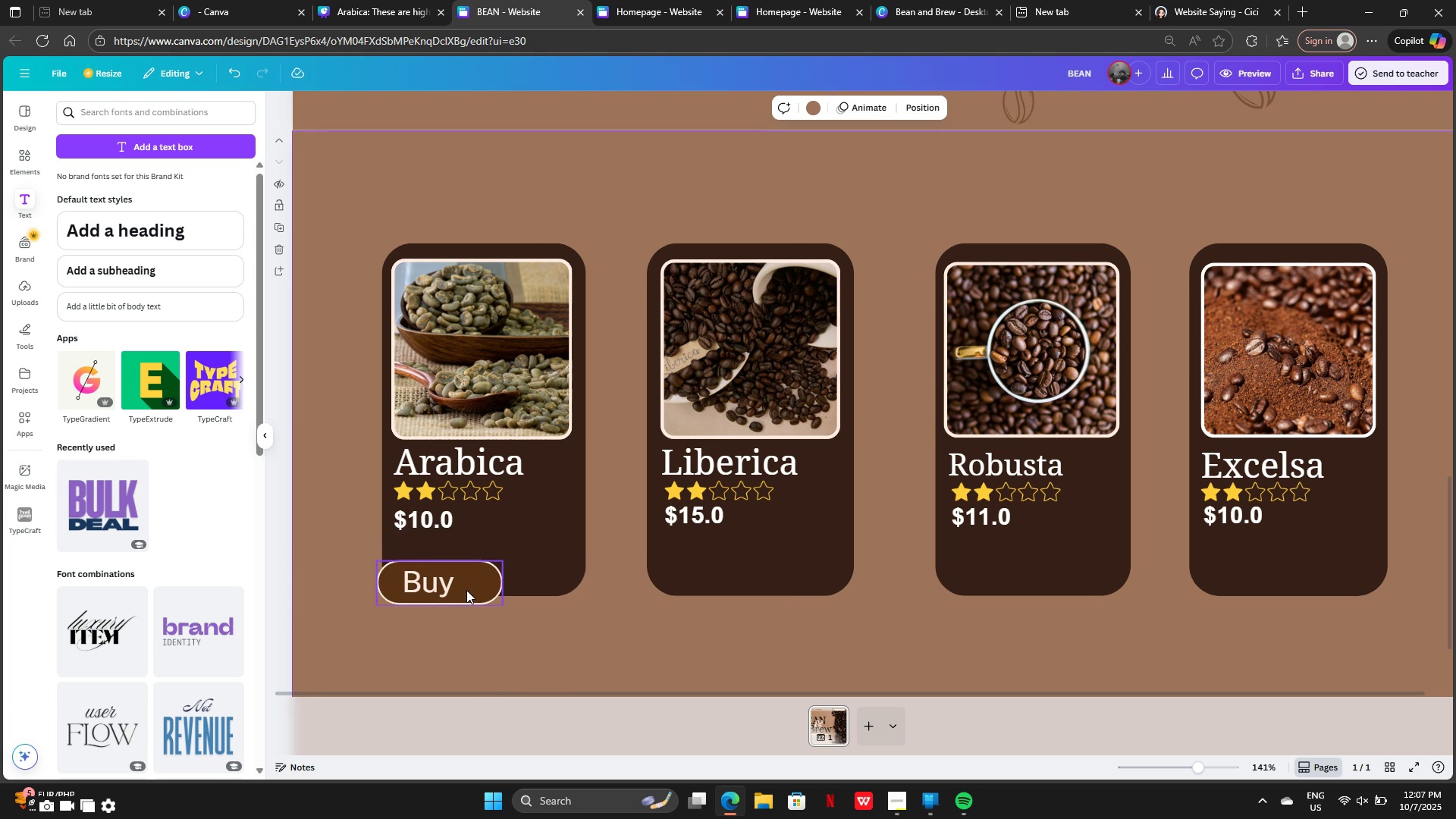 
left_click_drag(start_coordinate=[466, 590], to_coordinate=[472, 583])
 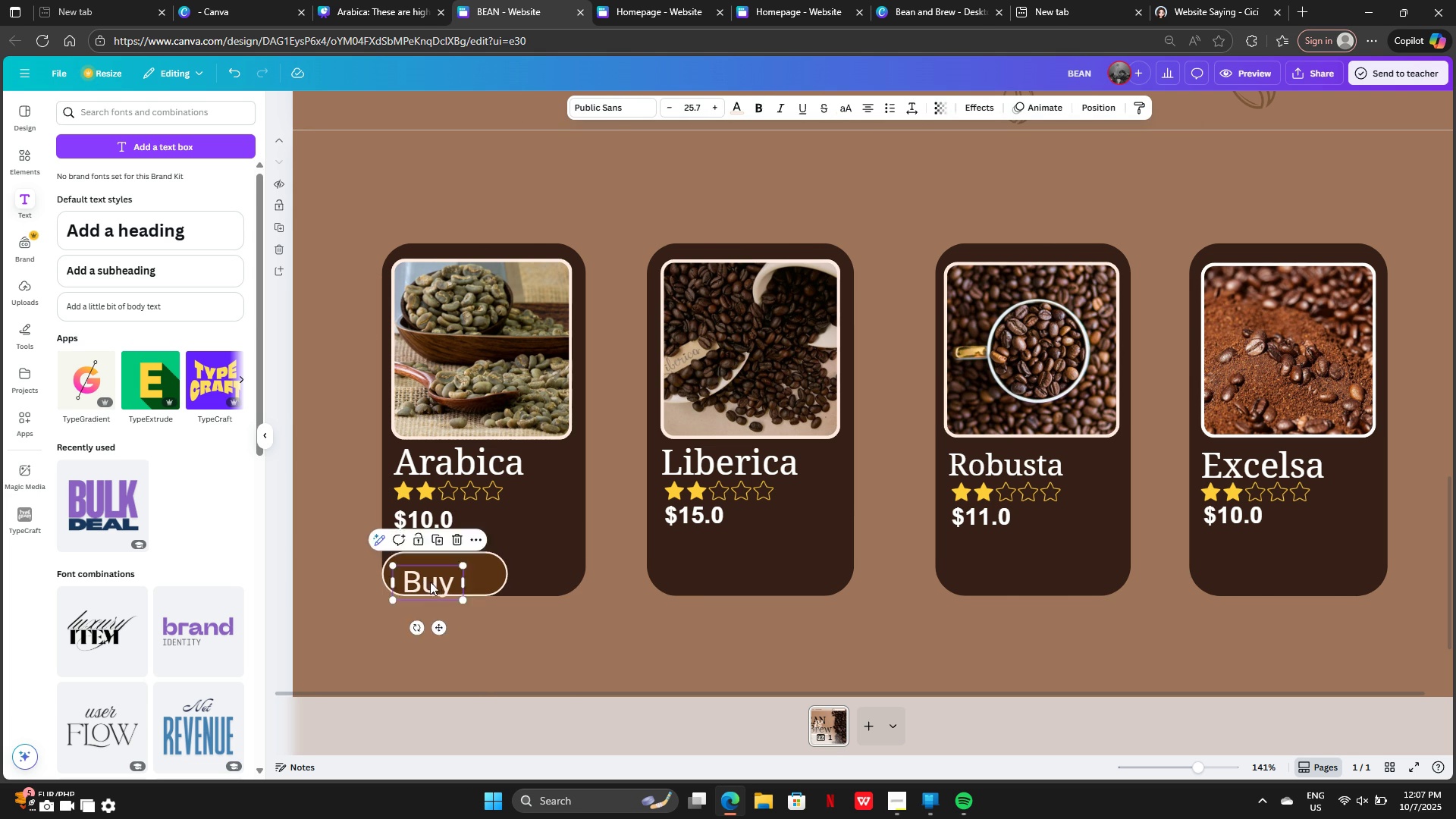 
left_click([430, 582])
 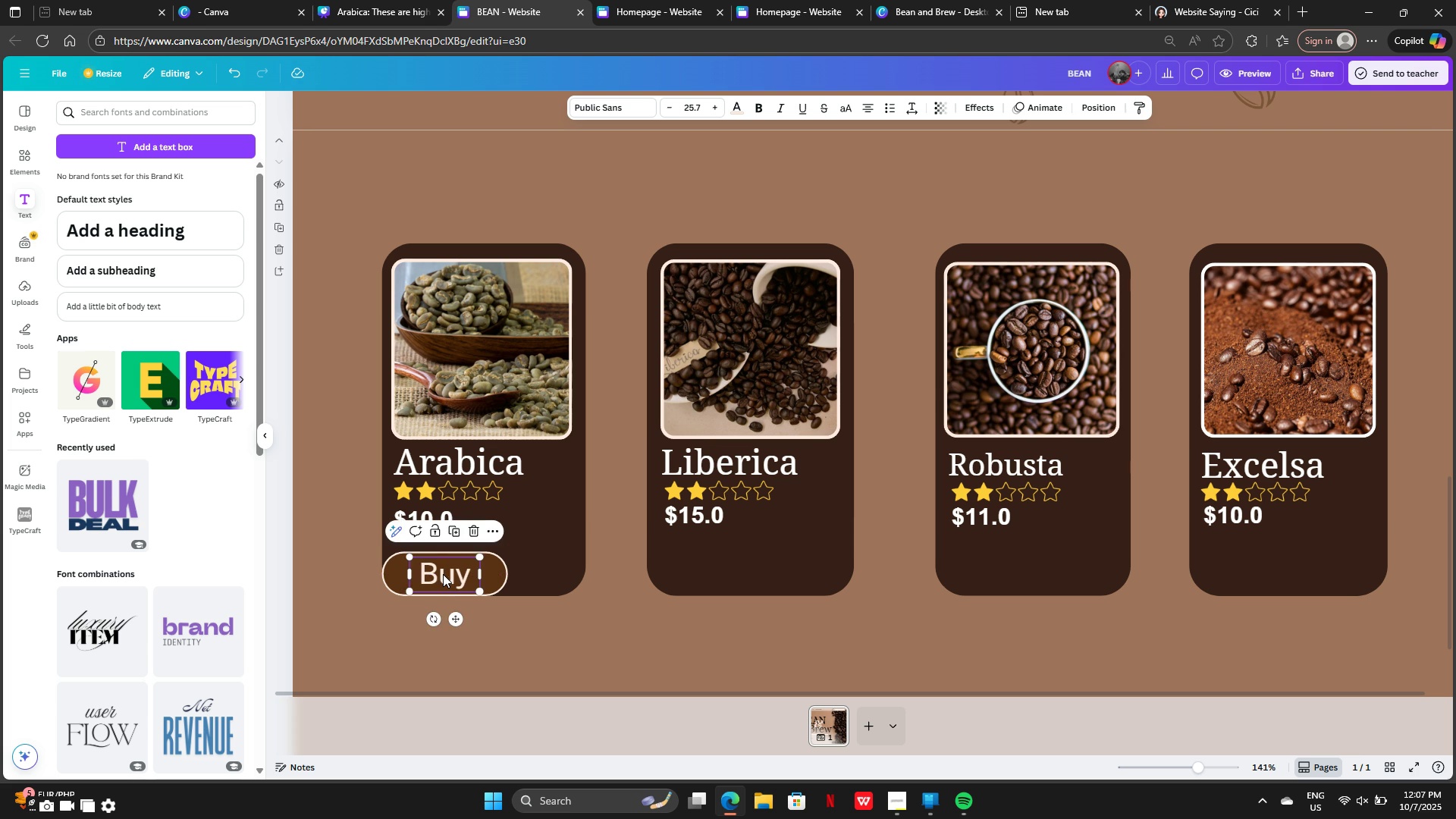 
left_click([513, 617])
 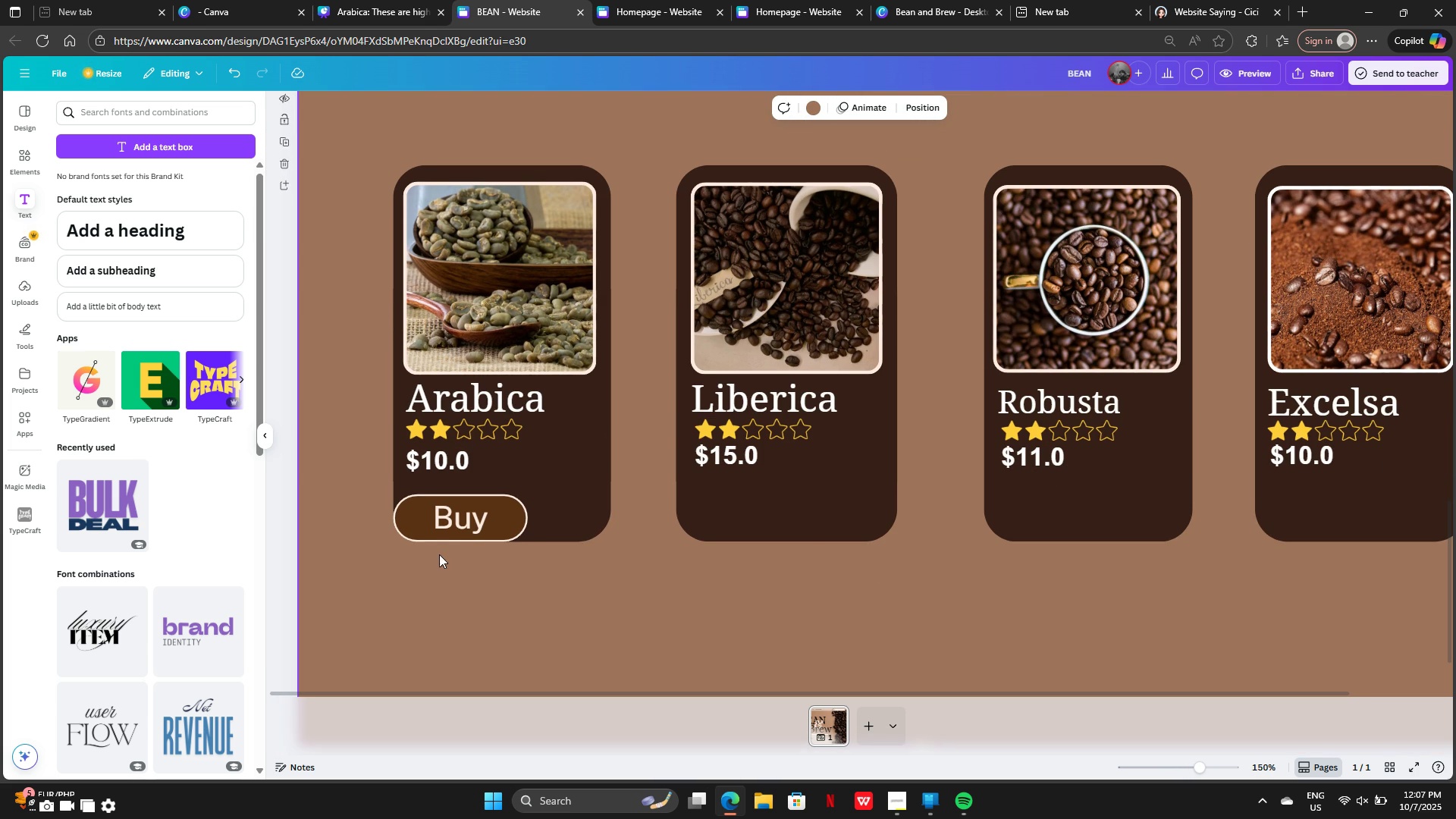 
left_click_drag(start_coordinate=[379, 508], to_coordinate=[448, 510])
 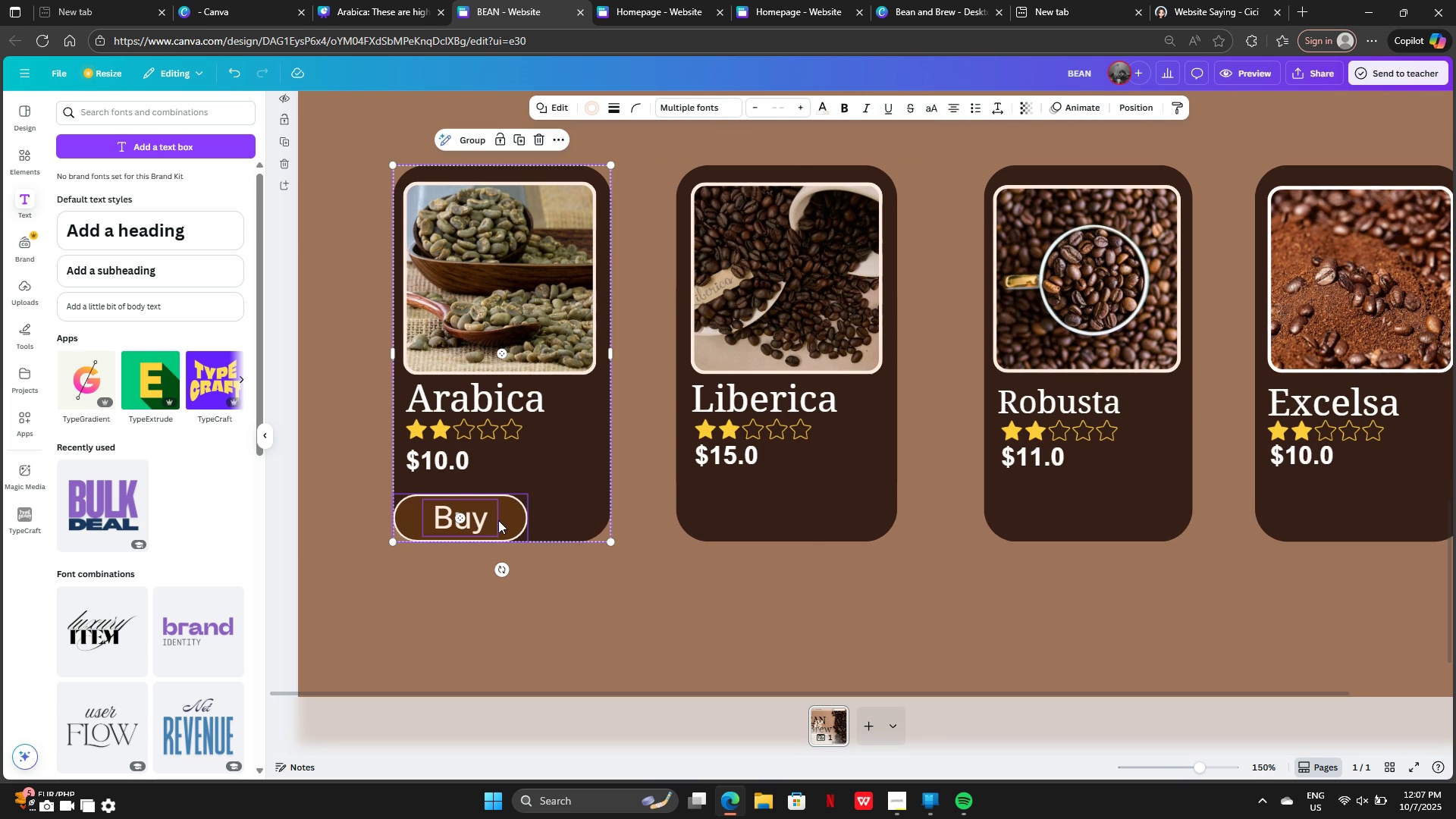 
left_click([498, 520])
 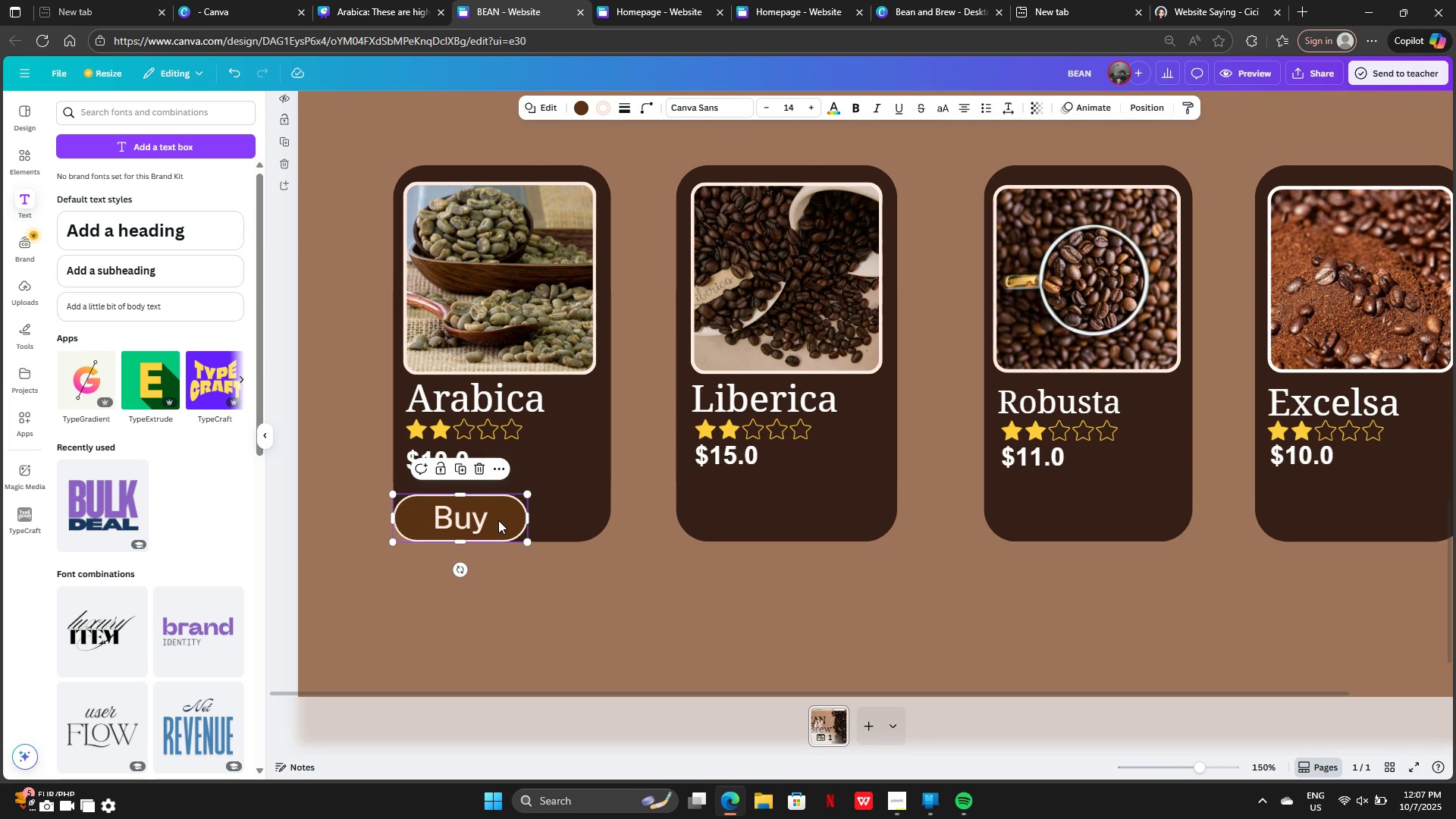 
left_click([498, 520])
 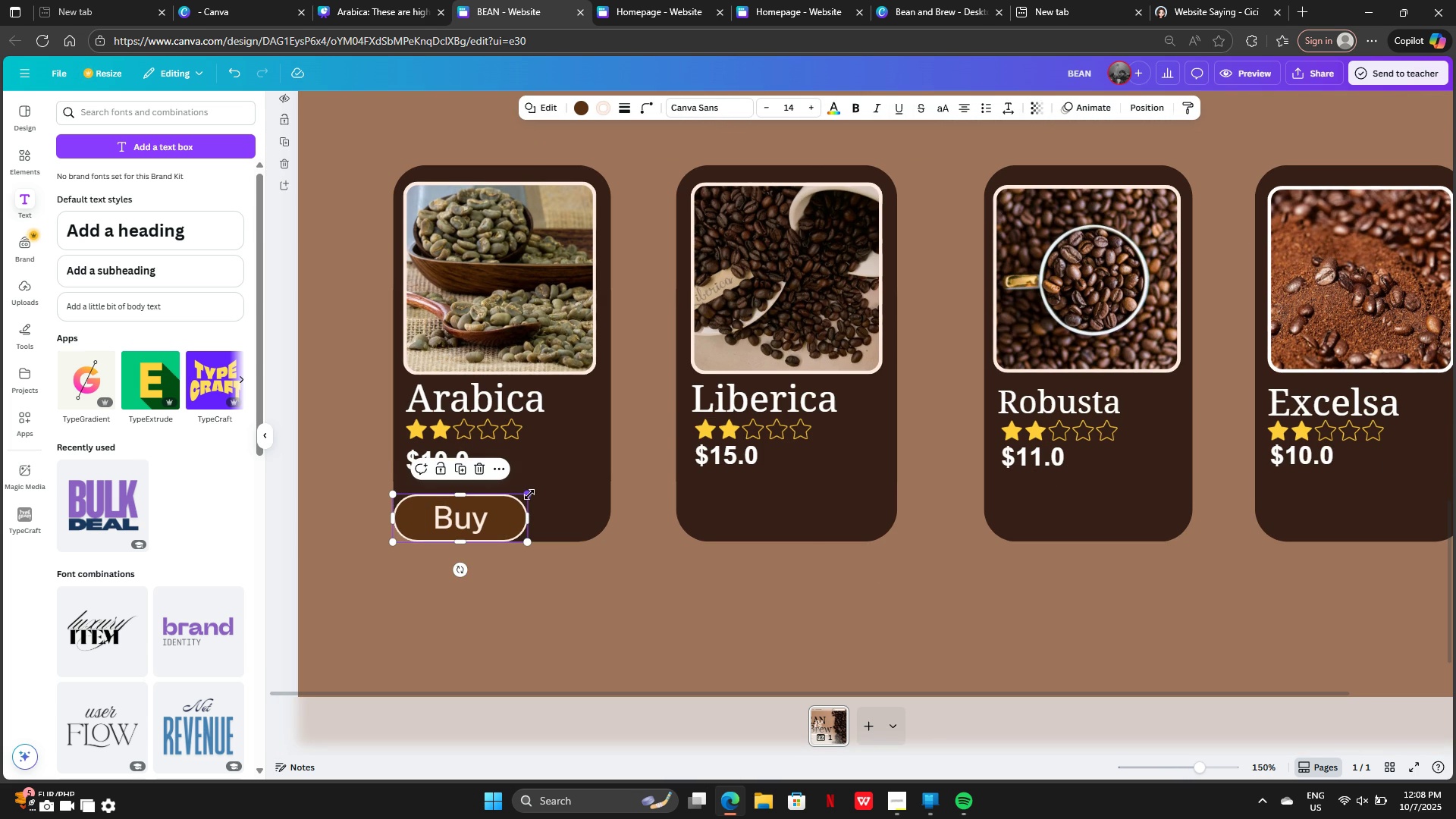 
left_click_drag(start_coordinate=[529, 494], to_coordinate=[502, 496])
 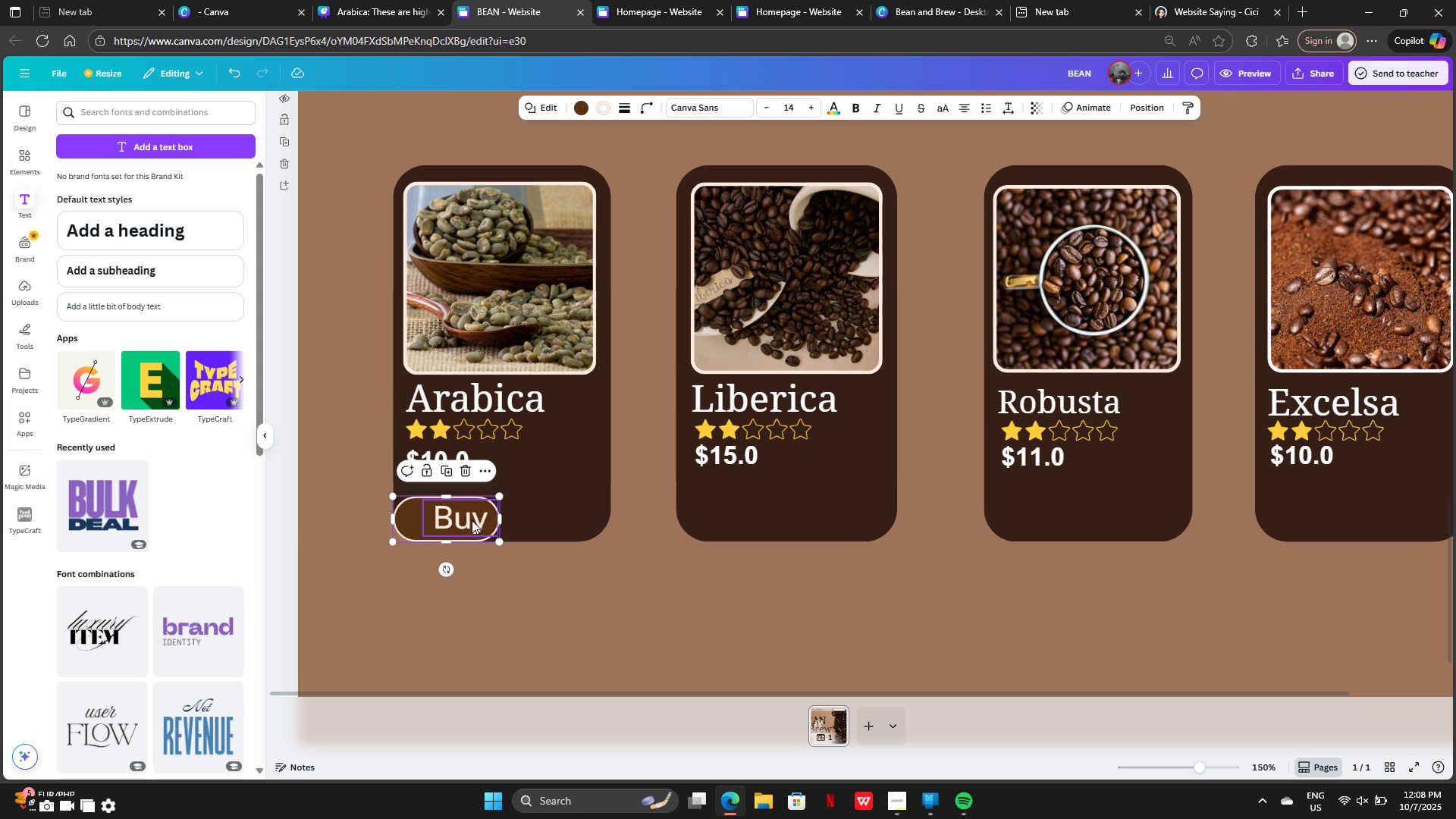 
left_click_drag(start_coordinate=[472, 520], to_coordinate=[460, 521])
 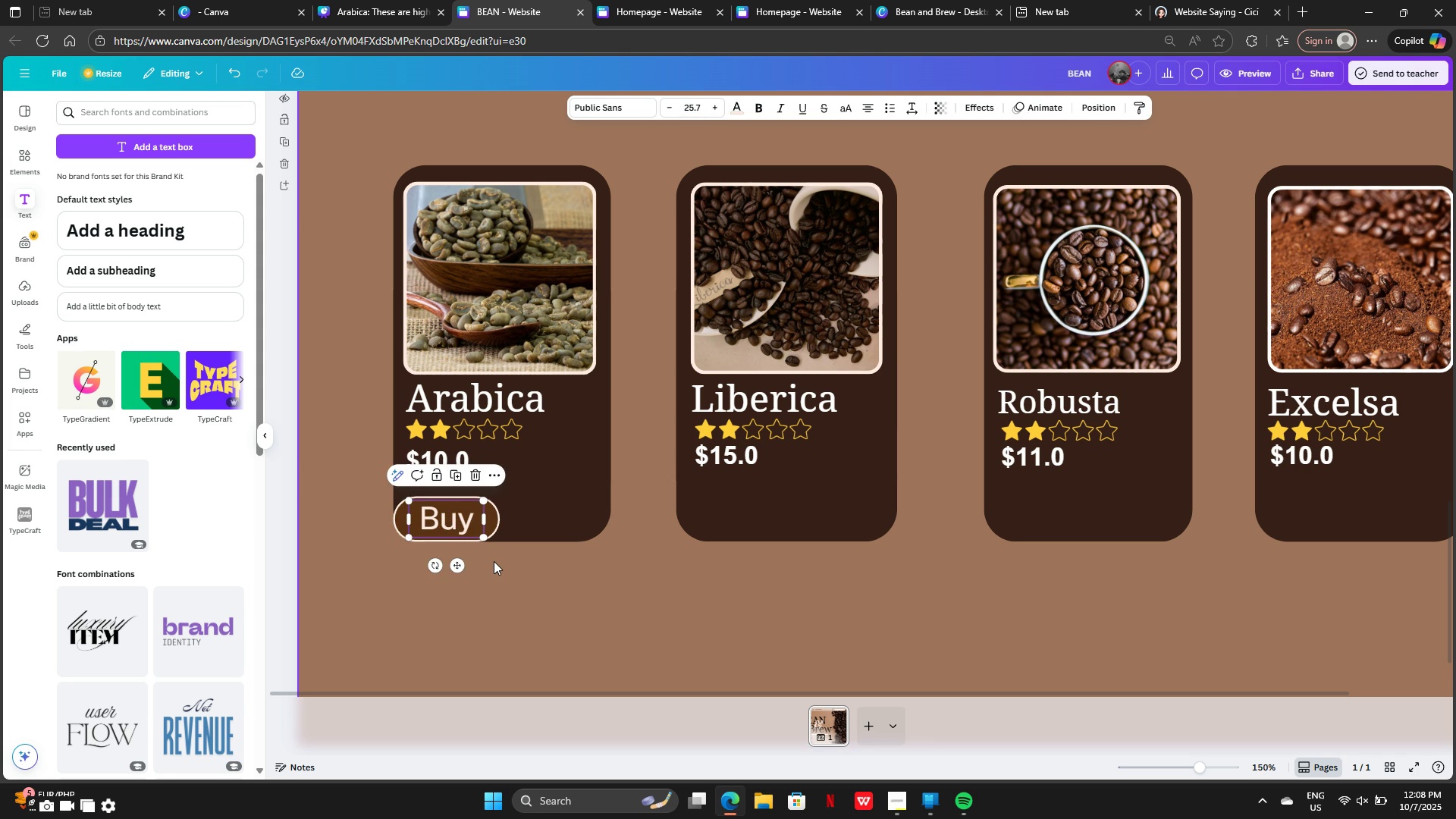 
left_click([494, 561])
 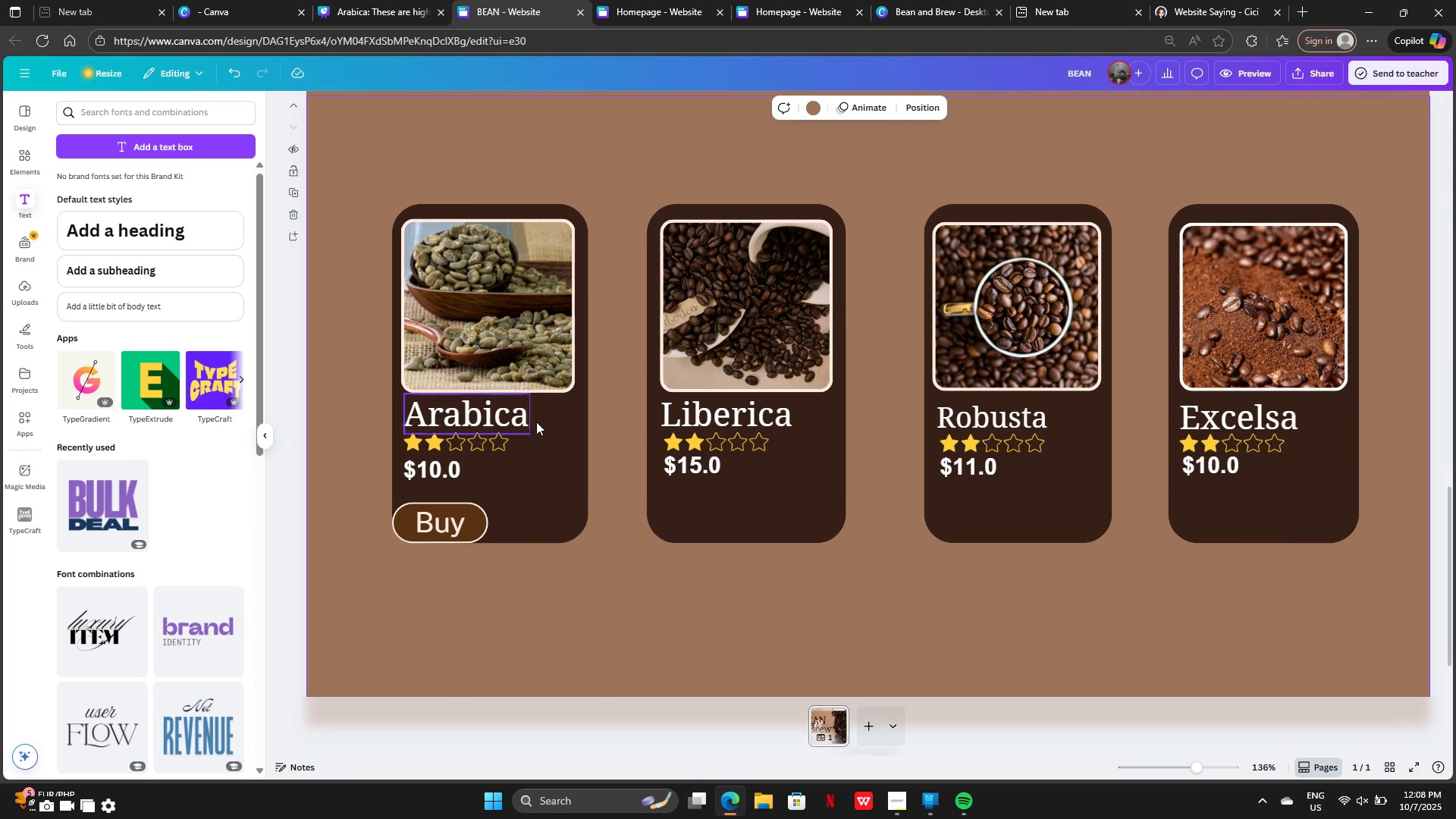 
left_click([544, 416])
 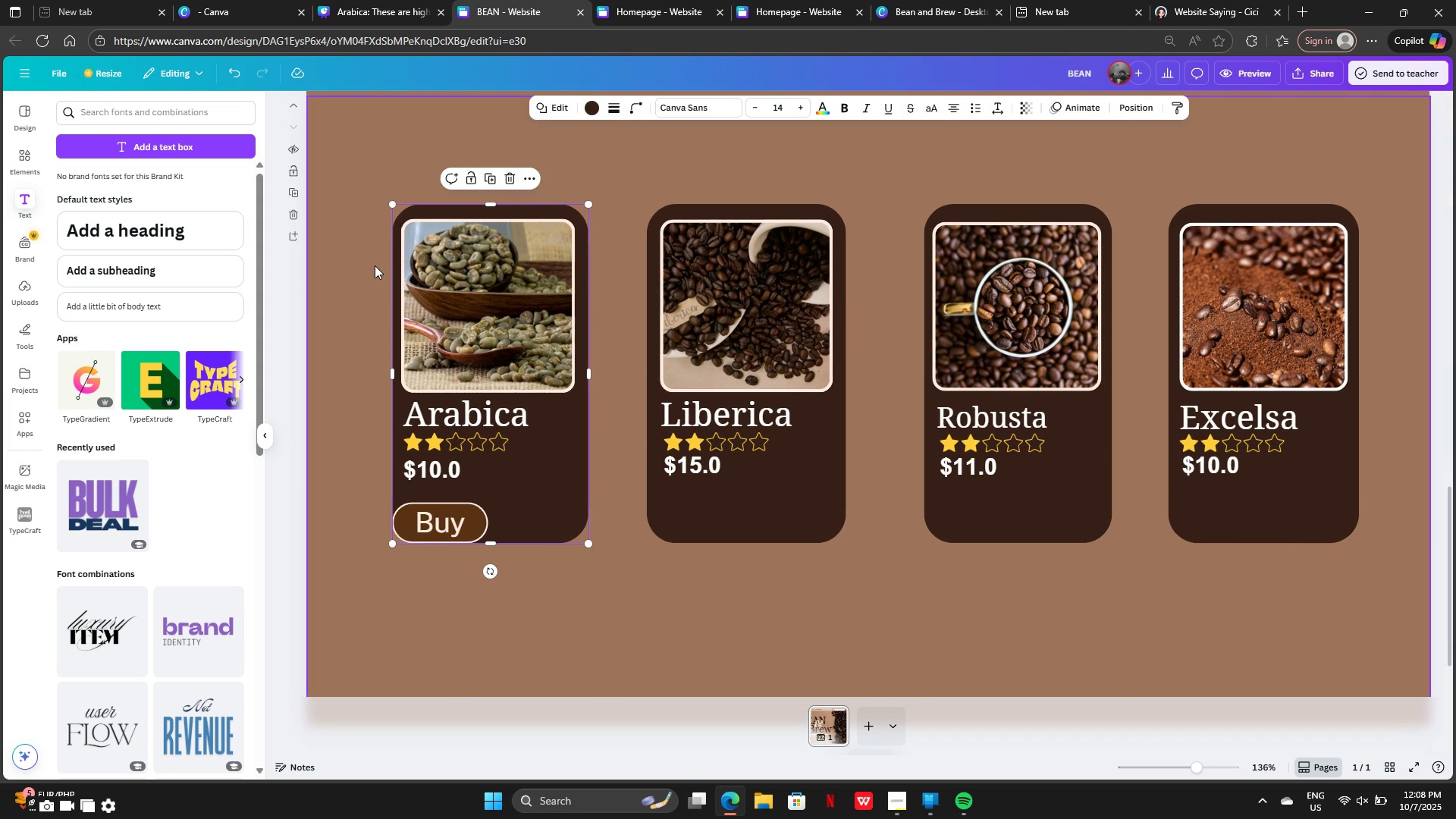 
left_click([375, 265])
 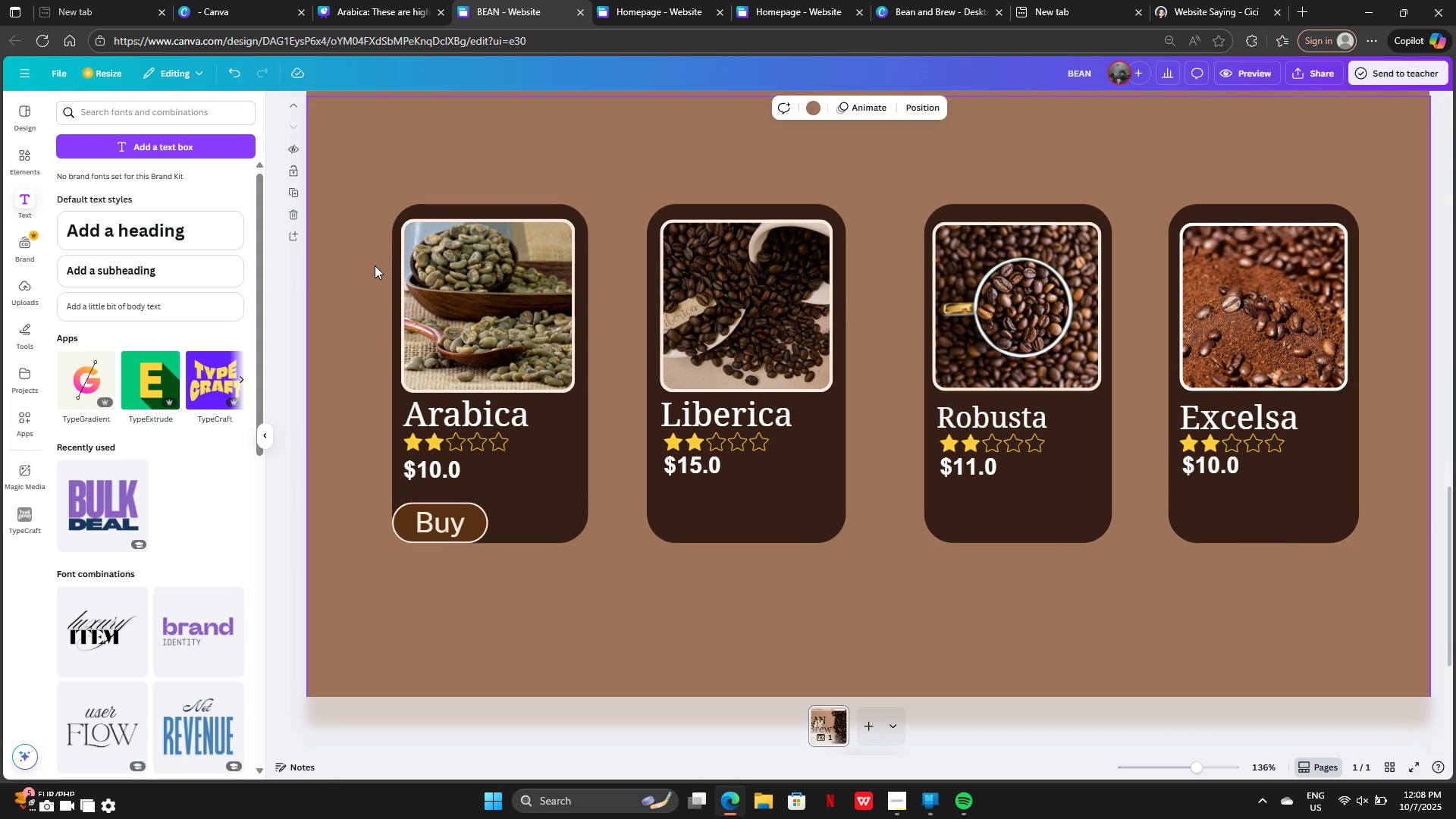 
left_click_drag(start_coordinate=[375, 265], to_coordinate=[479, 462])
 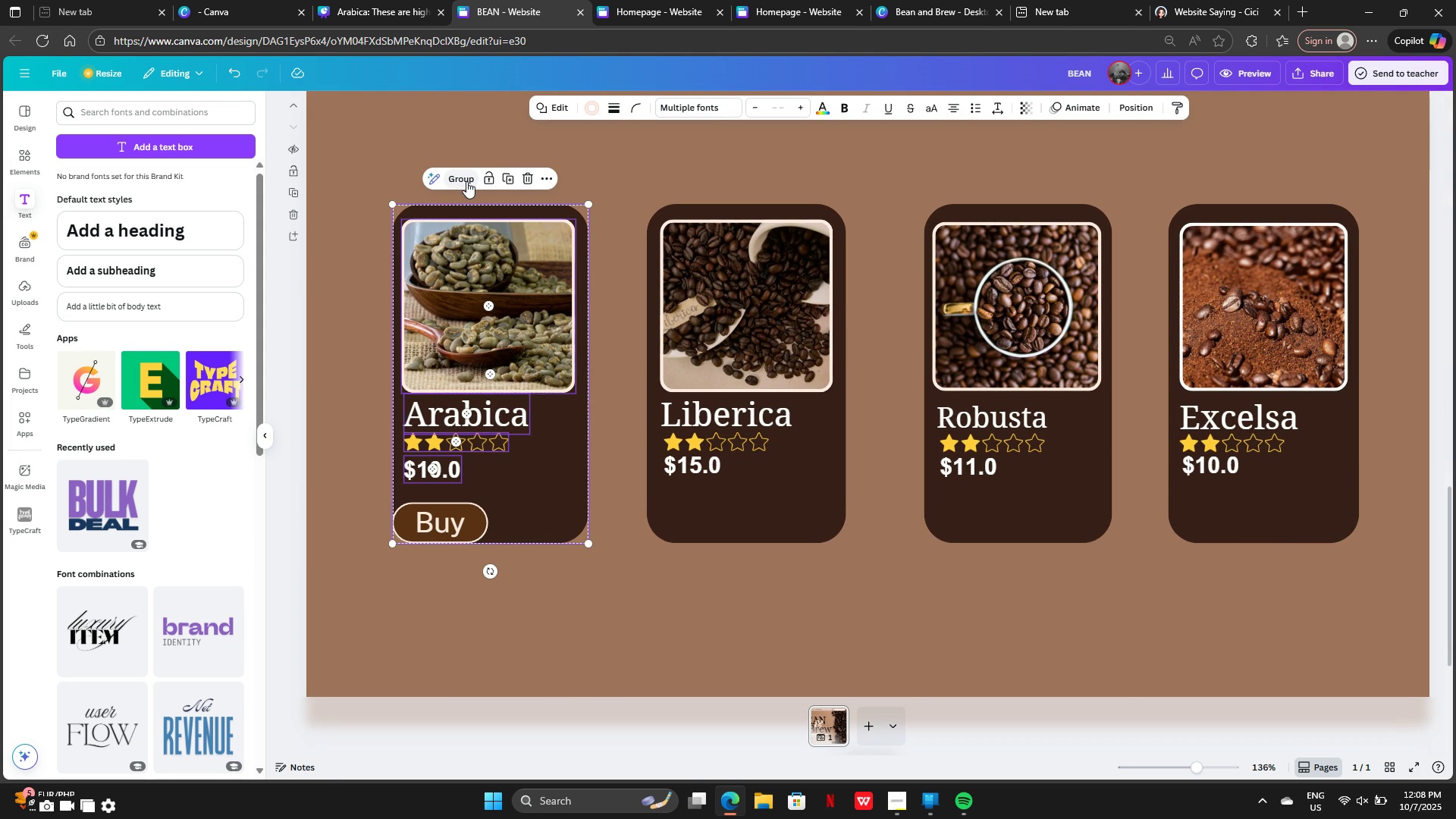 
left_click([466, 181])
 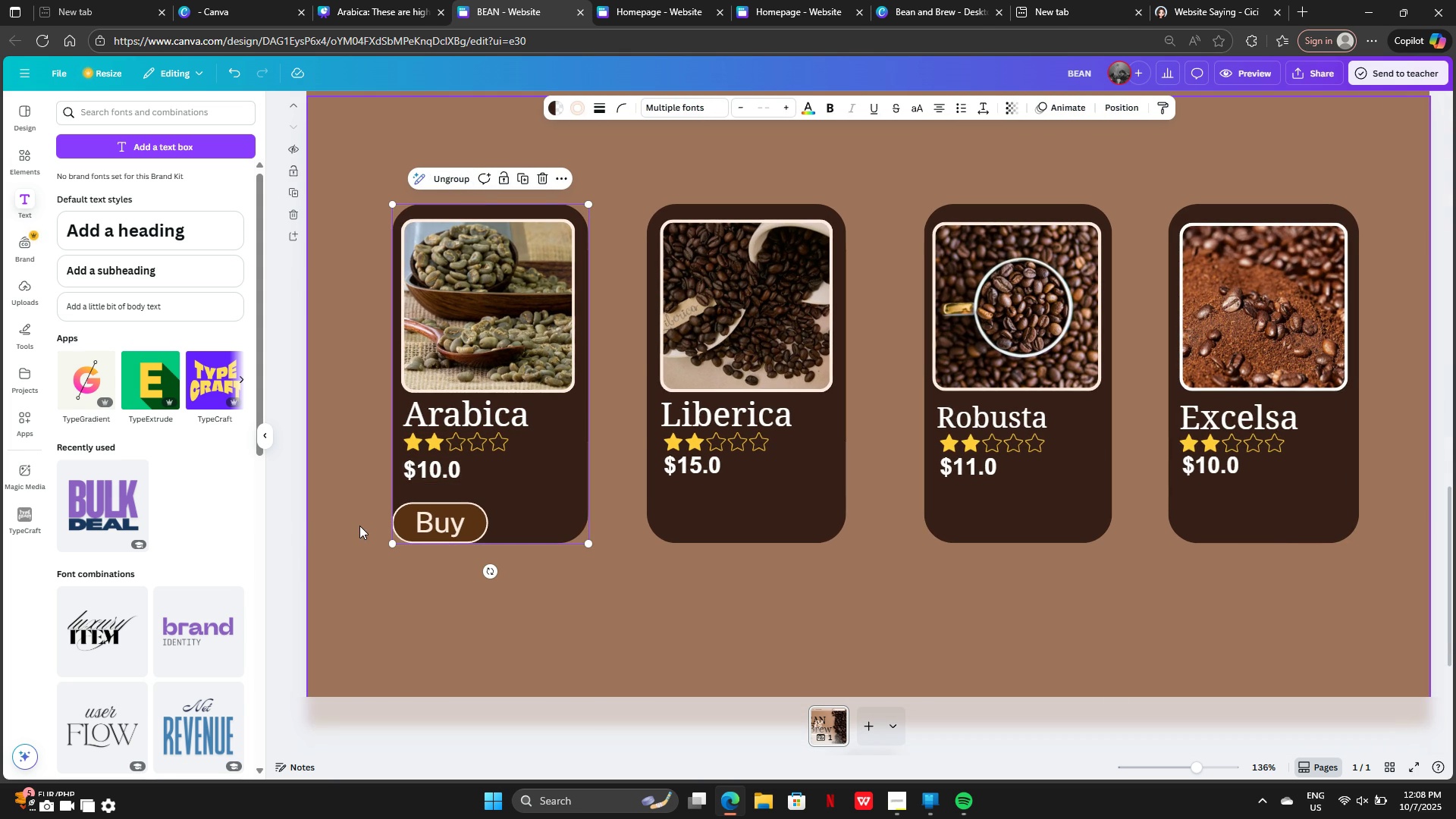 
left_click_drag(start_coordinate=[359, 526], to_coordinate=[453, 530])
 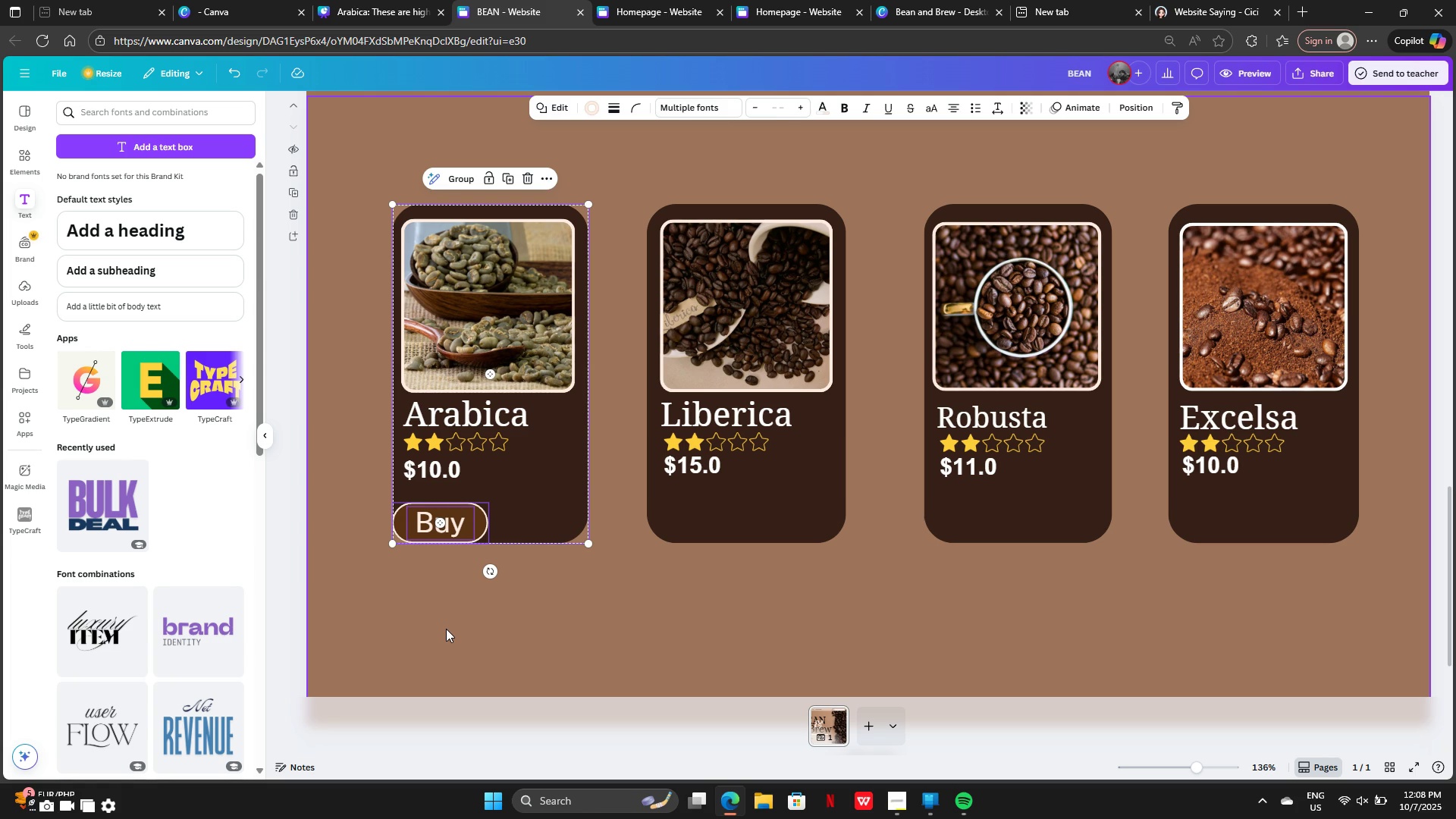 
left_click([446, 629])
 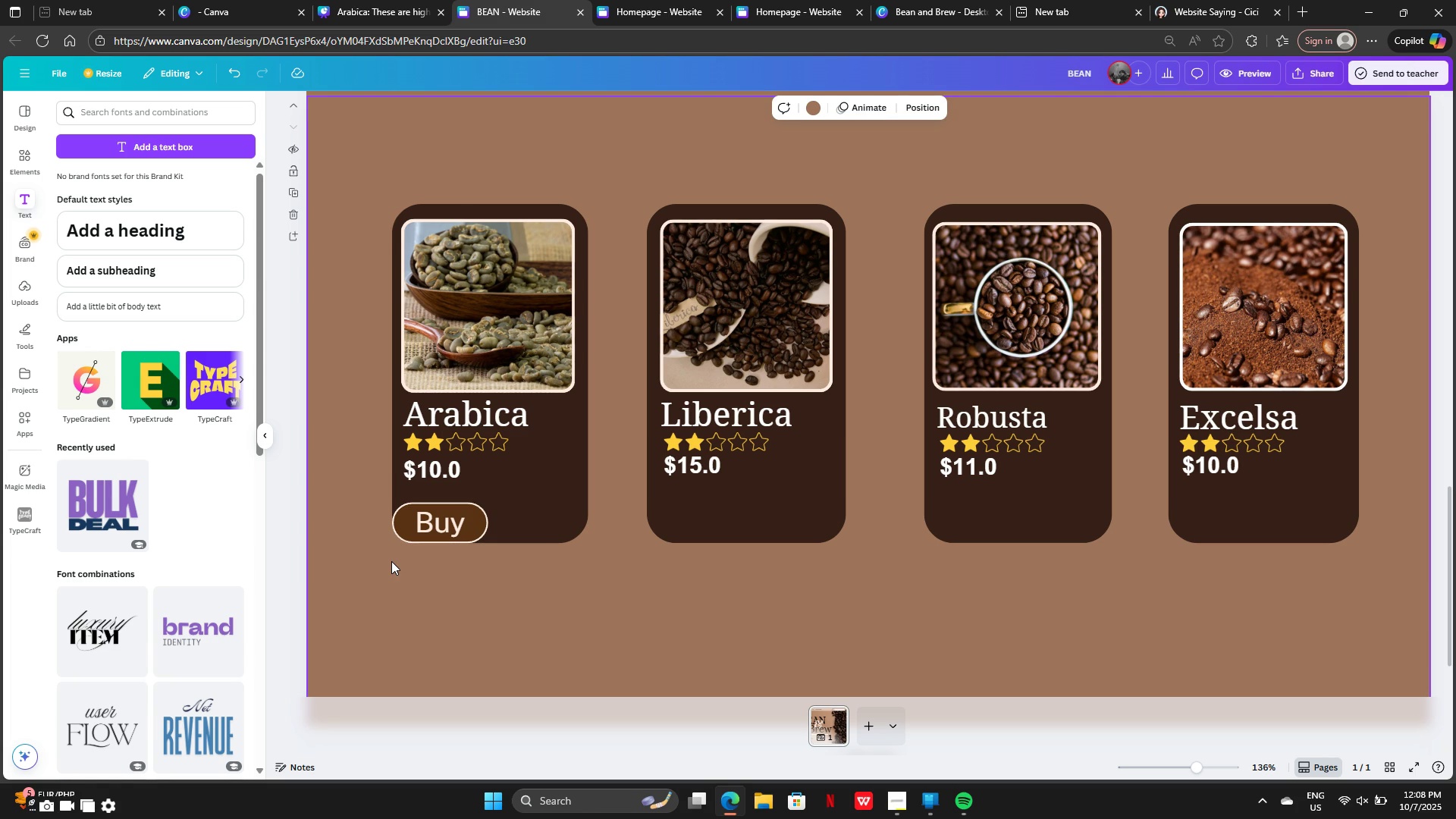 
left_click_drag(start_coordinate=[391, 561], to_coordinate=[455, 515])
 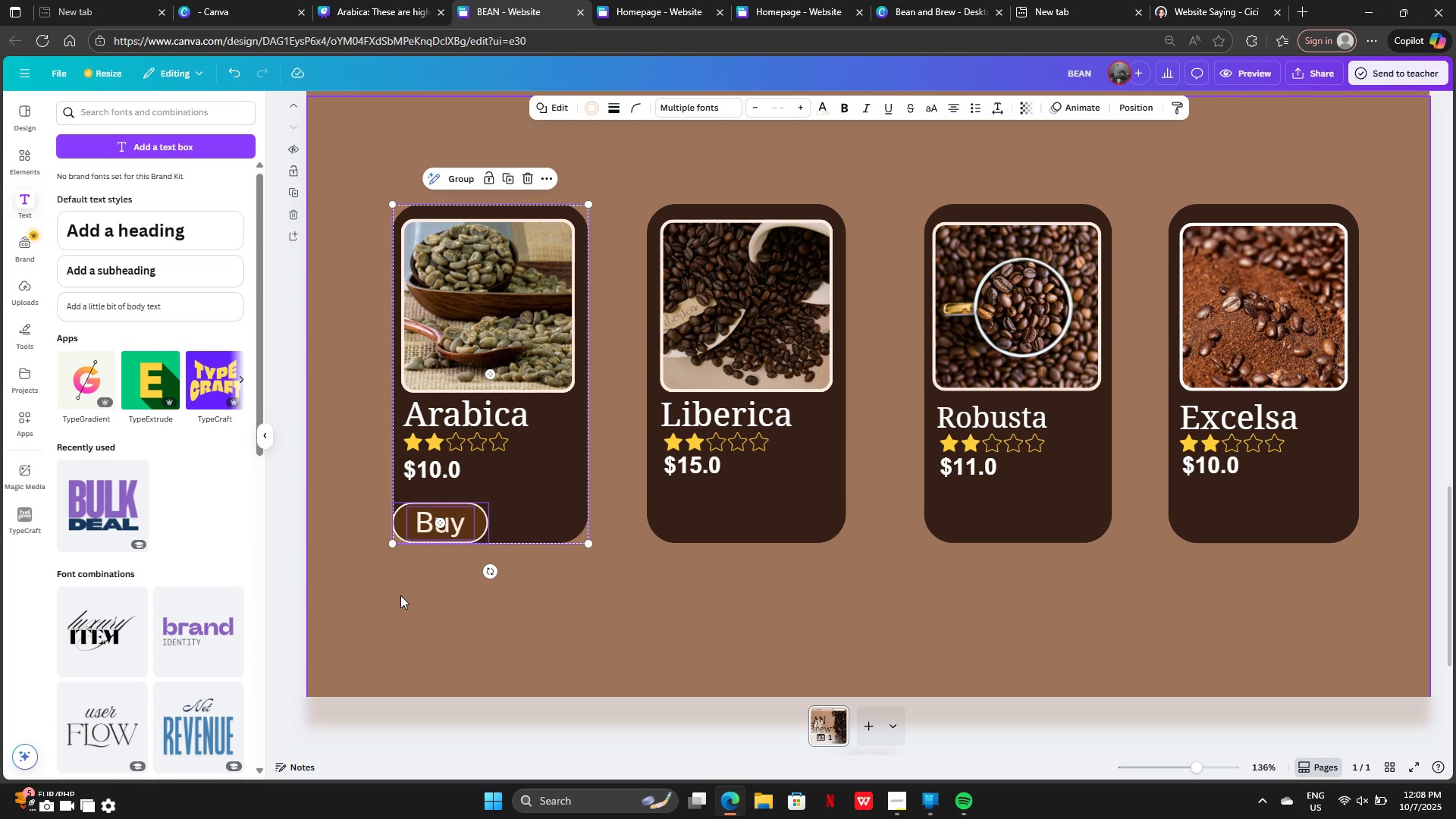 
left_click([400, 595])
 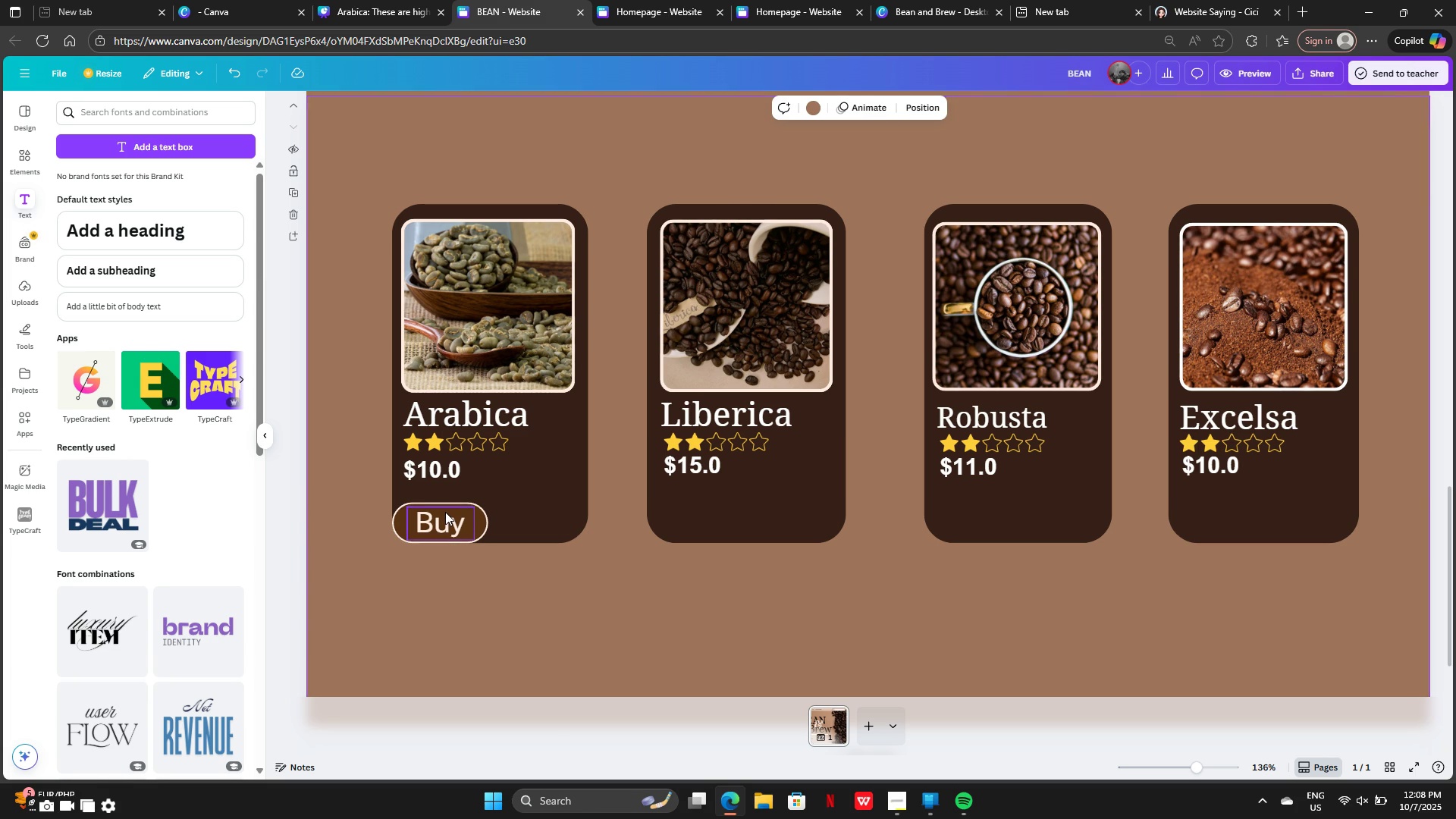 
left_click([445, 512])
 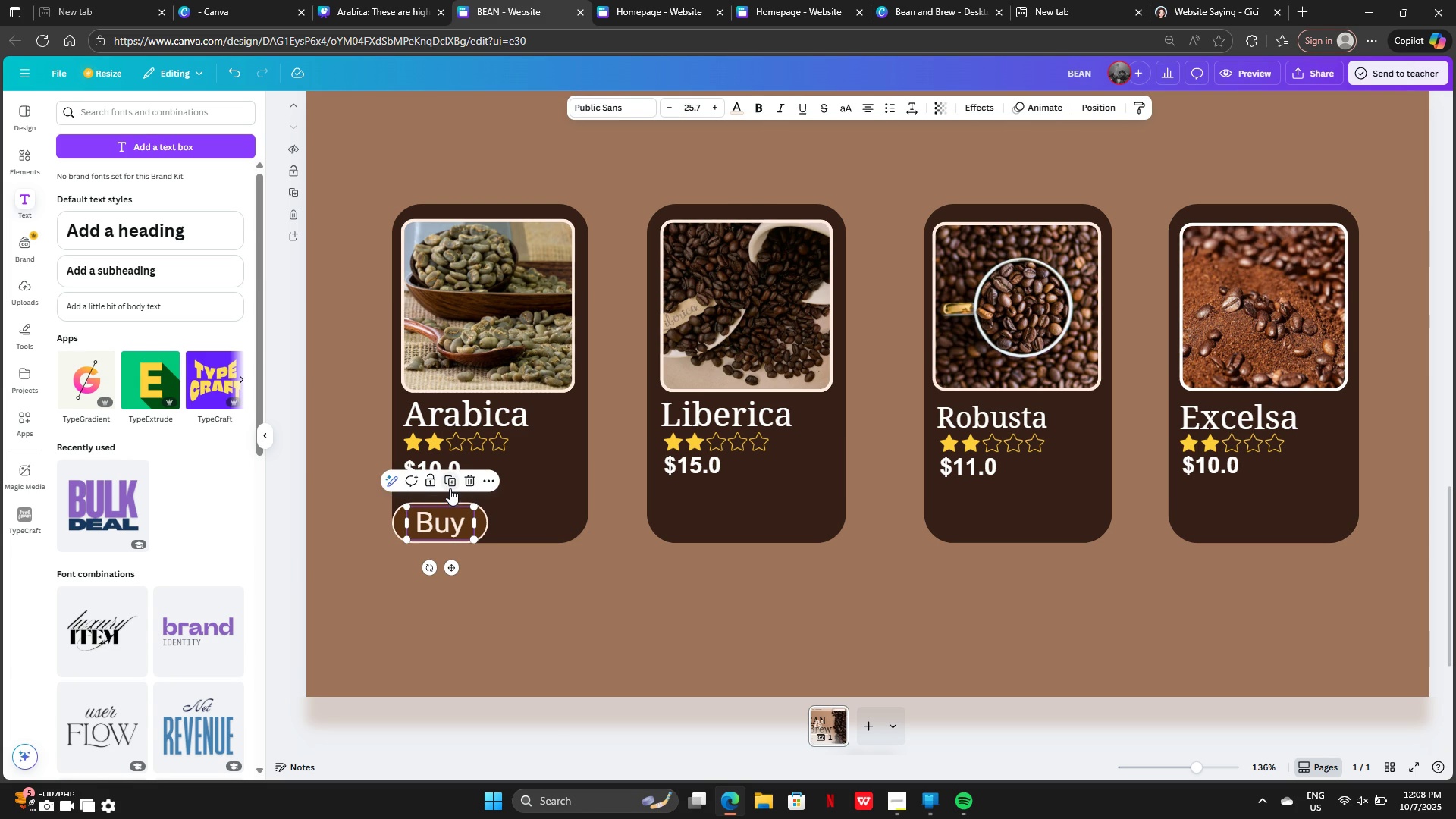 
wait(5.01)
 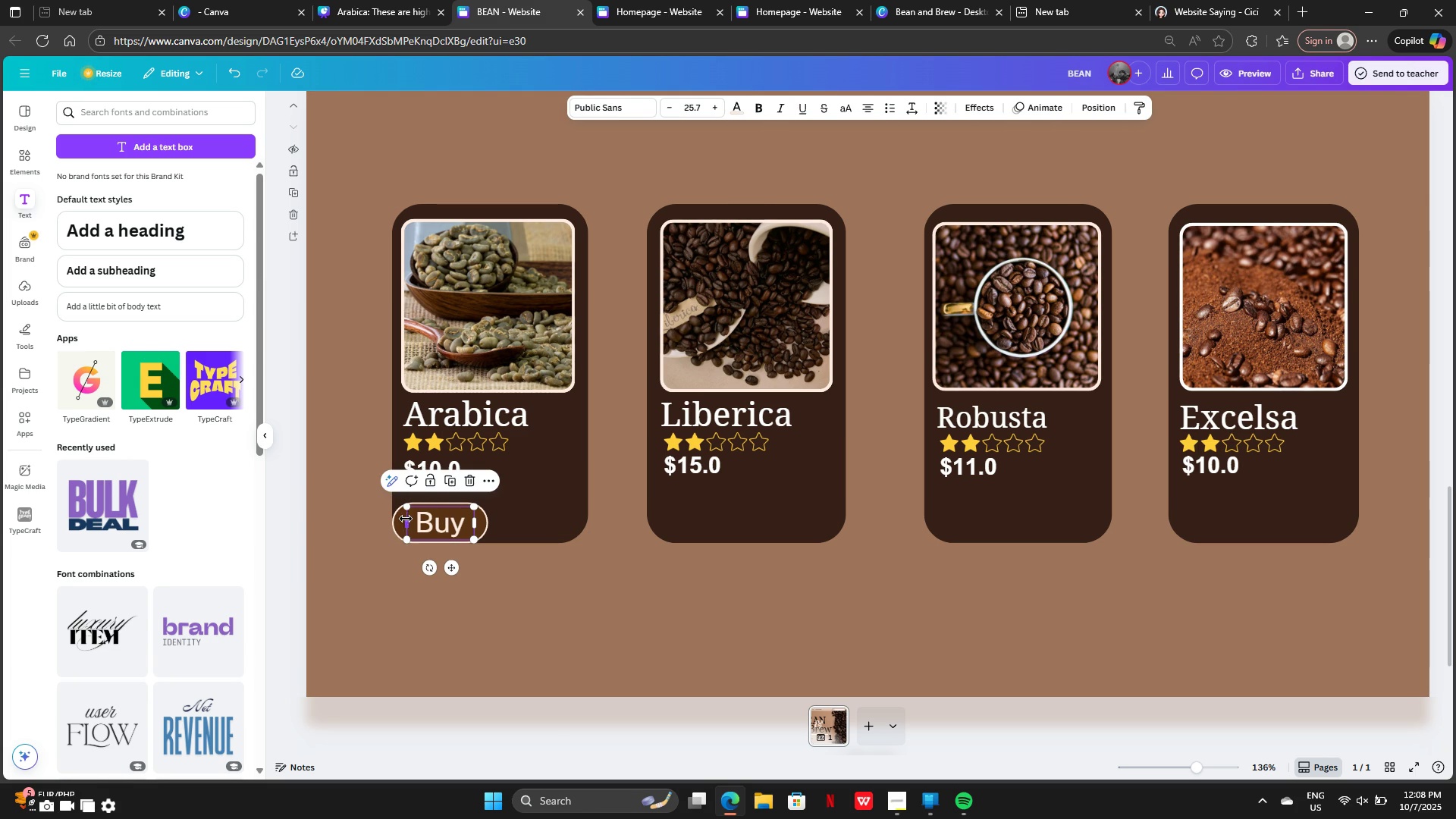 
left_click([395, 527])
 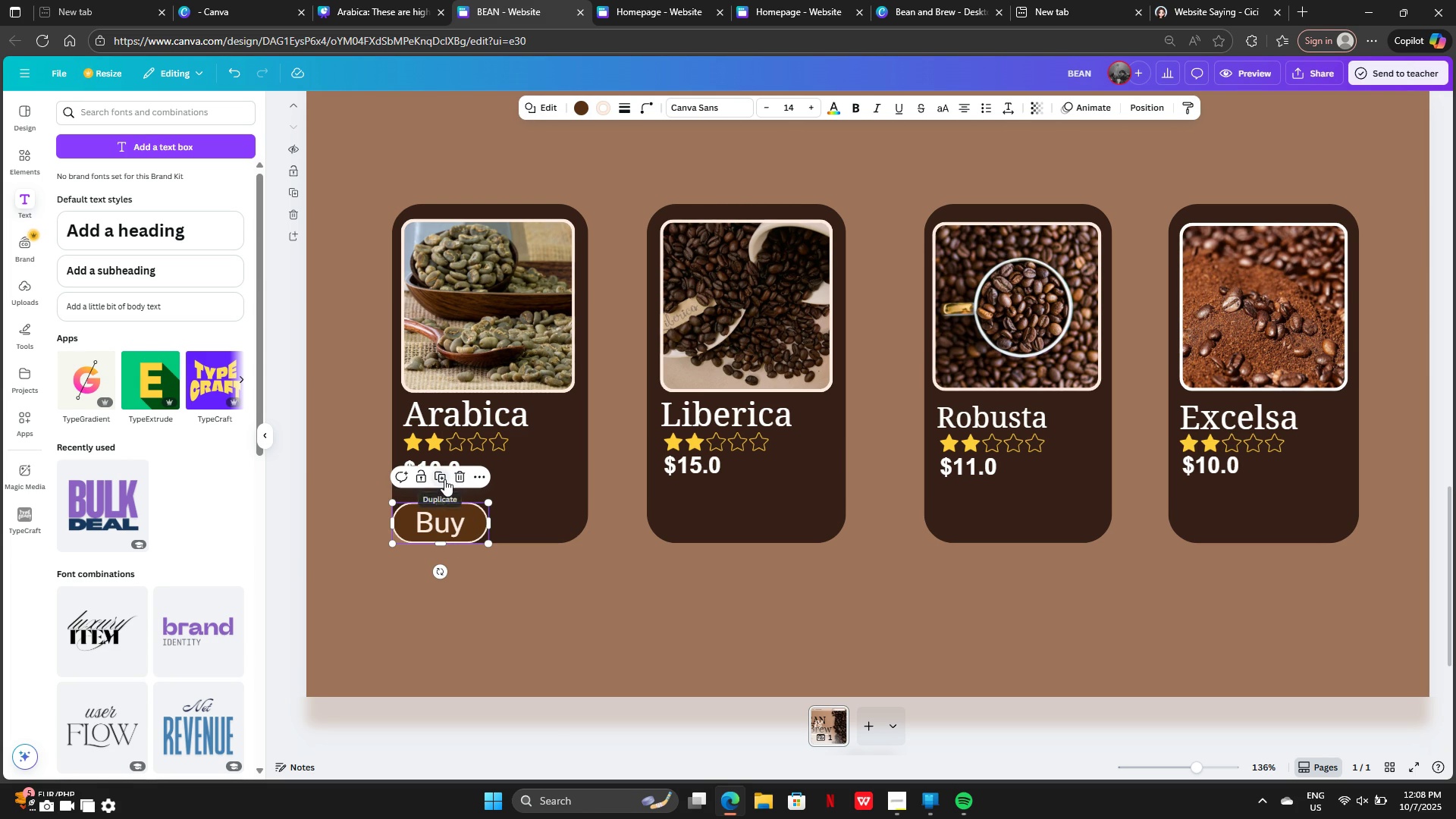 
left_click([444, 479])
 